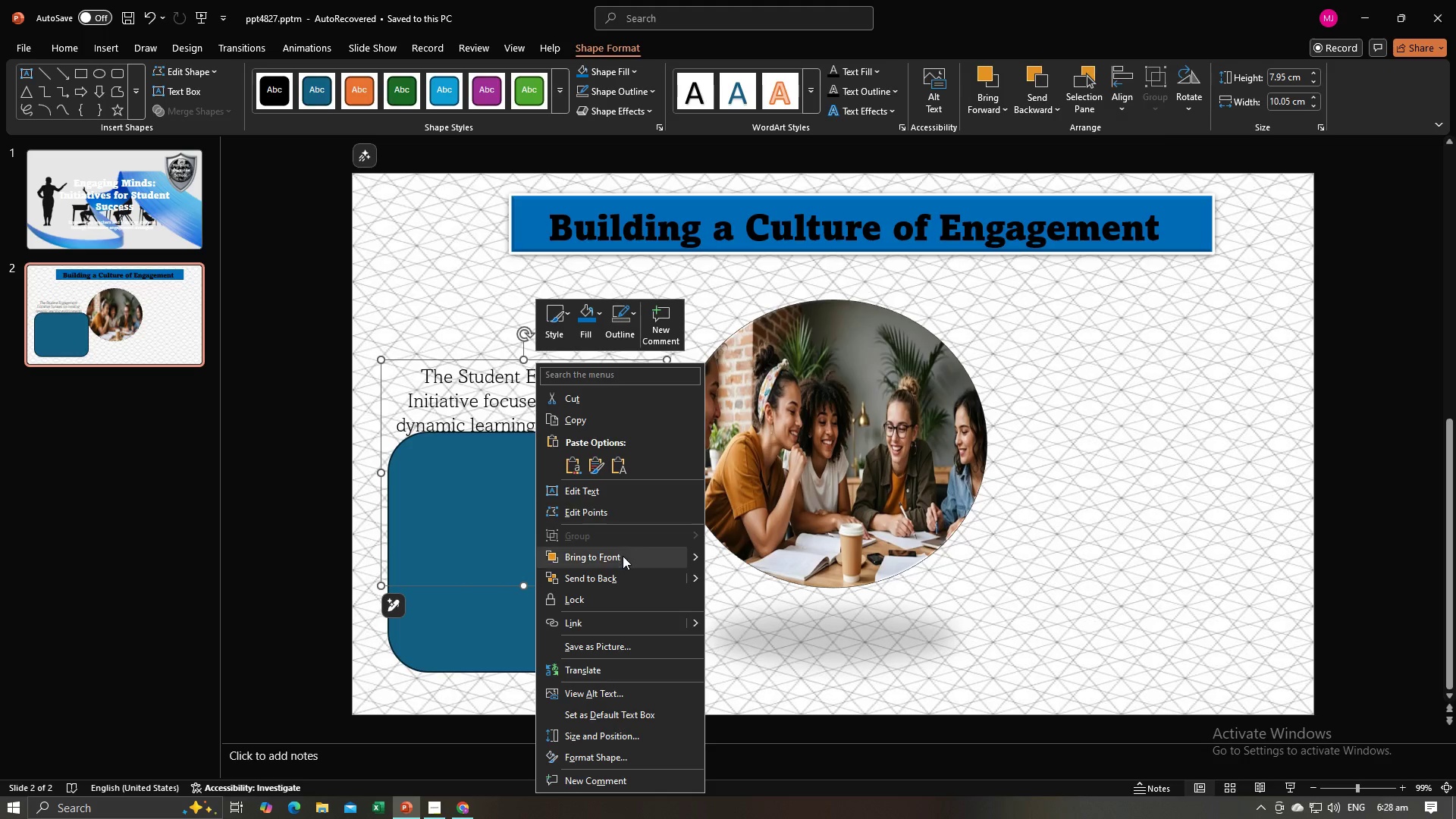 
left_click([623, 556])
 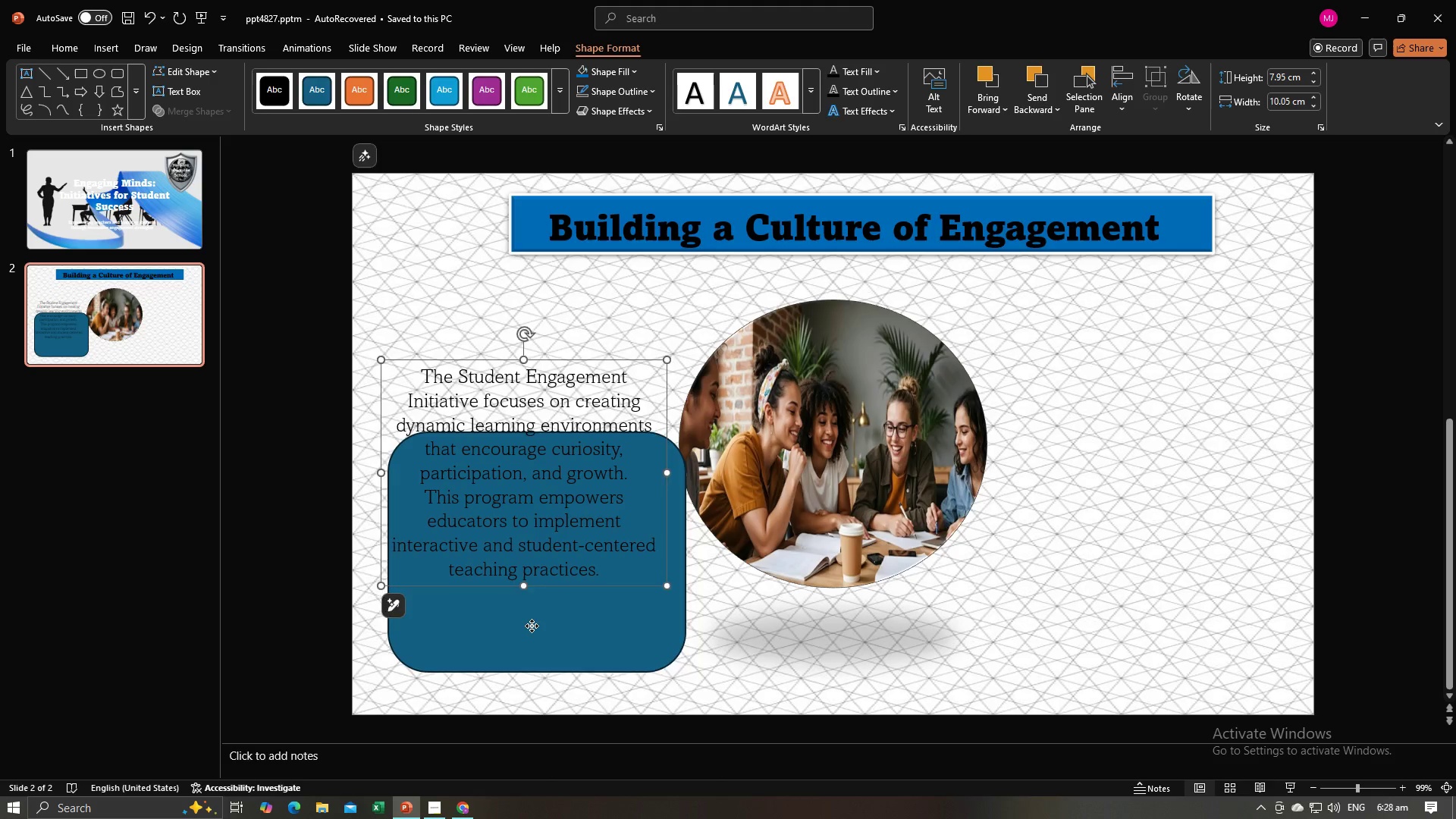 
left_click([532, 626])
 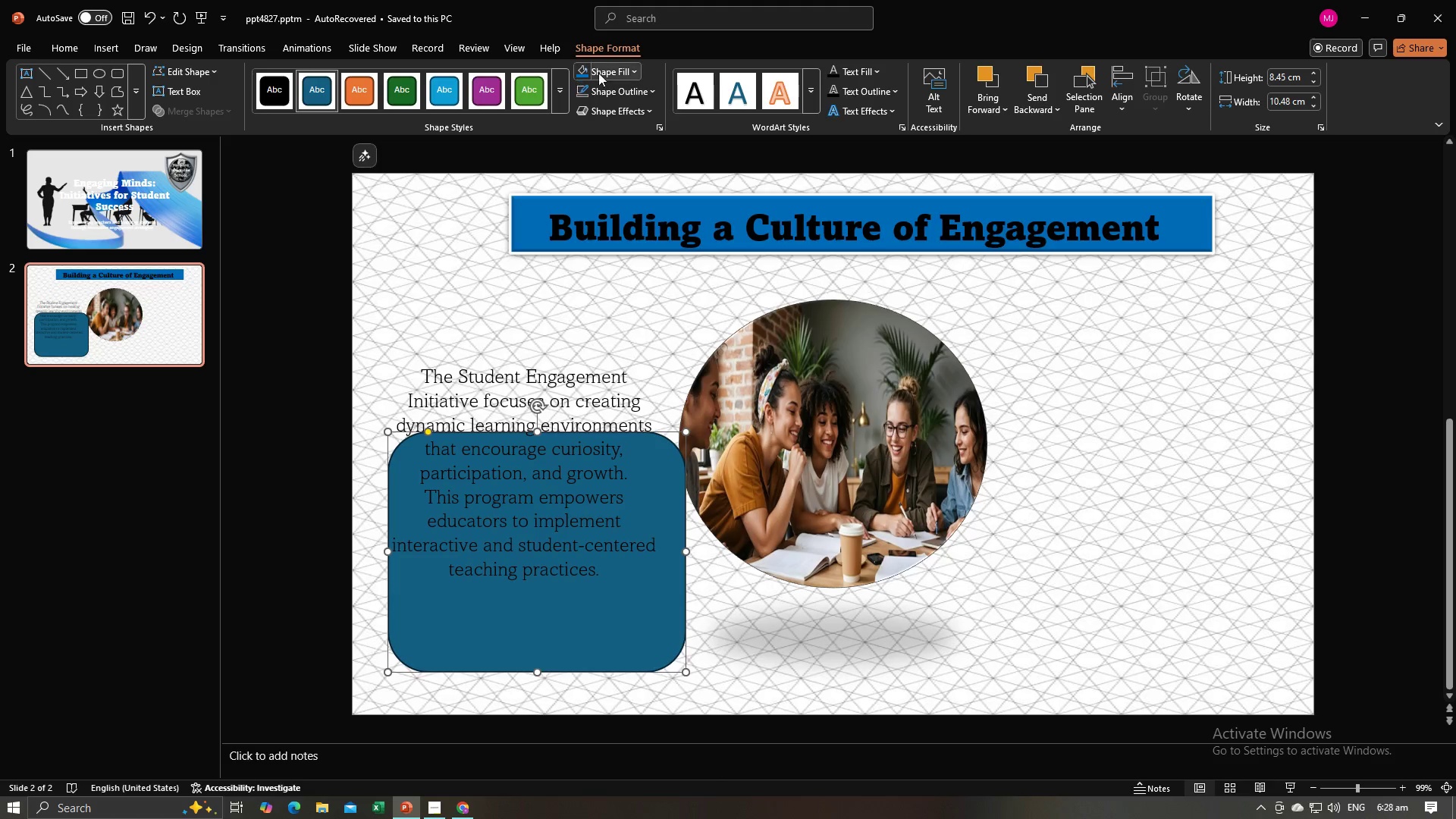 
left_click([601, 72])
 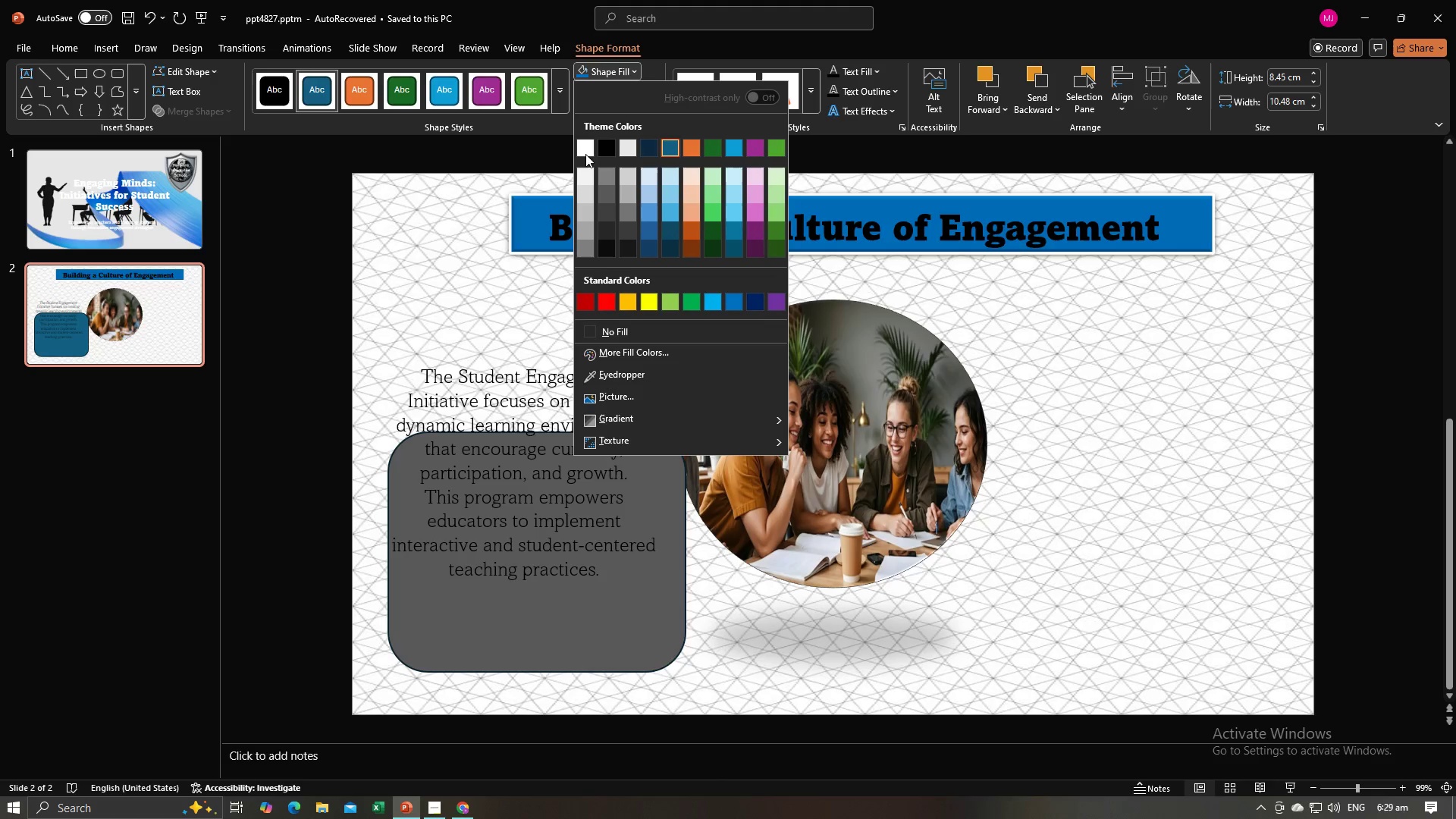 
left_click([585, 147])
 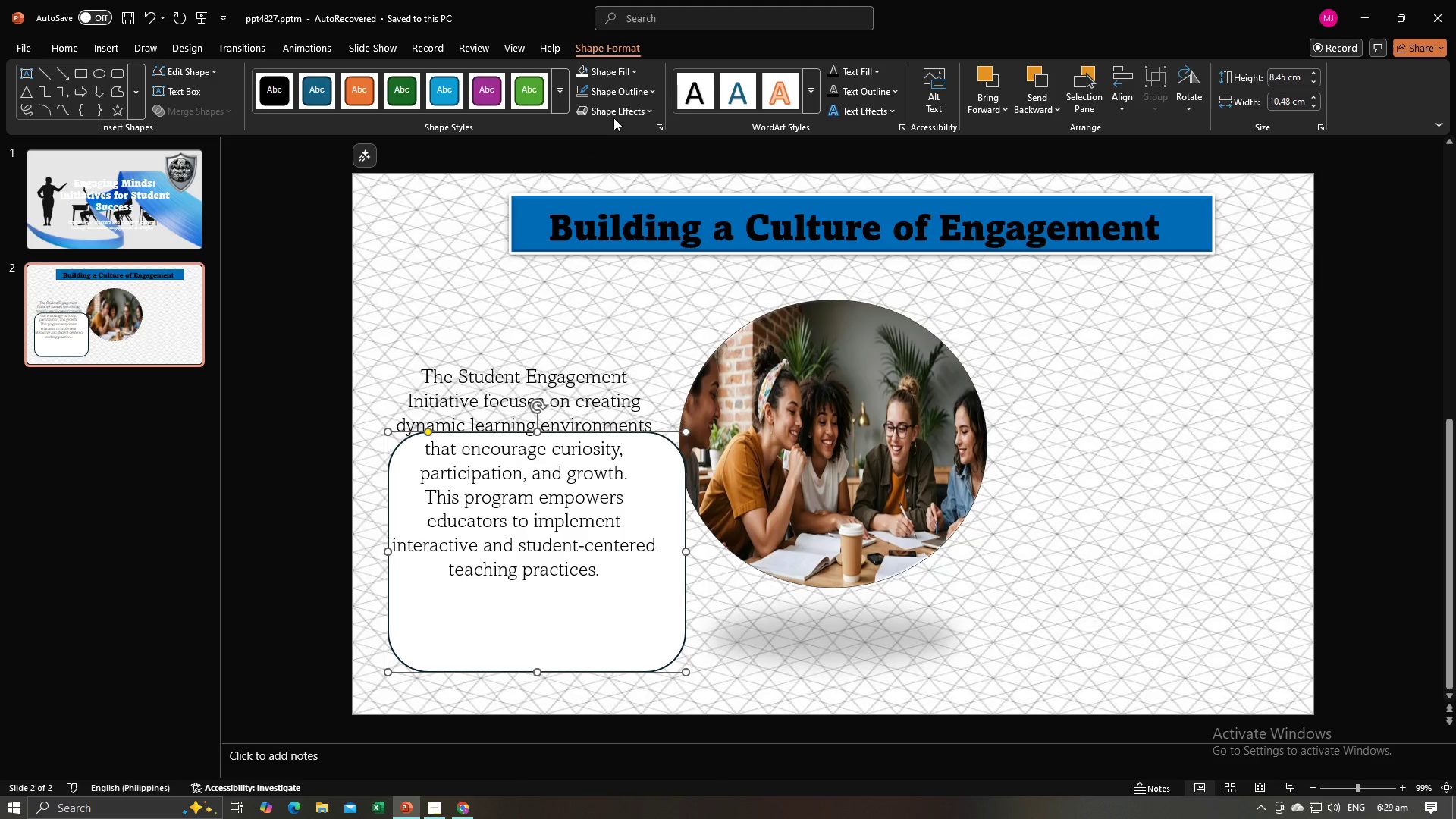 
left_click([613, 115])
 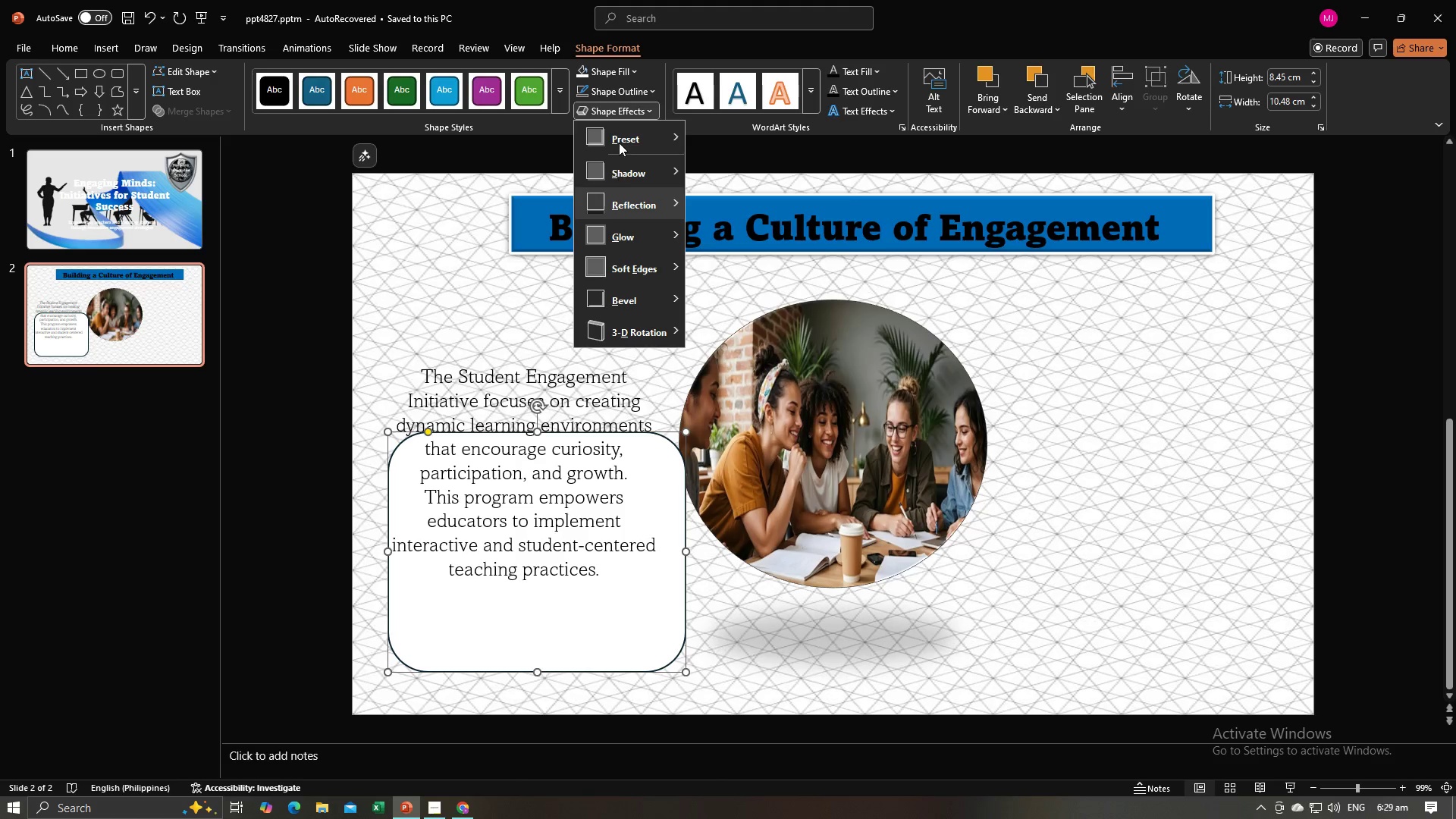 
left_click([619, 143])
 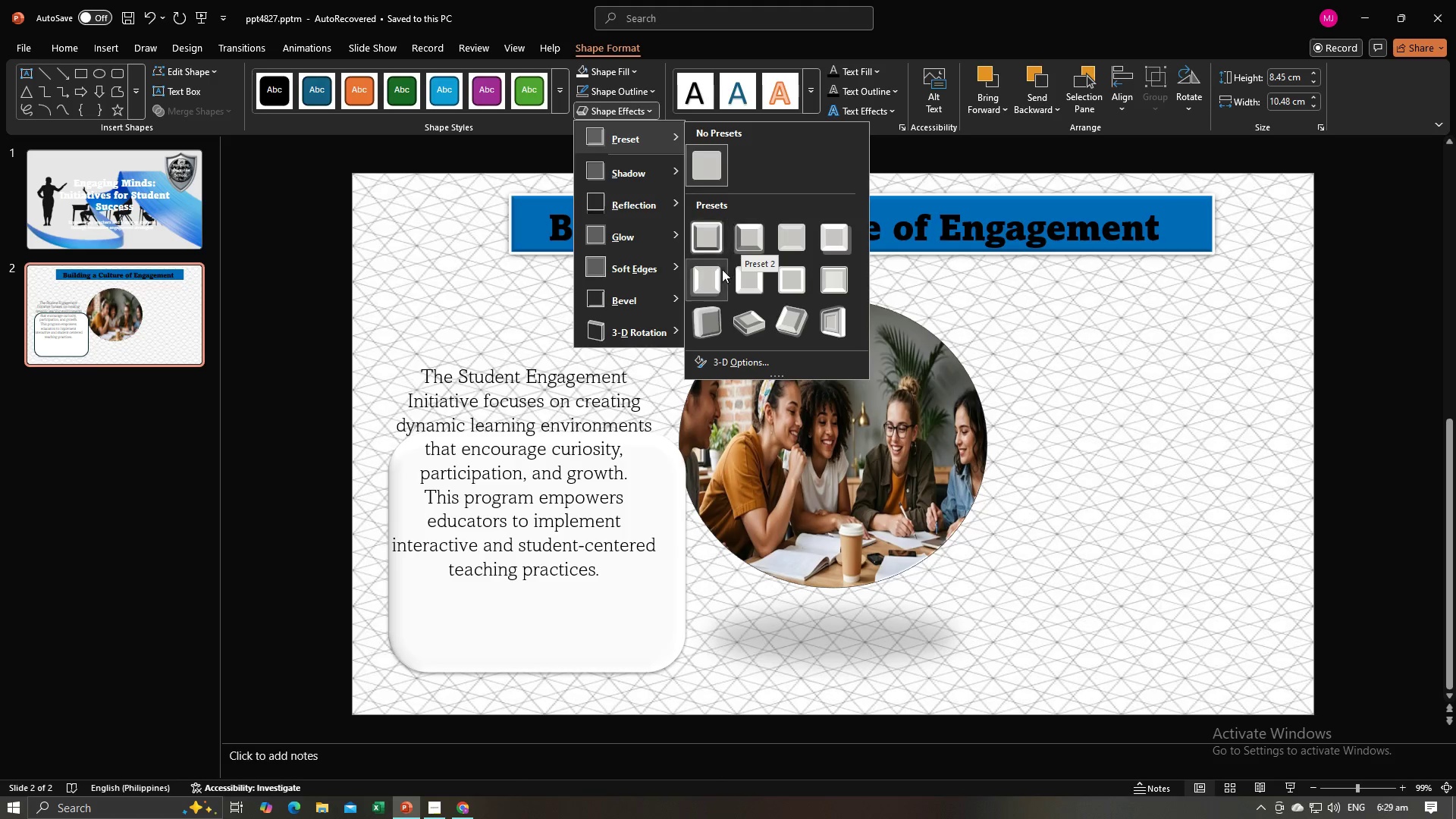 
left_click([714, 281])
 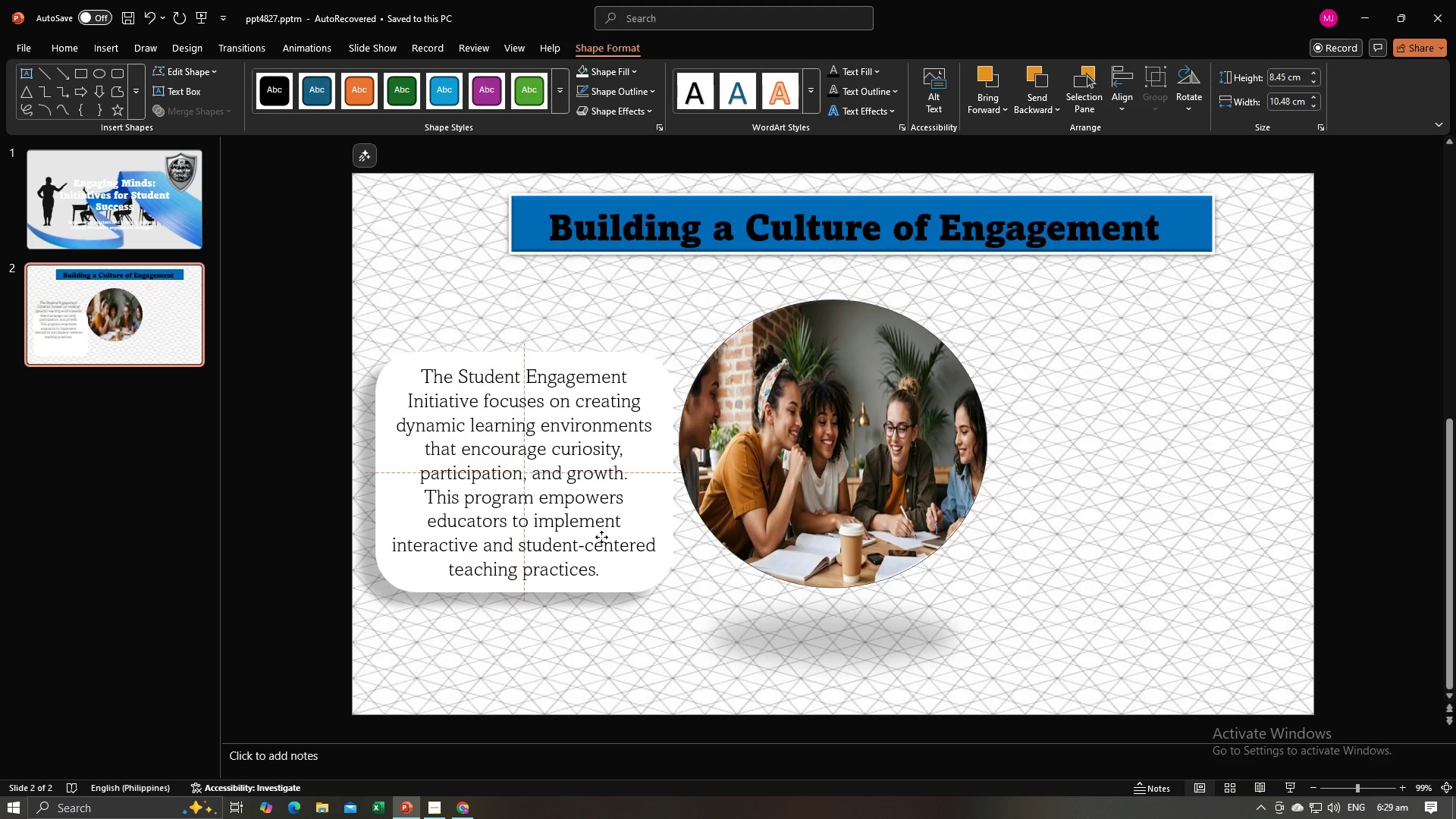 
wait(5.61)
 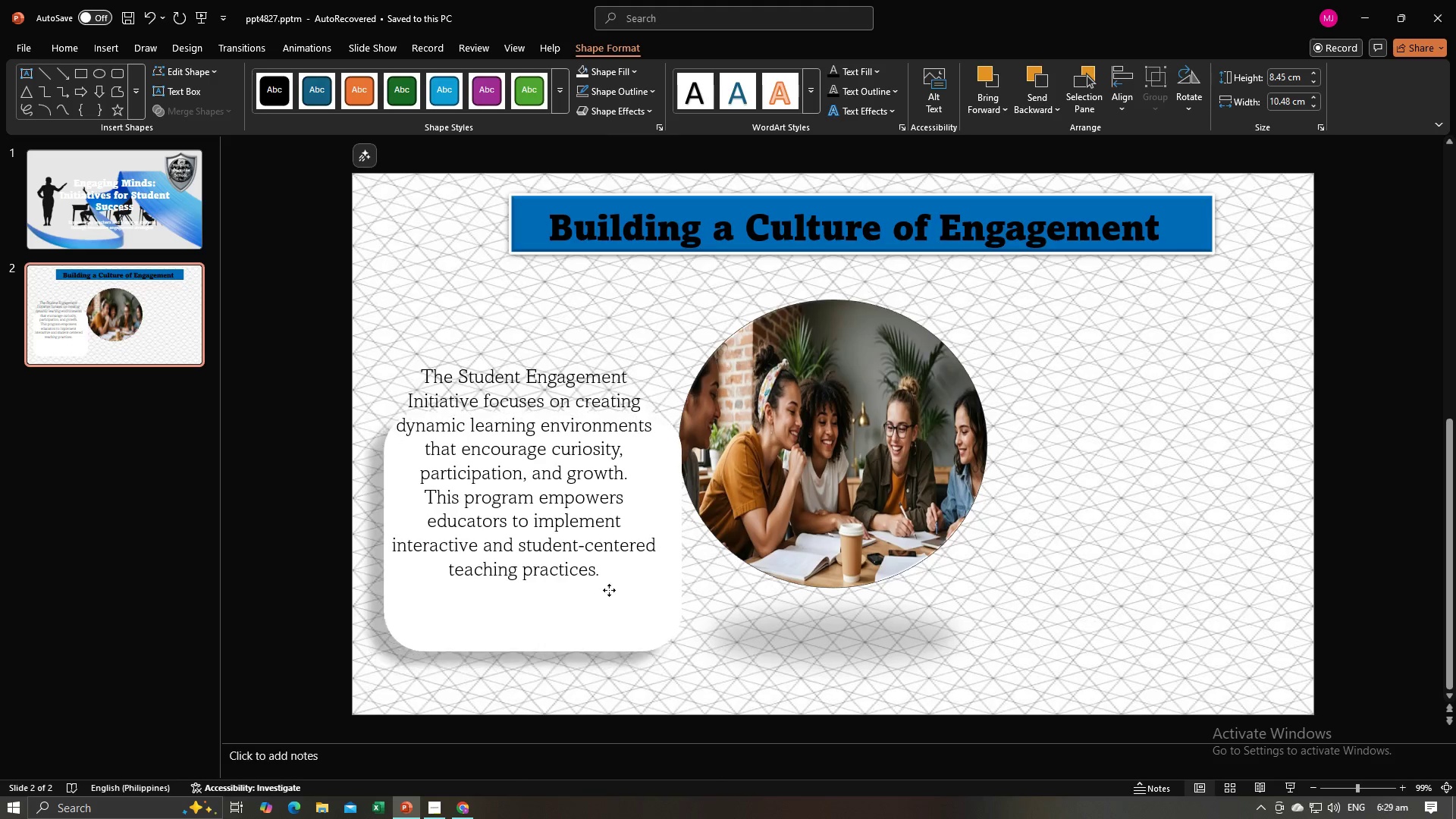 
left_click([322, 466])
 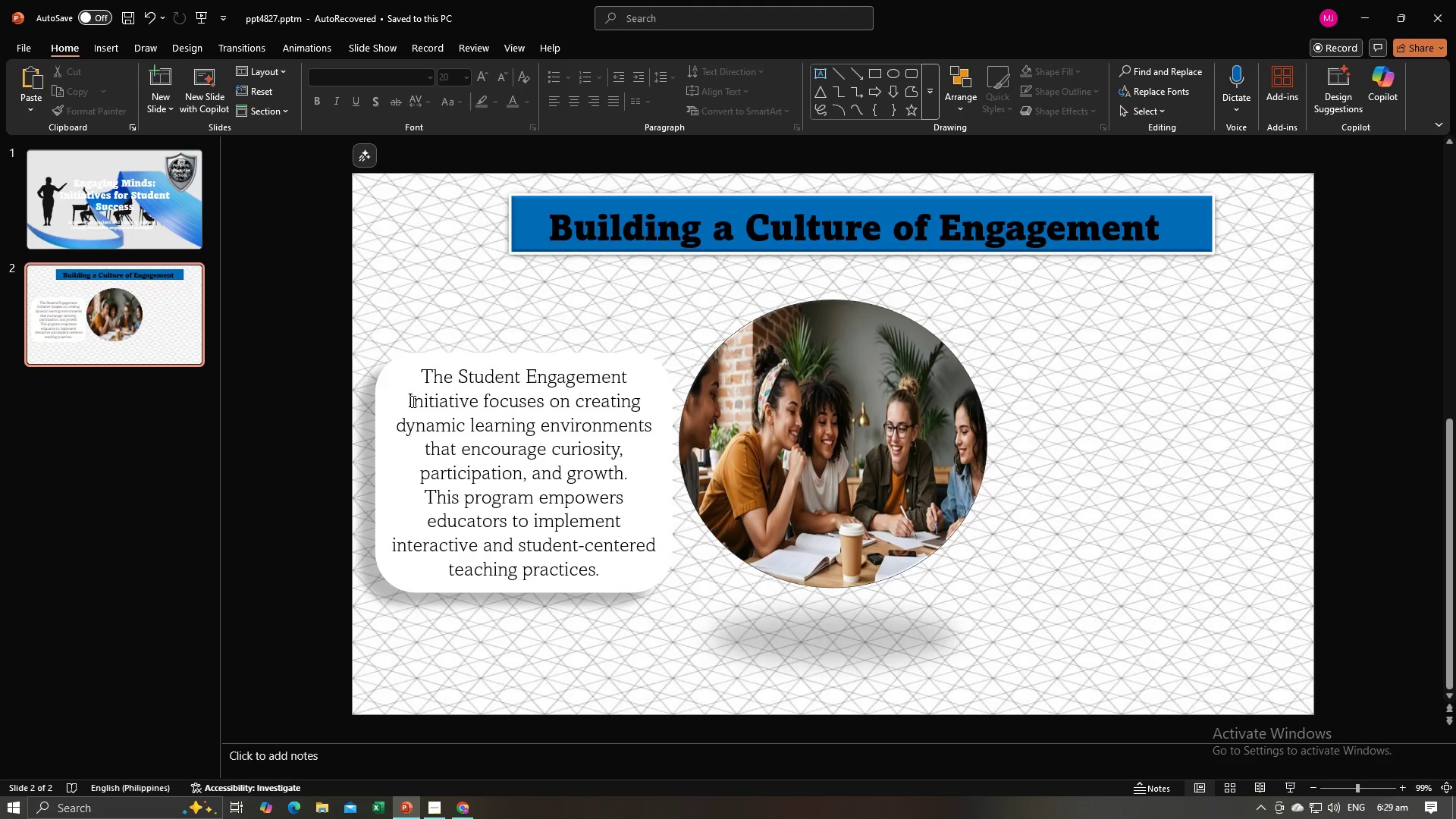 
key(Alt+AltLeft)
 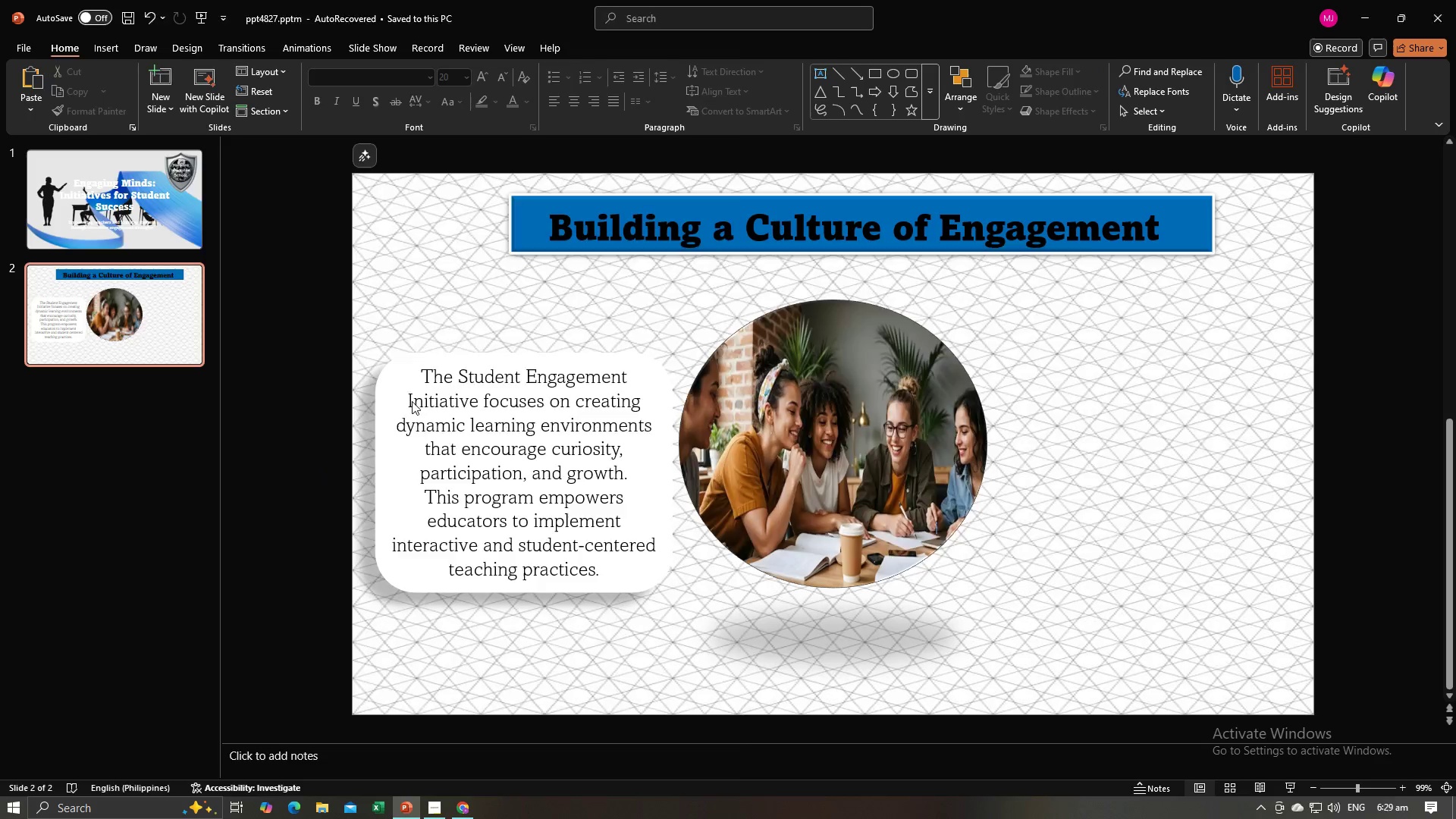 
key(Alt+Tab)
 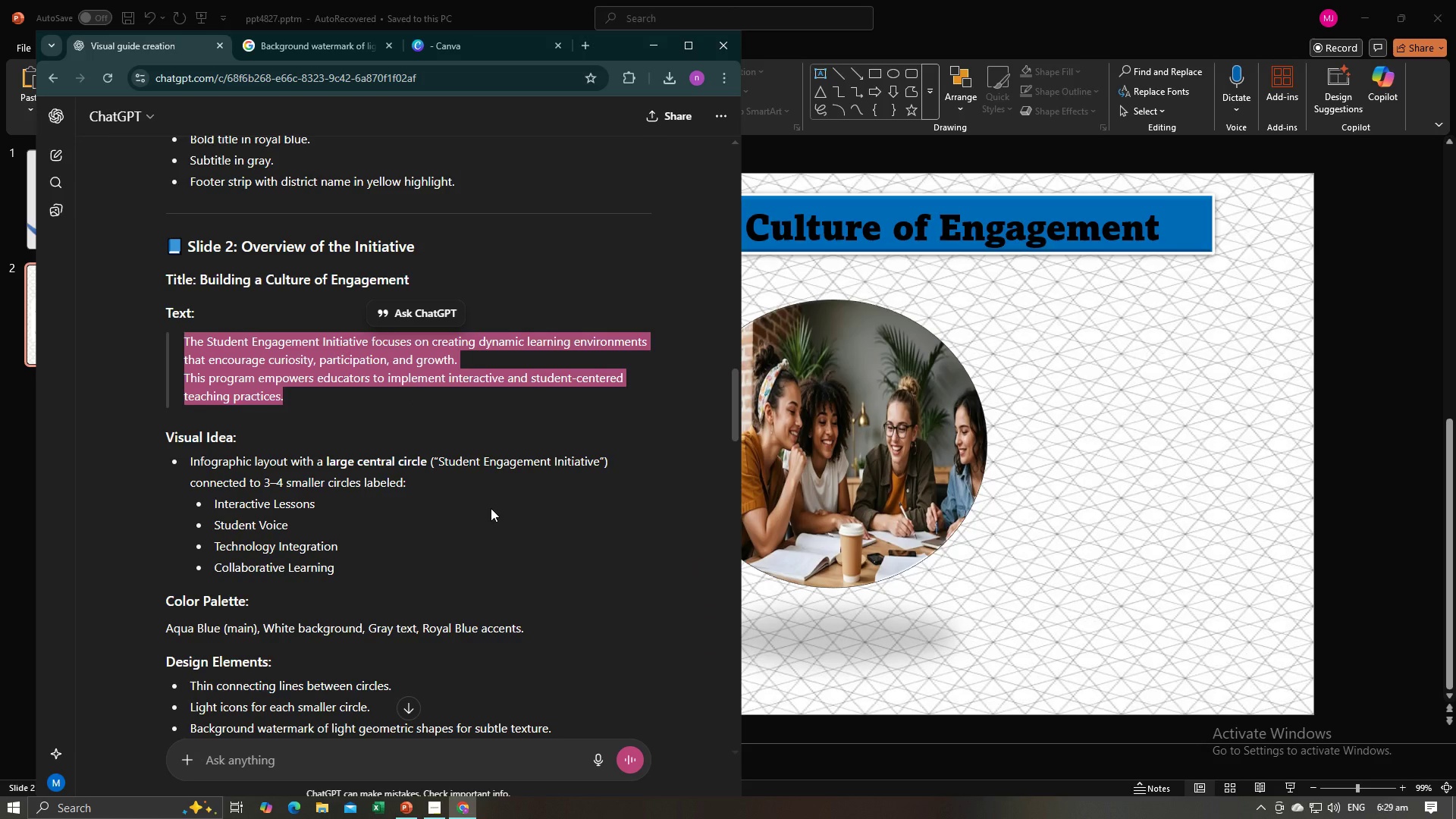 
wait(11.83)
 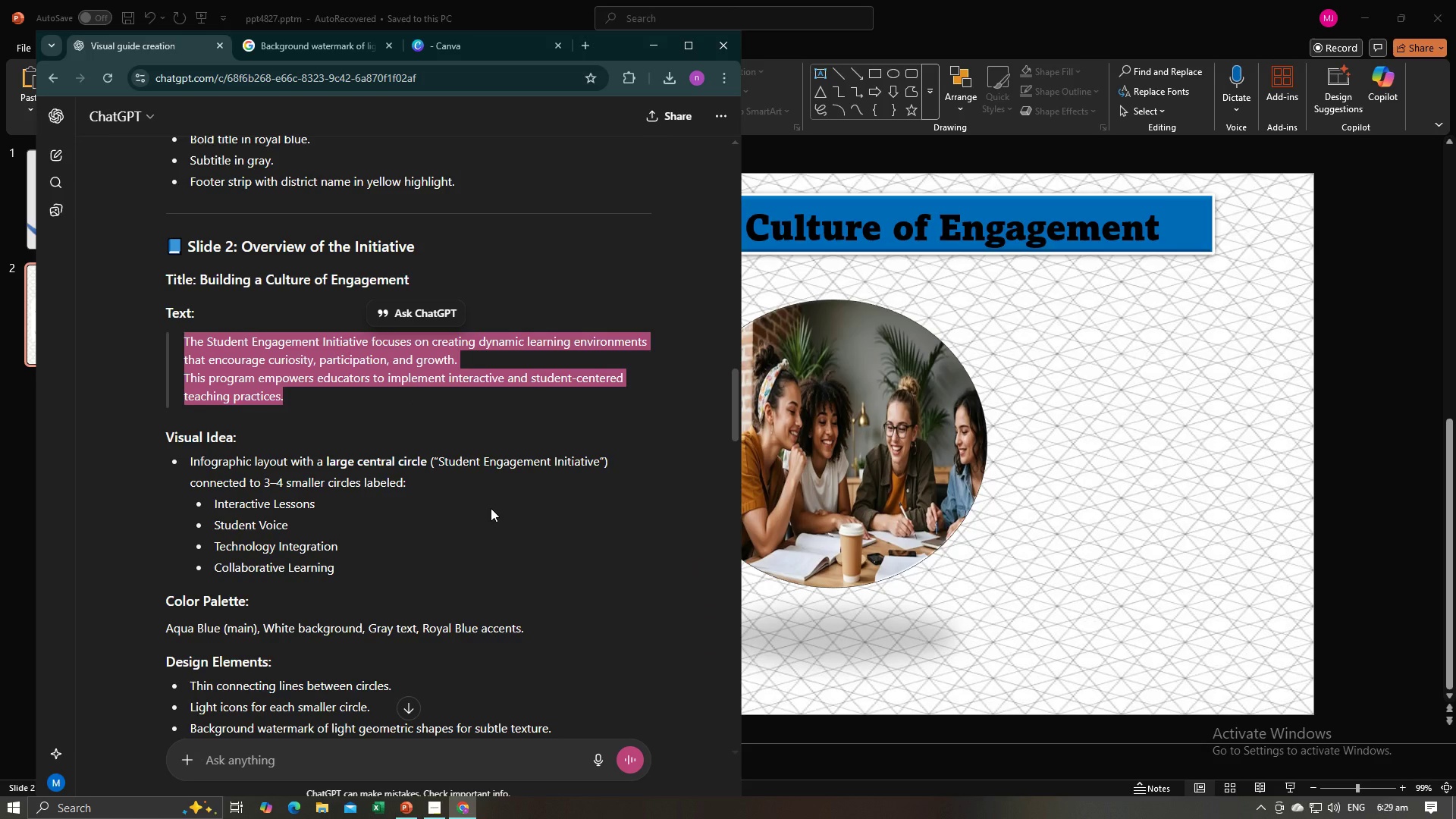 
left_click([1275, 333])
 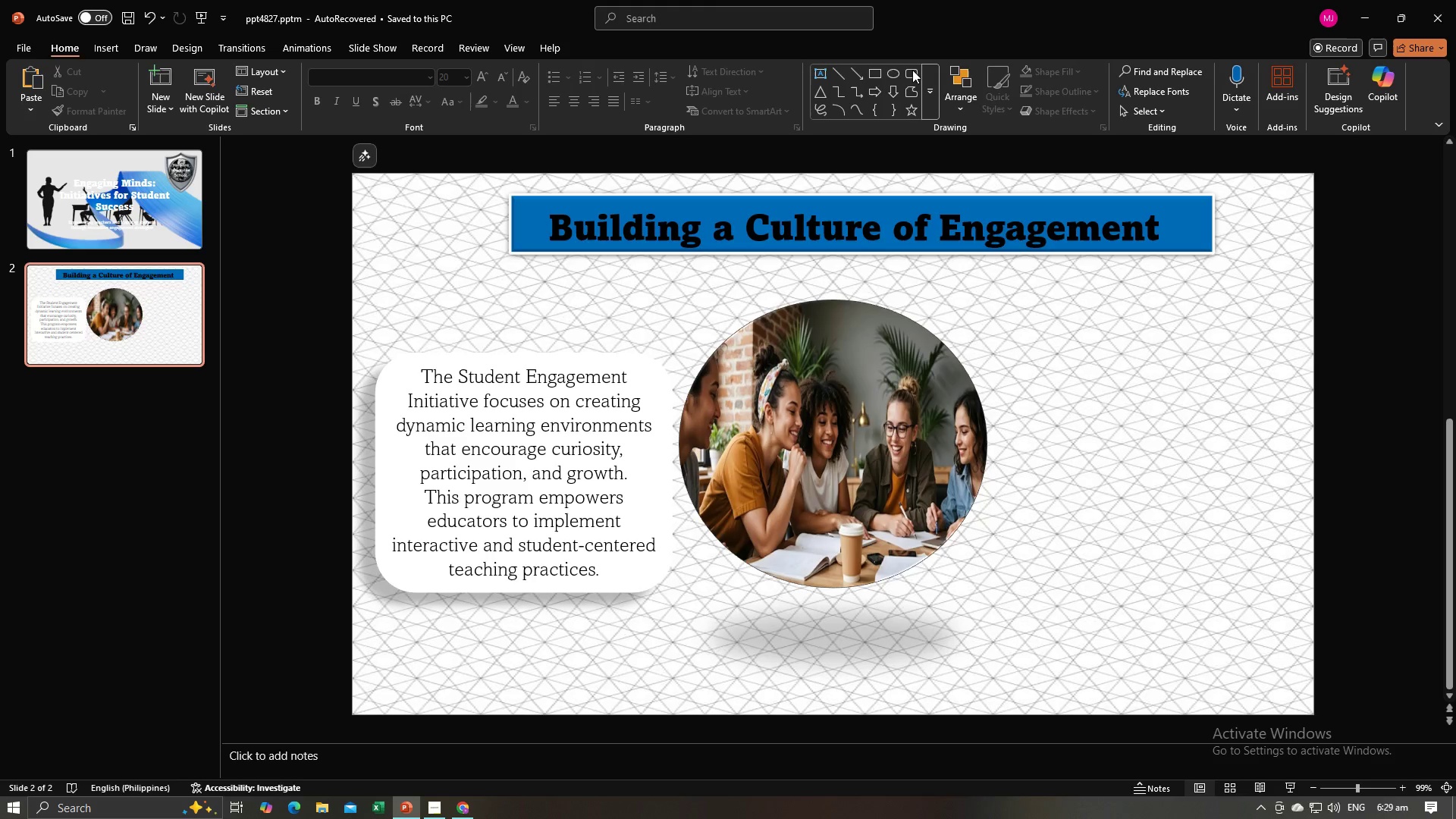 
left_click([912, 70])
 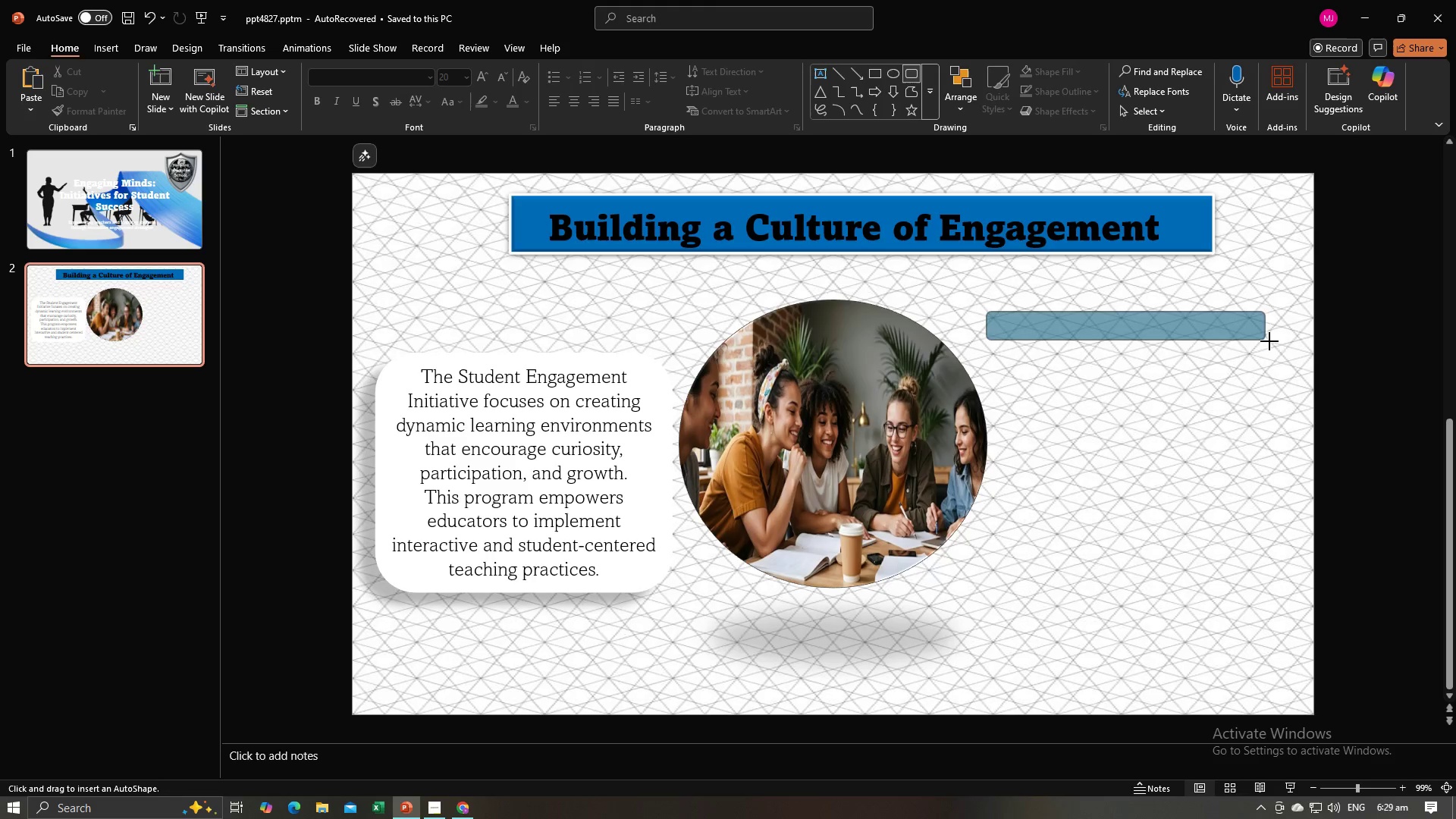 
key(Alt+AltLeft)
 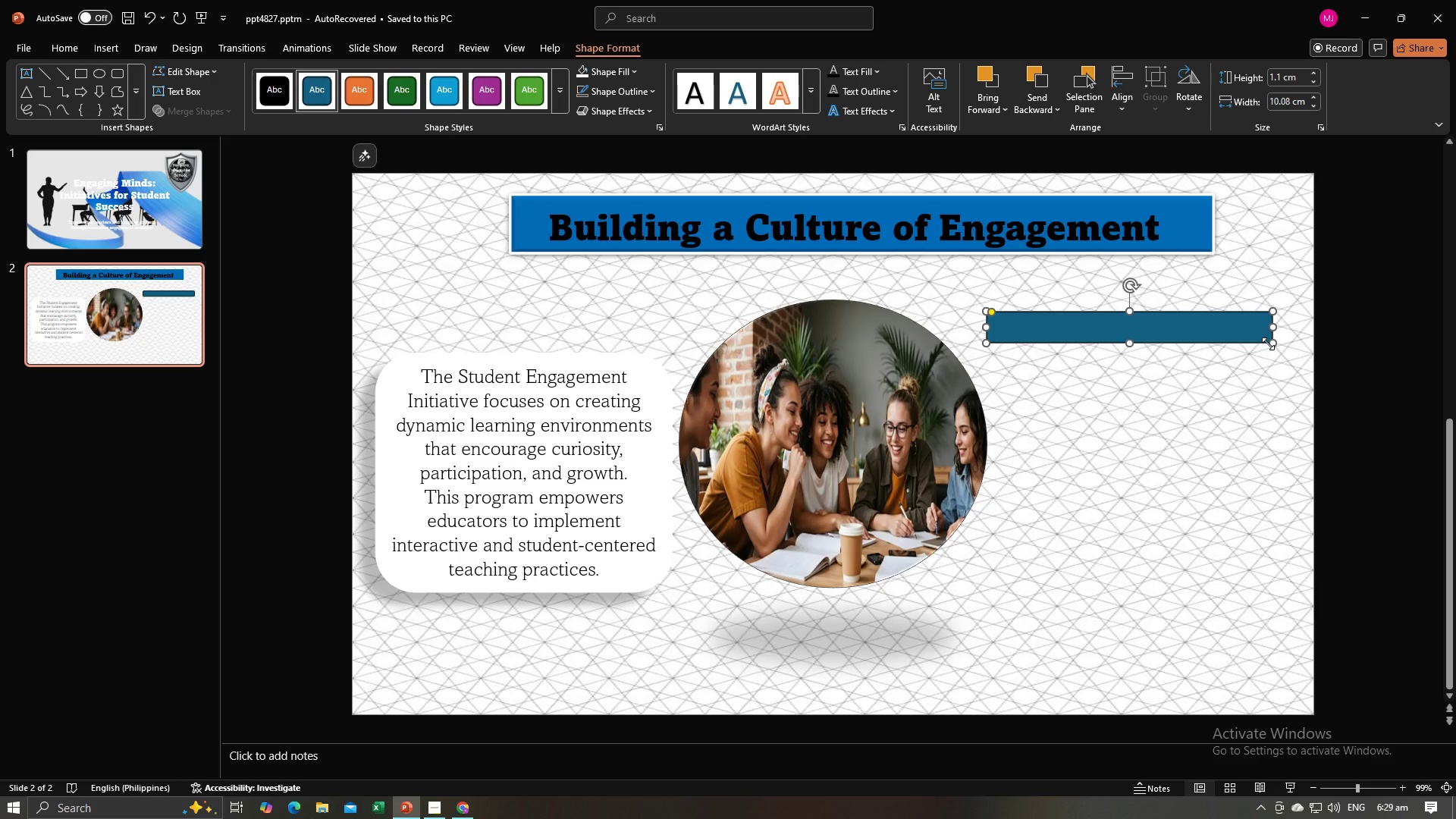 
key(Alt+Tab)
 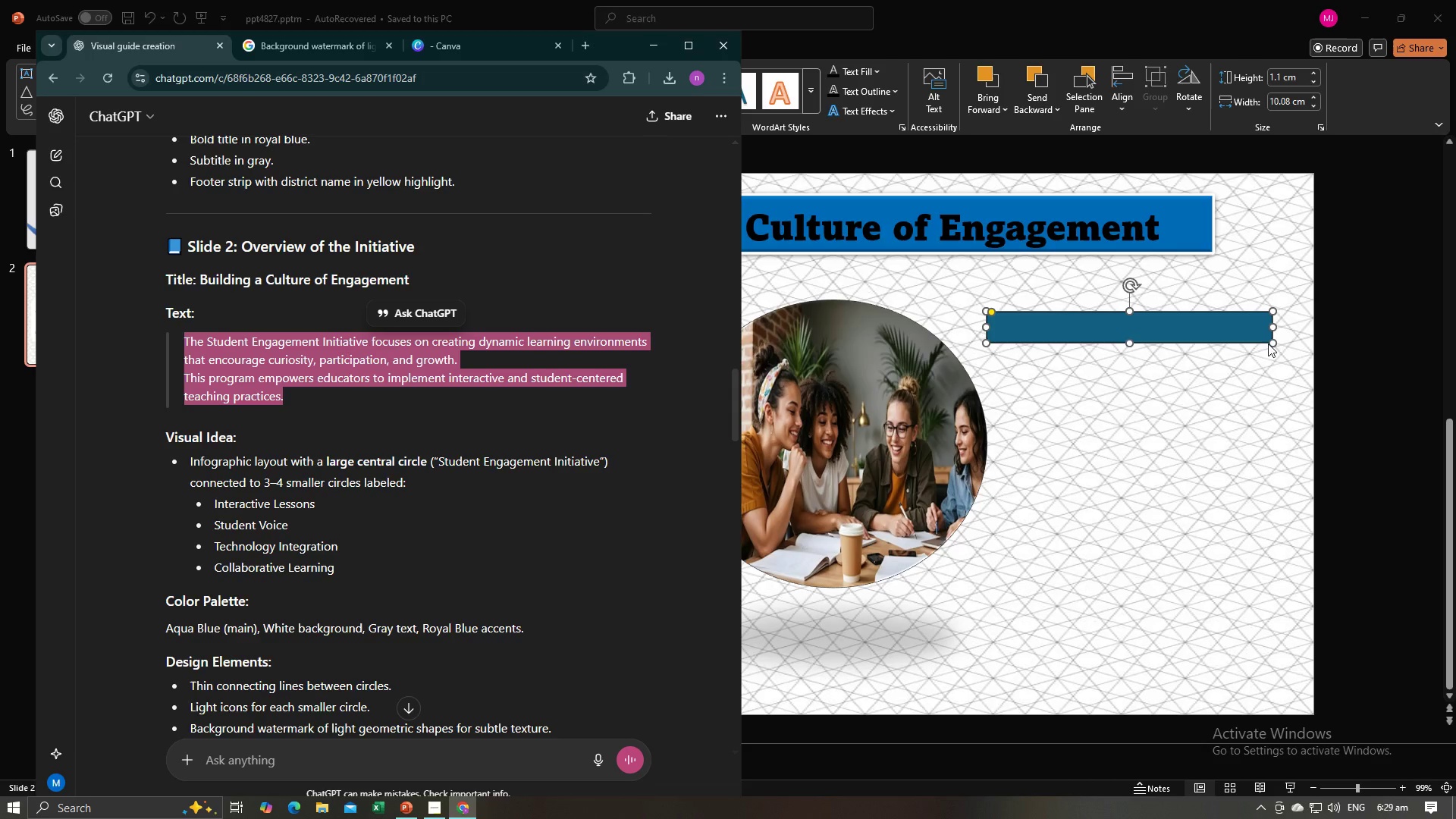 
key(Alt+AltLeft)
 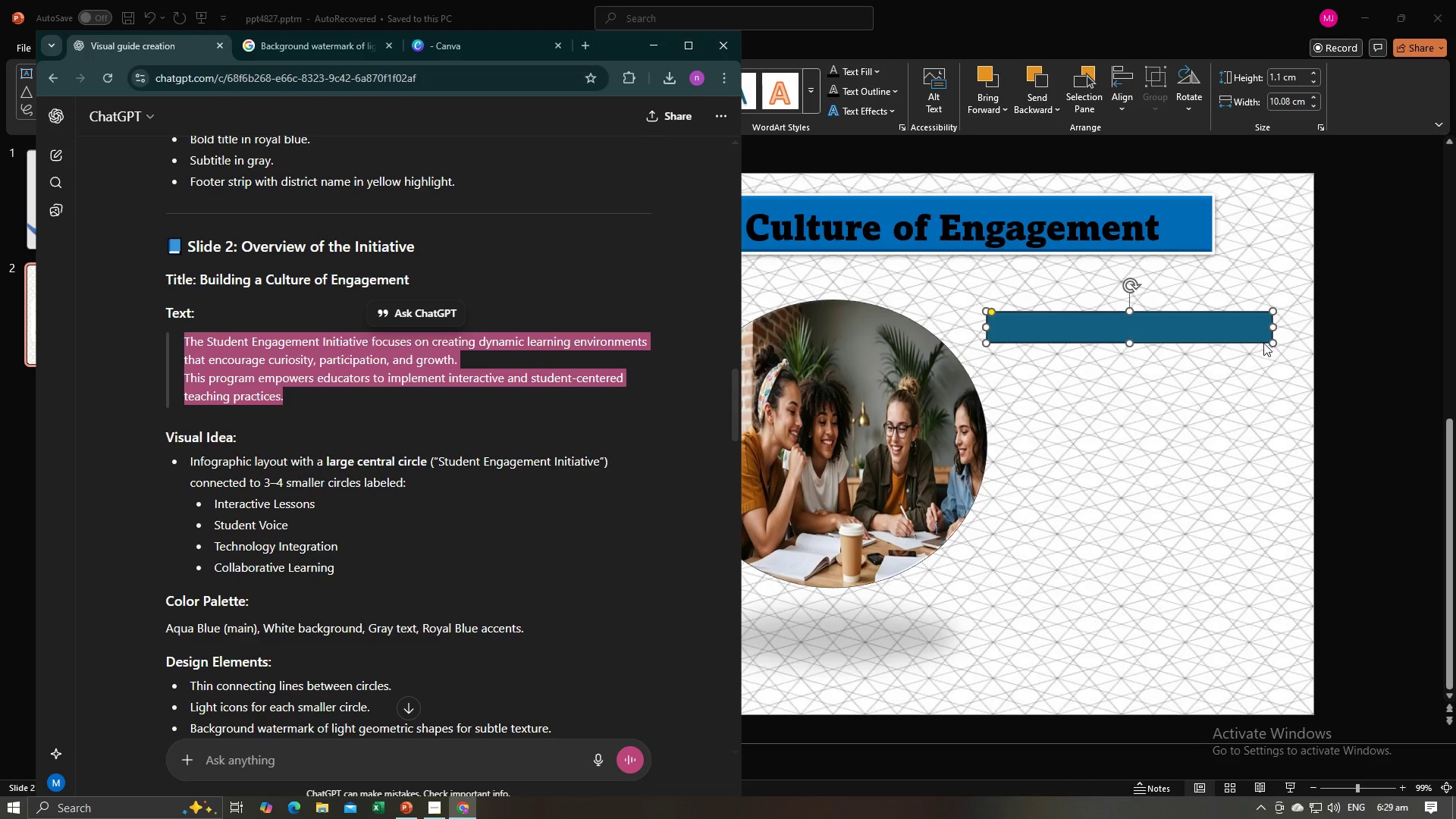 
key(Alt+Tab)
 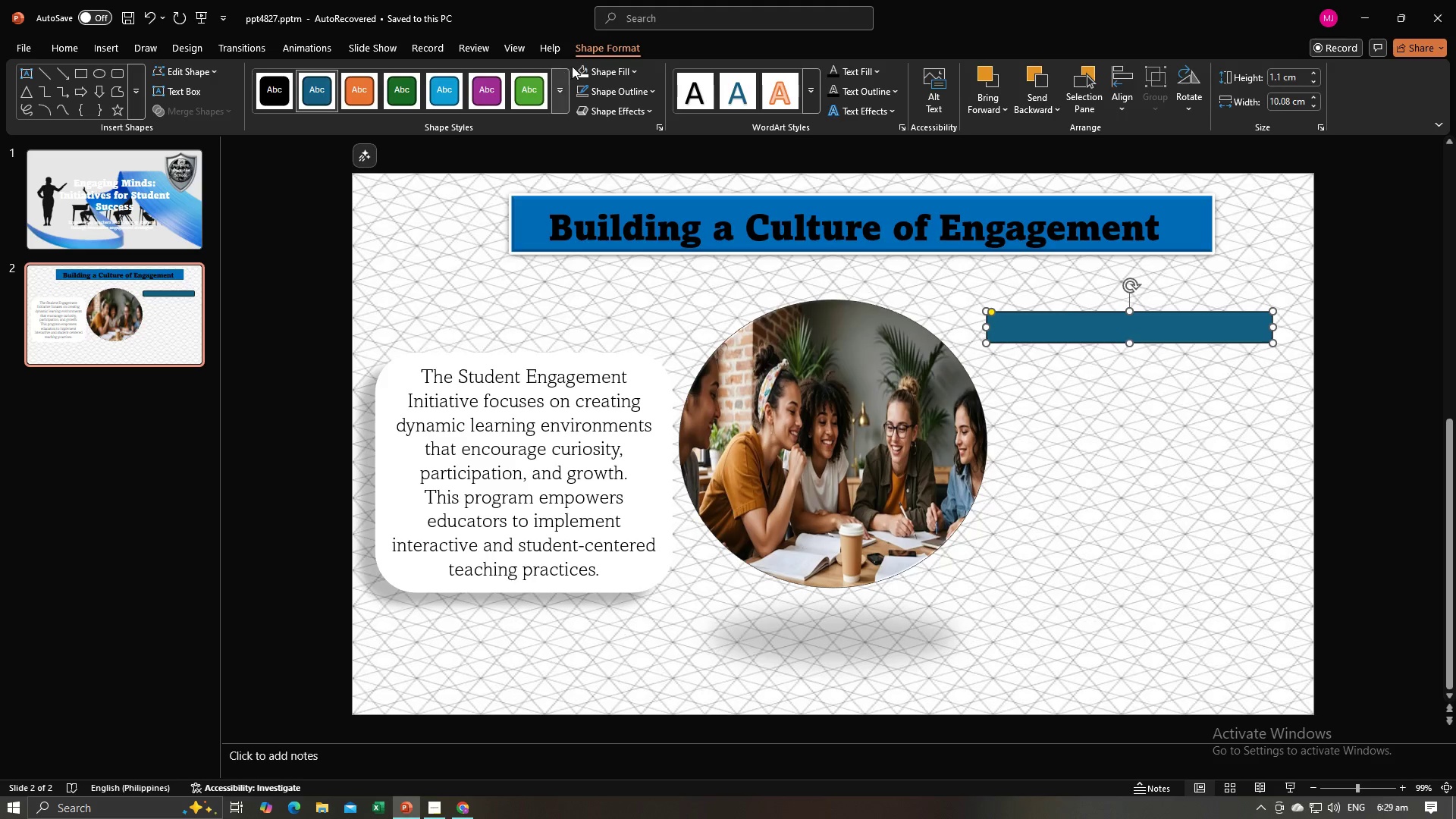 
left_click([577, 65])
 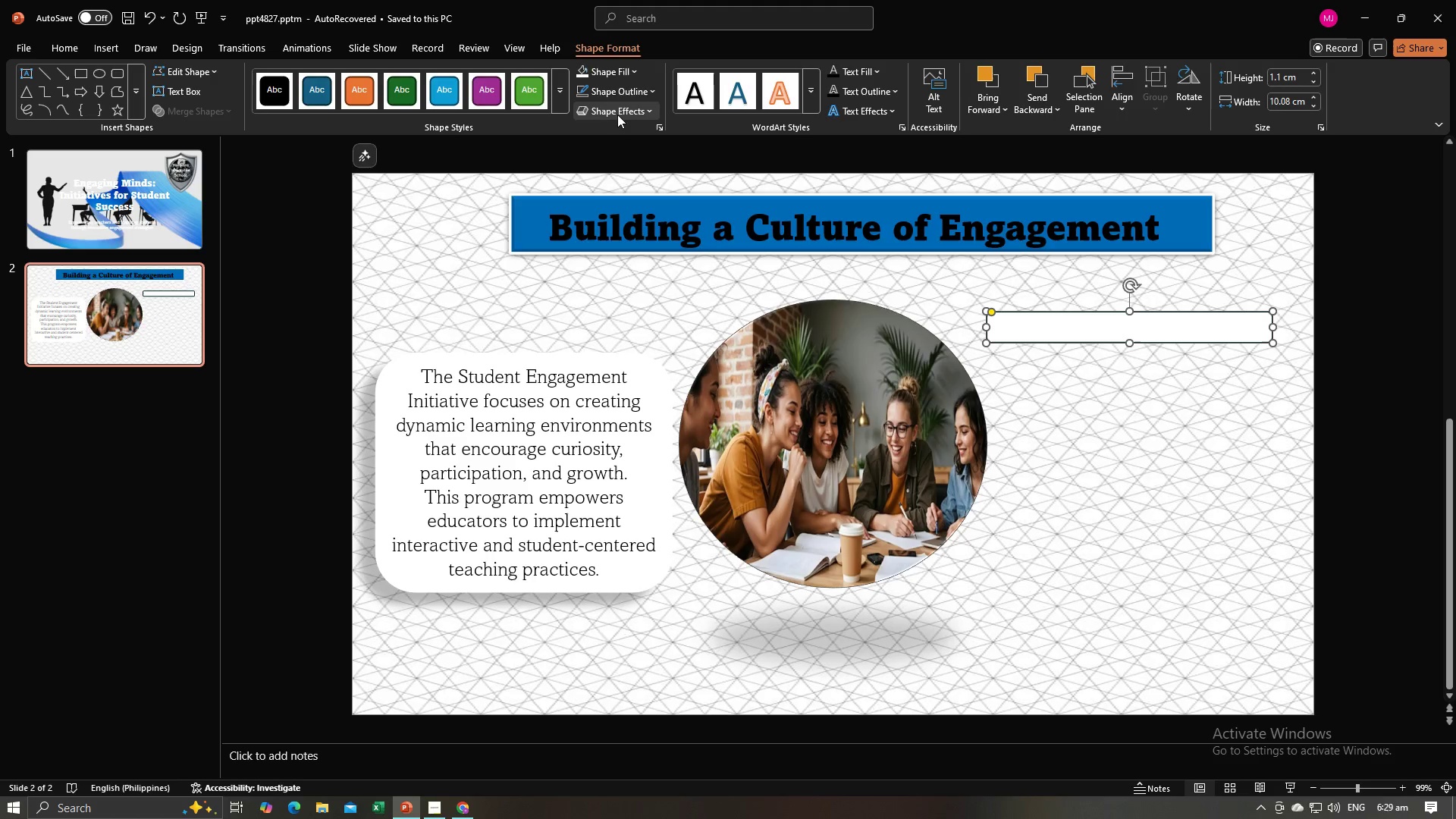 
left_click([617, 115])
 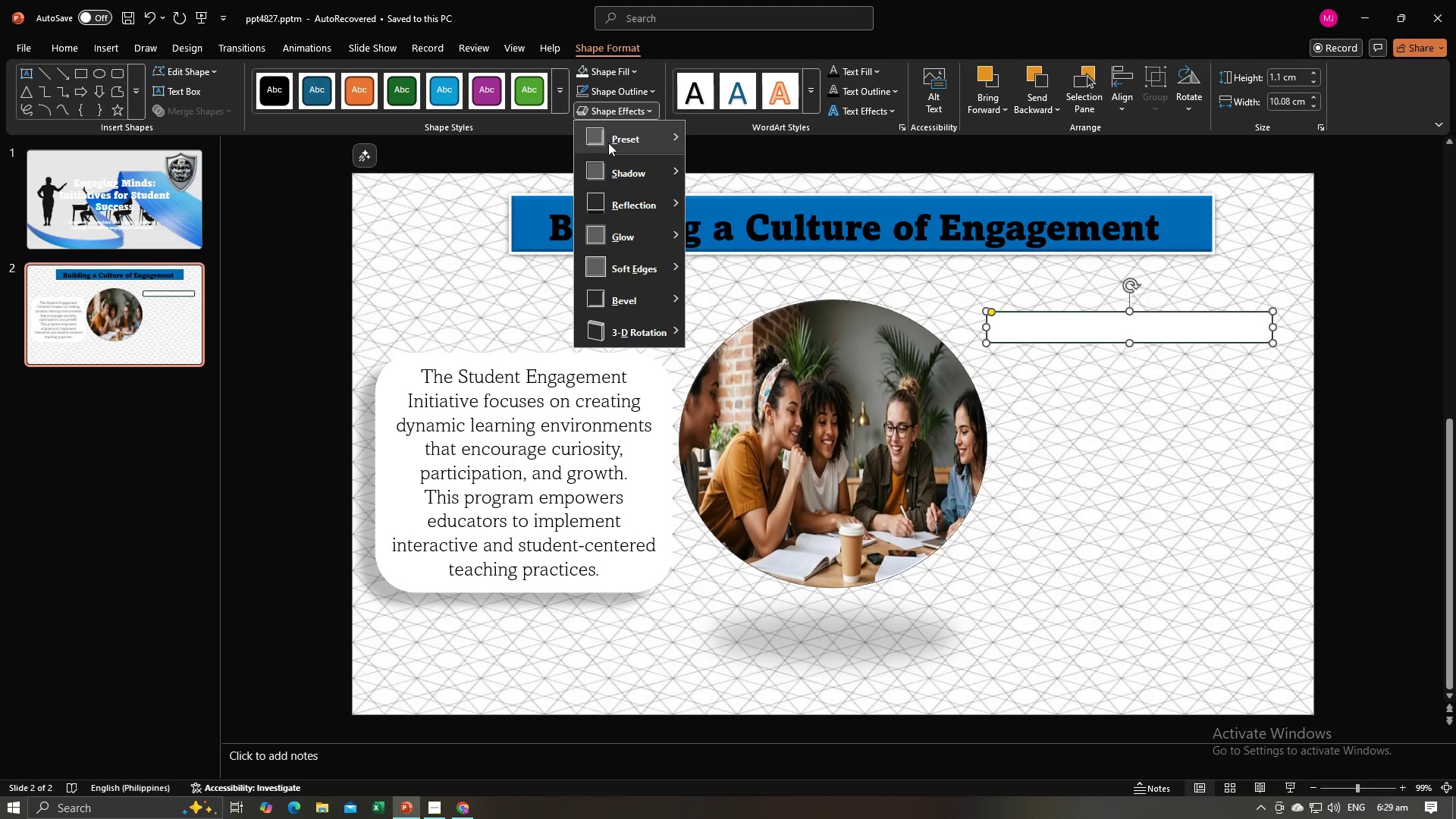 
left_click([608, 143])
 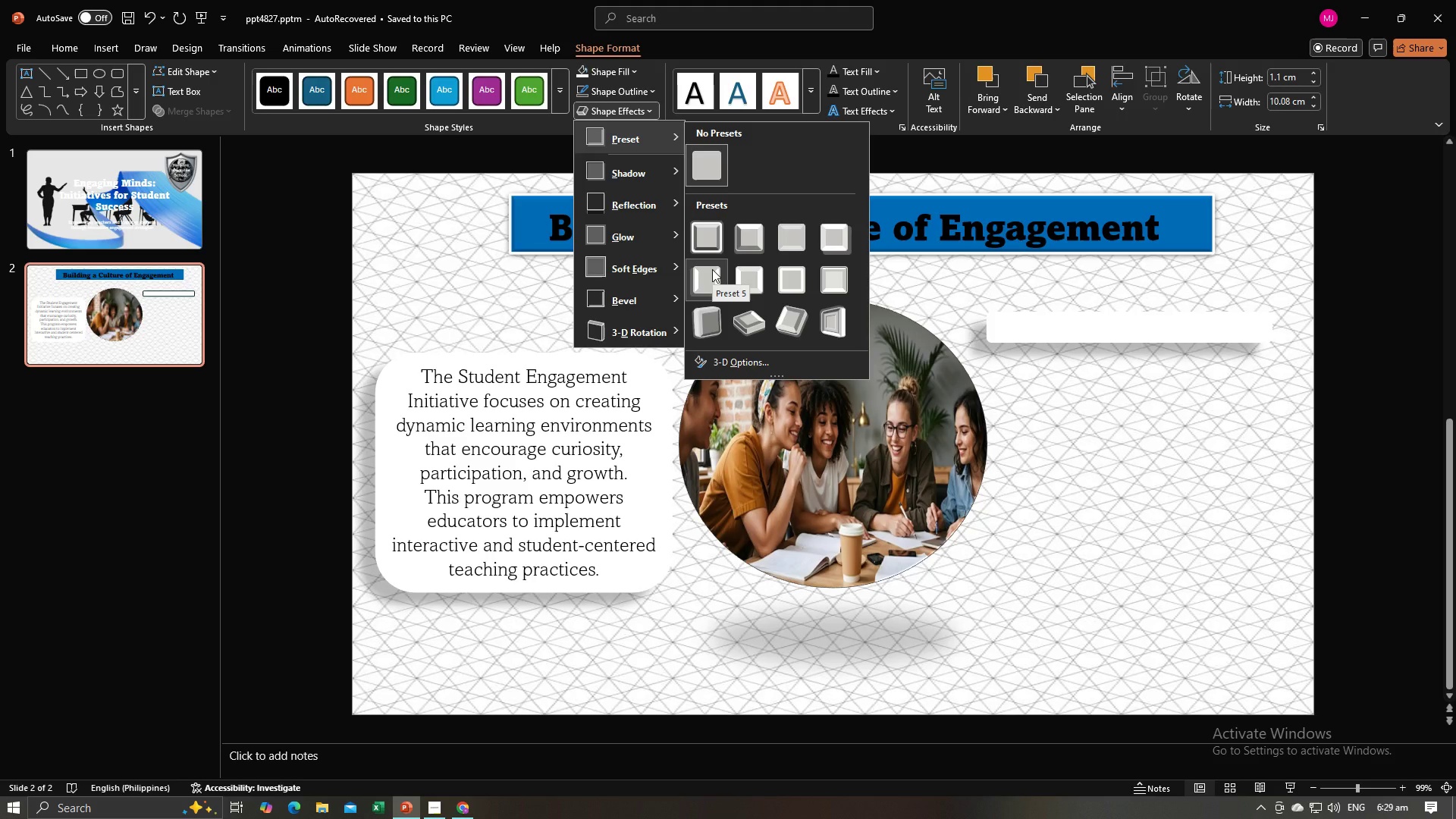 
left_click([712, 269])
 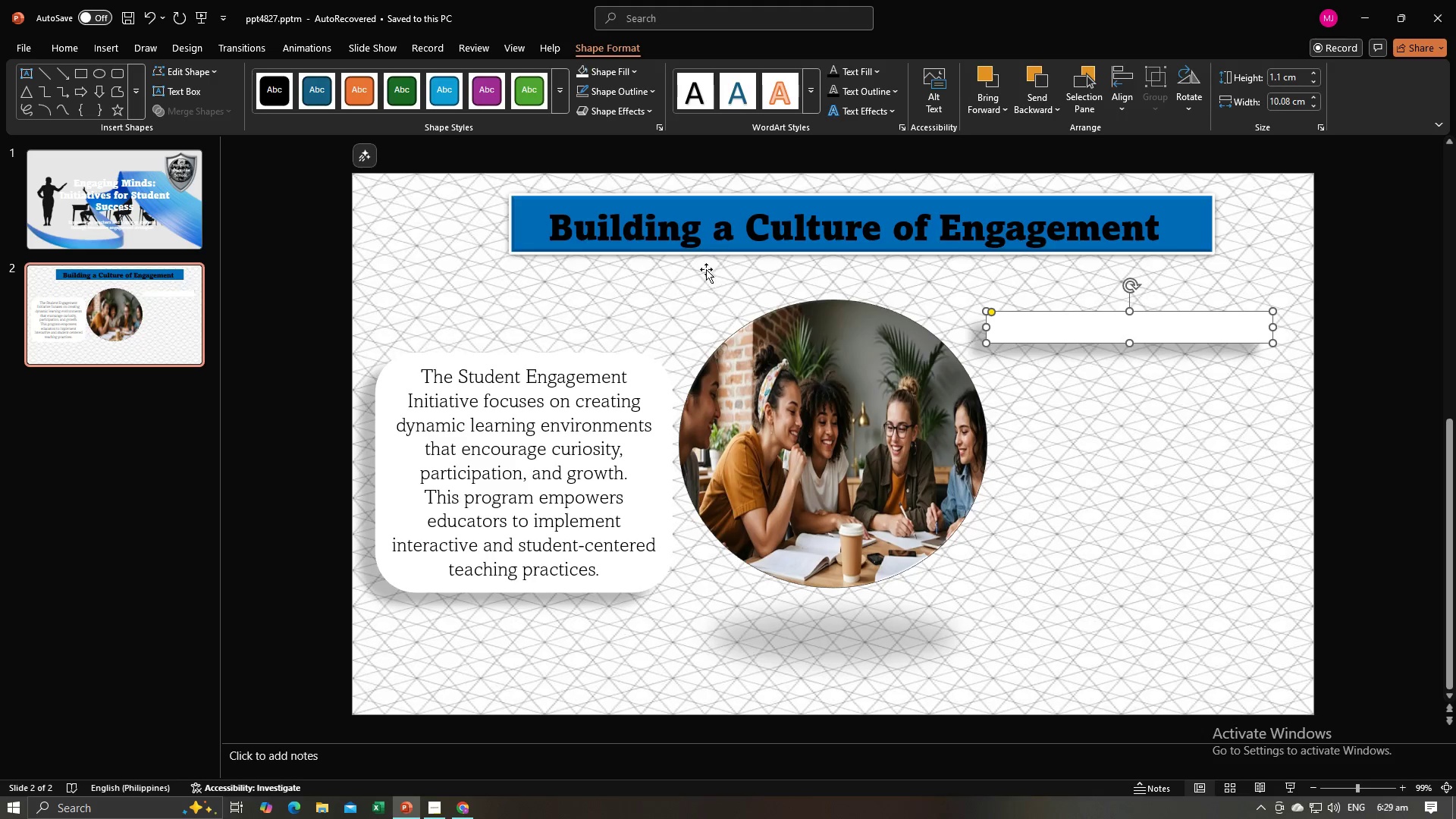 
key(Alt+AltLeft)
 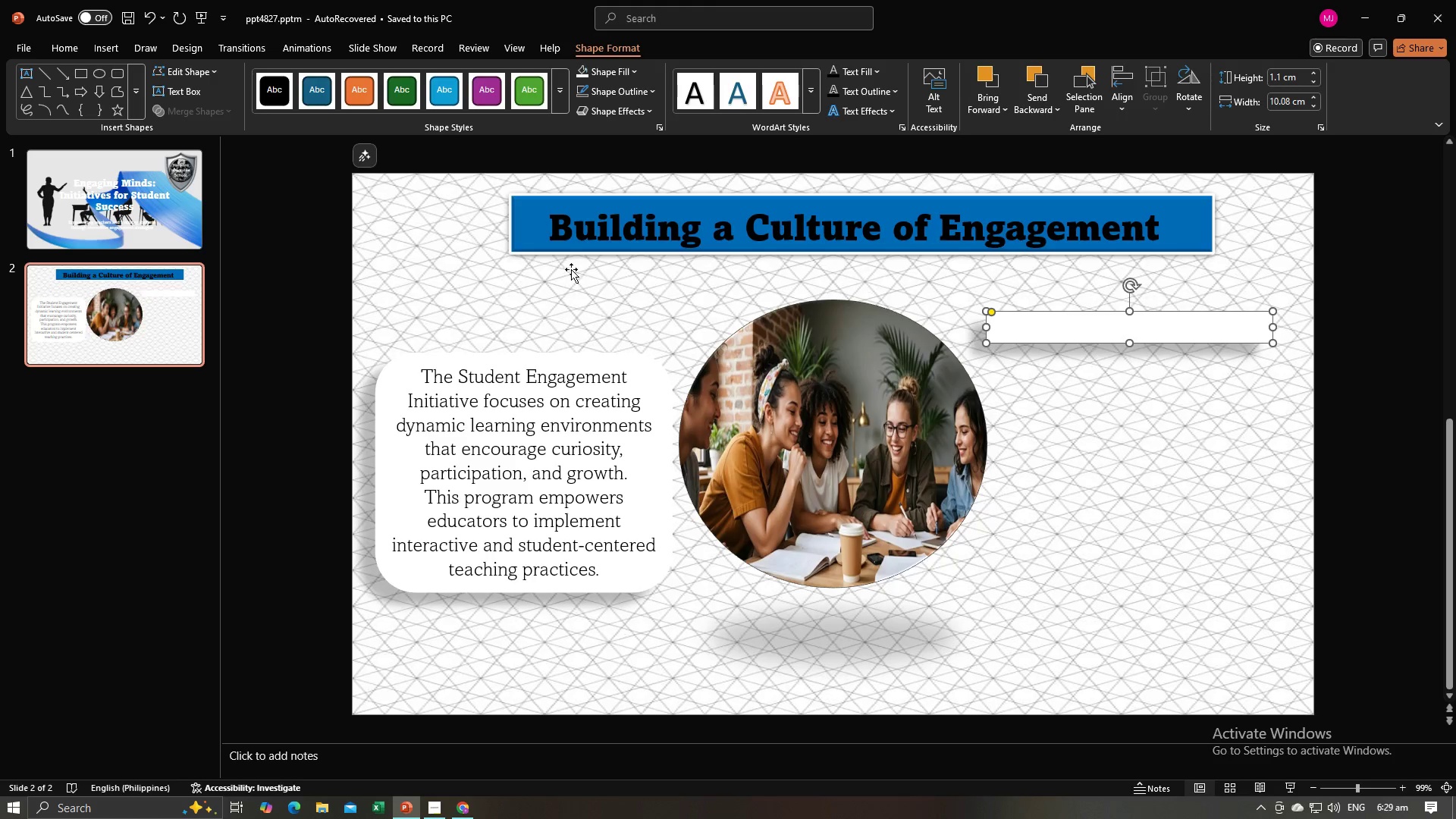 
key(Alt+Tab)
 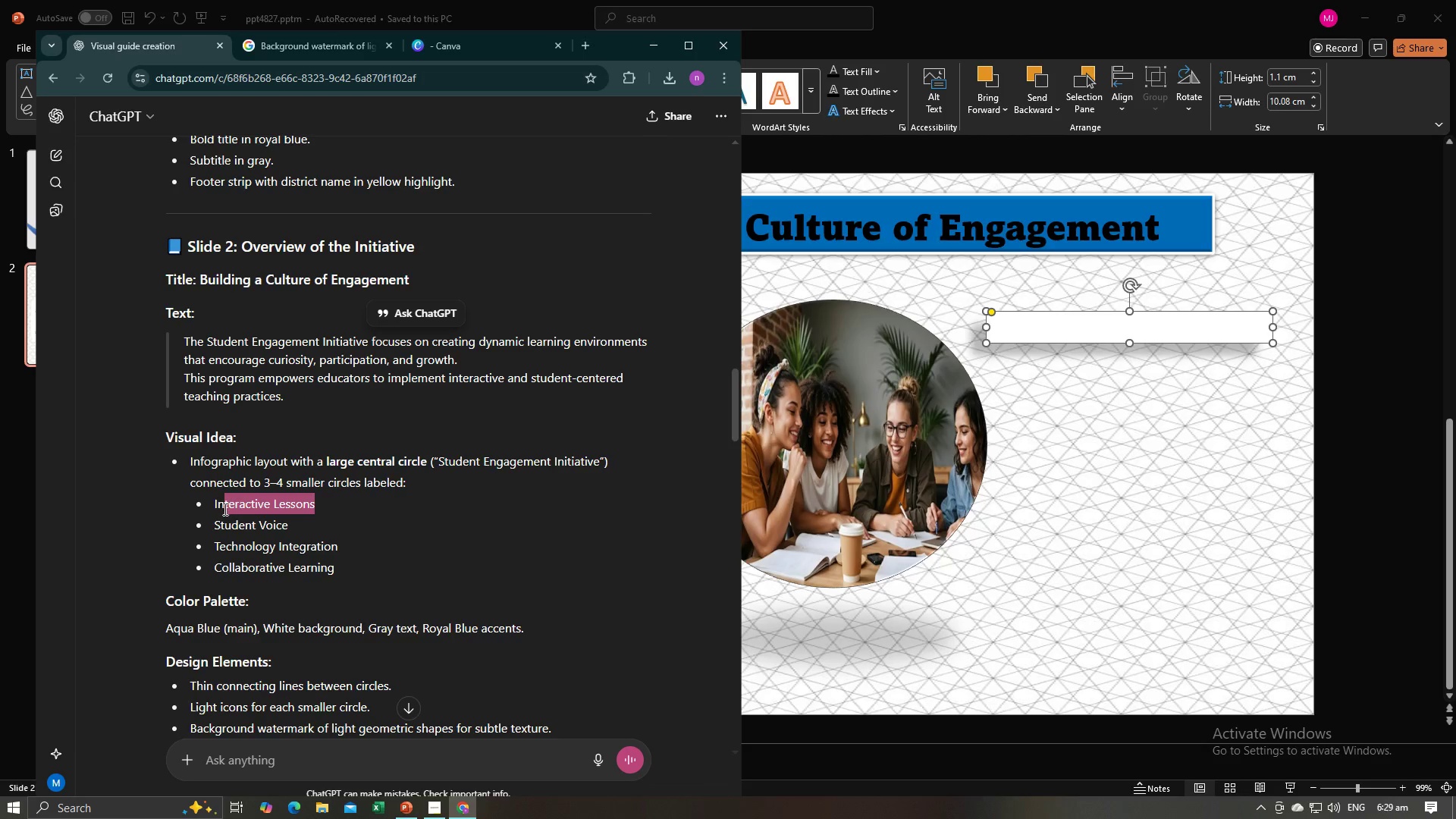 
key(Control+C)
 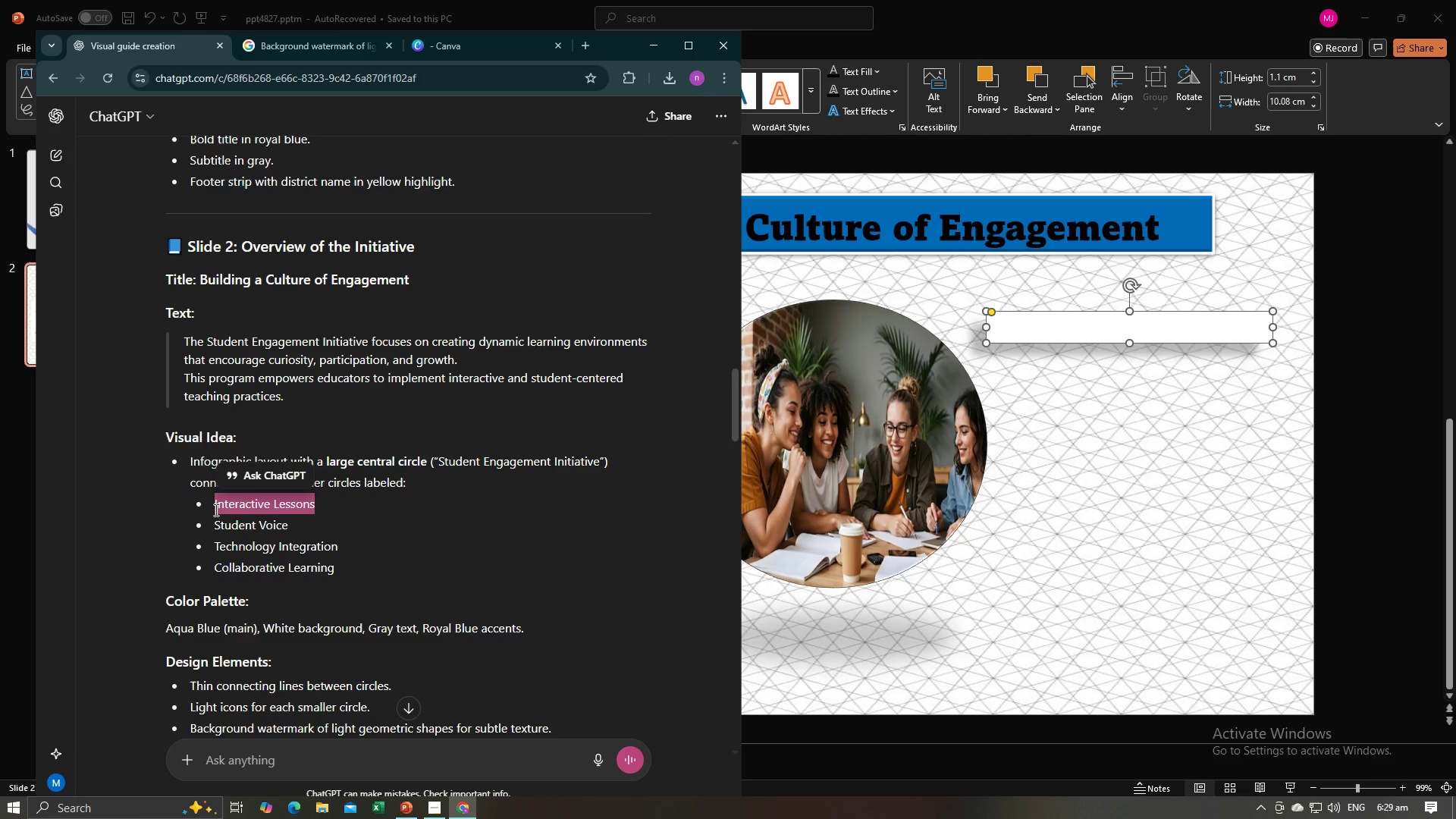 
key(Control+C)
 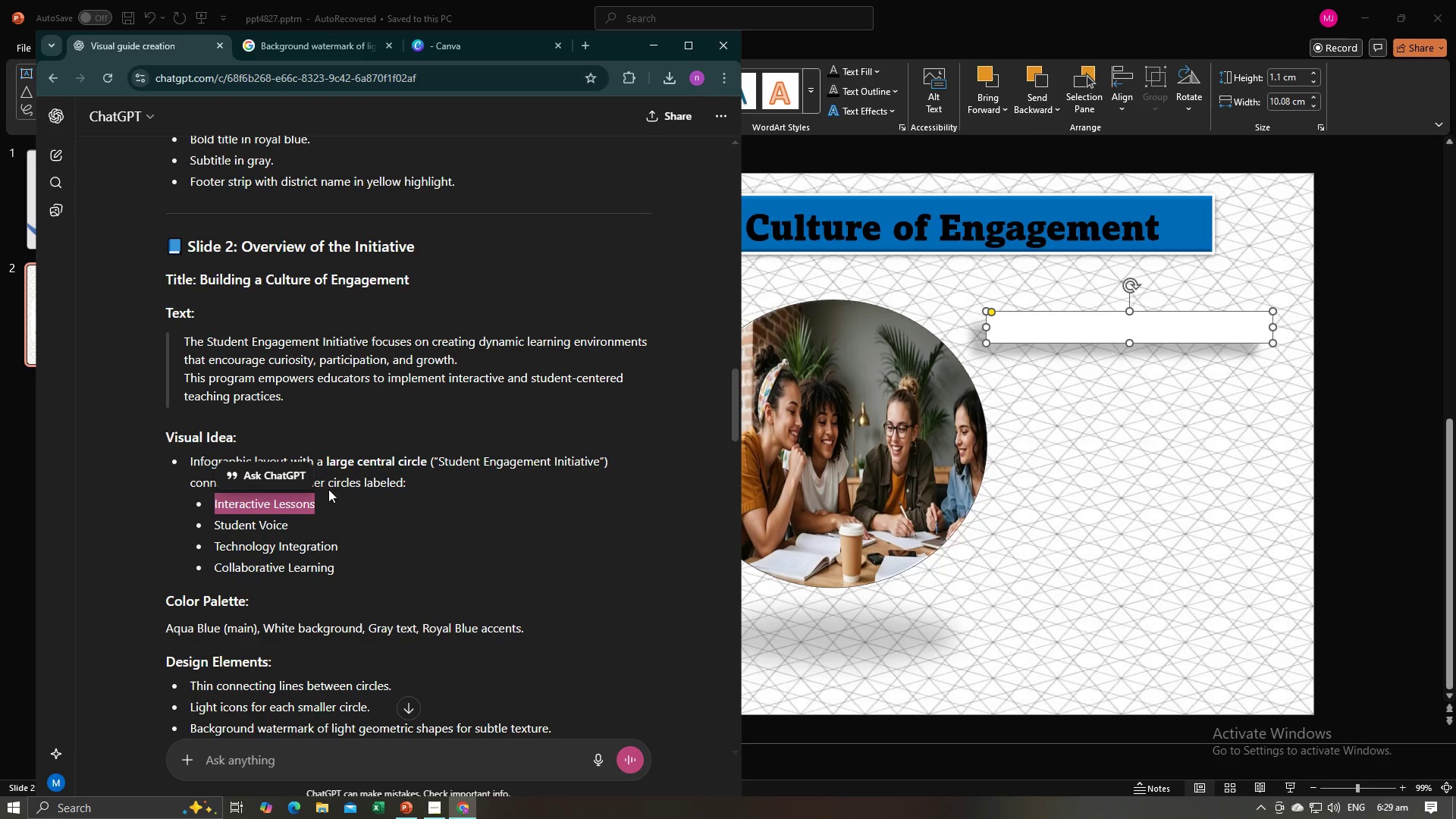 
key(Alt+AltLeft)
 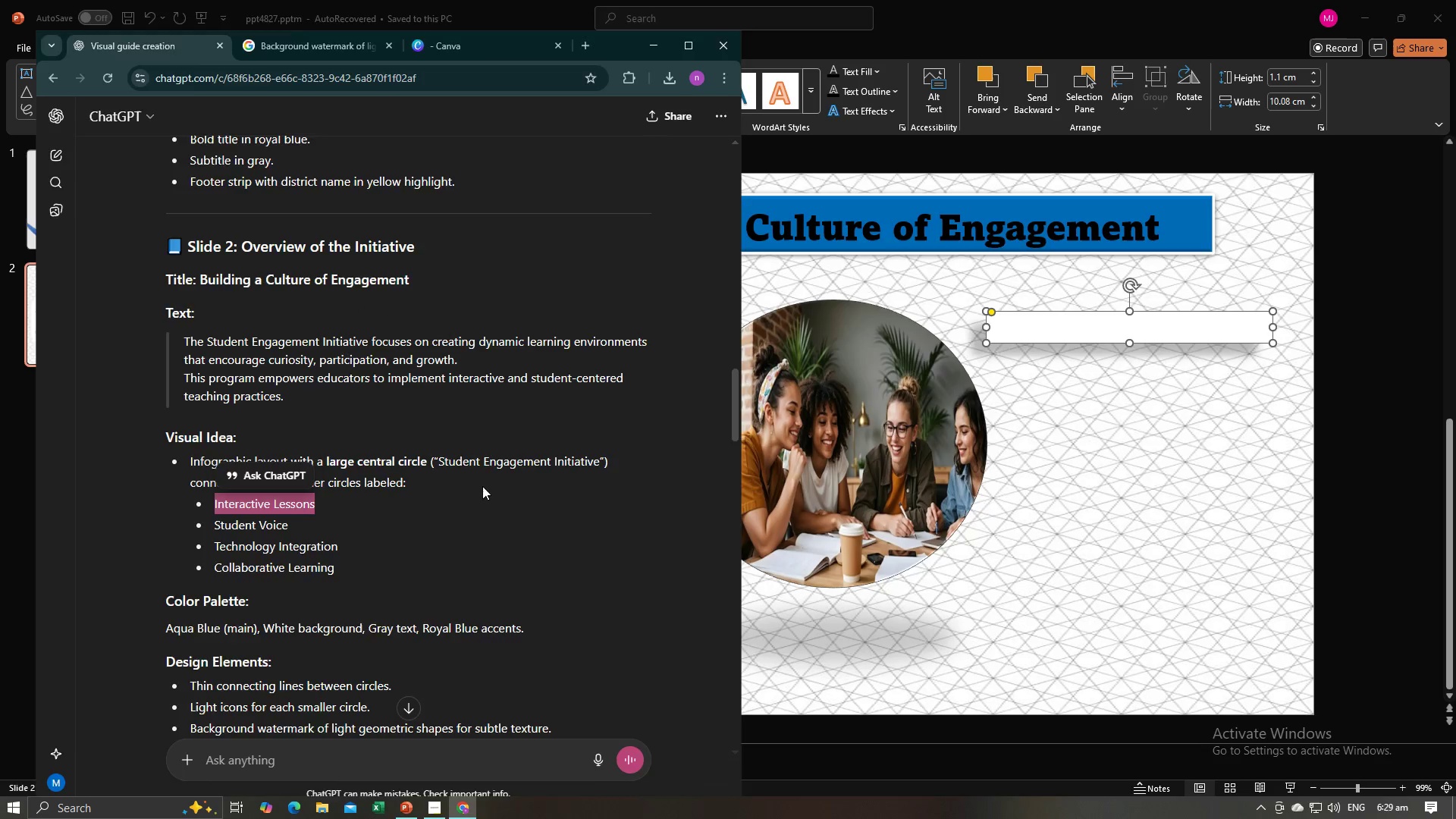 
key(Alt+Tab)
 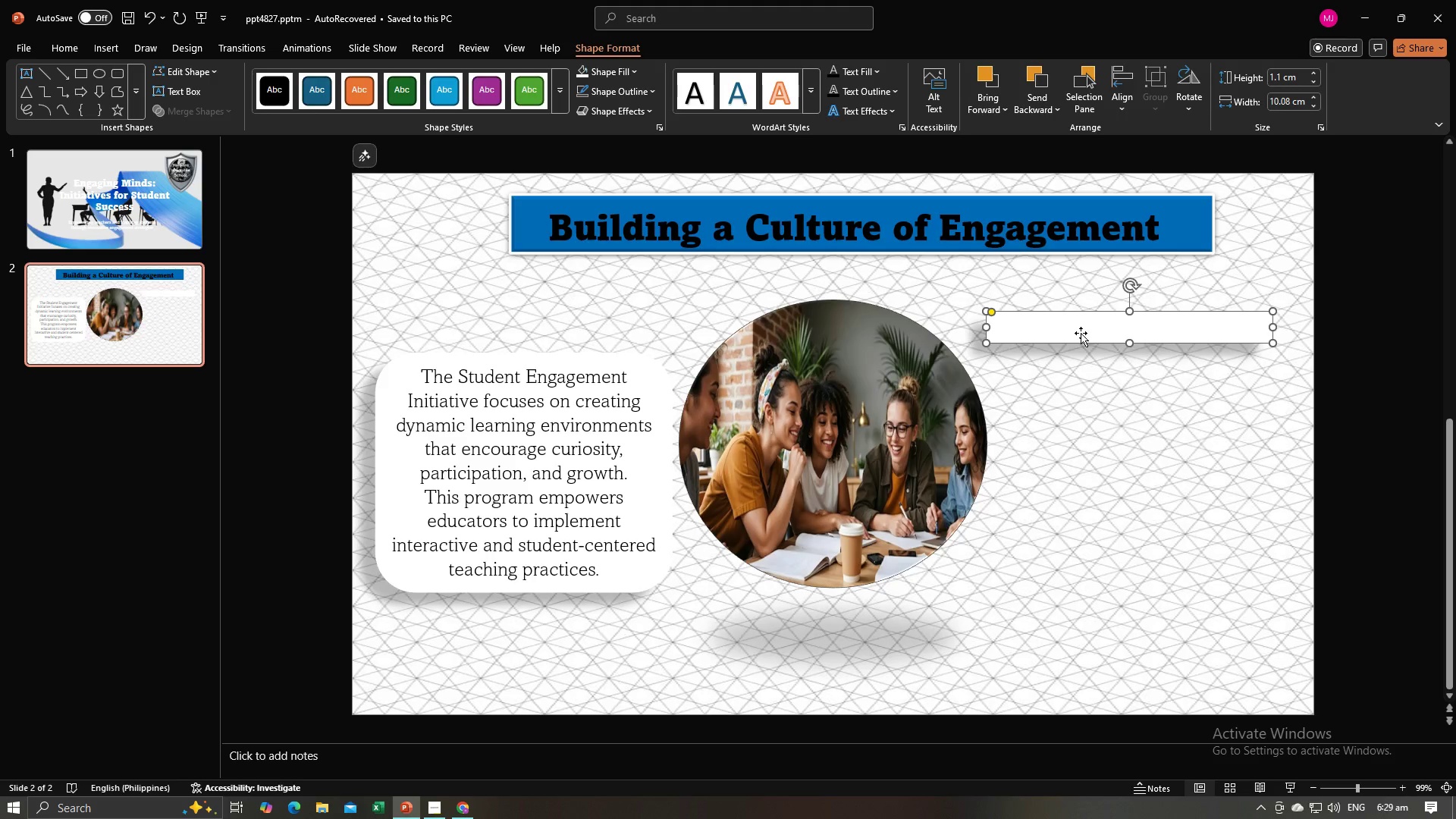 
double_click([1081, 333])
 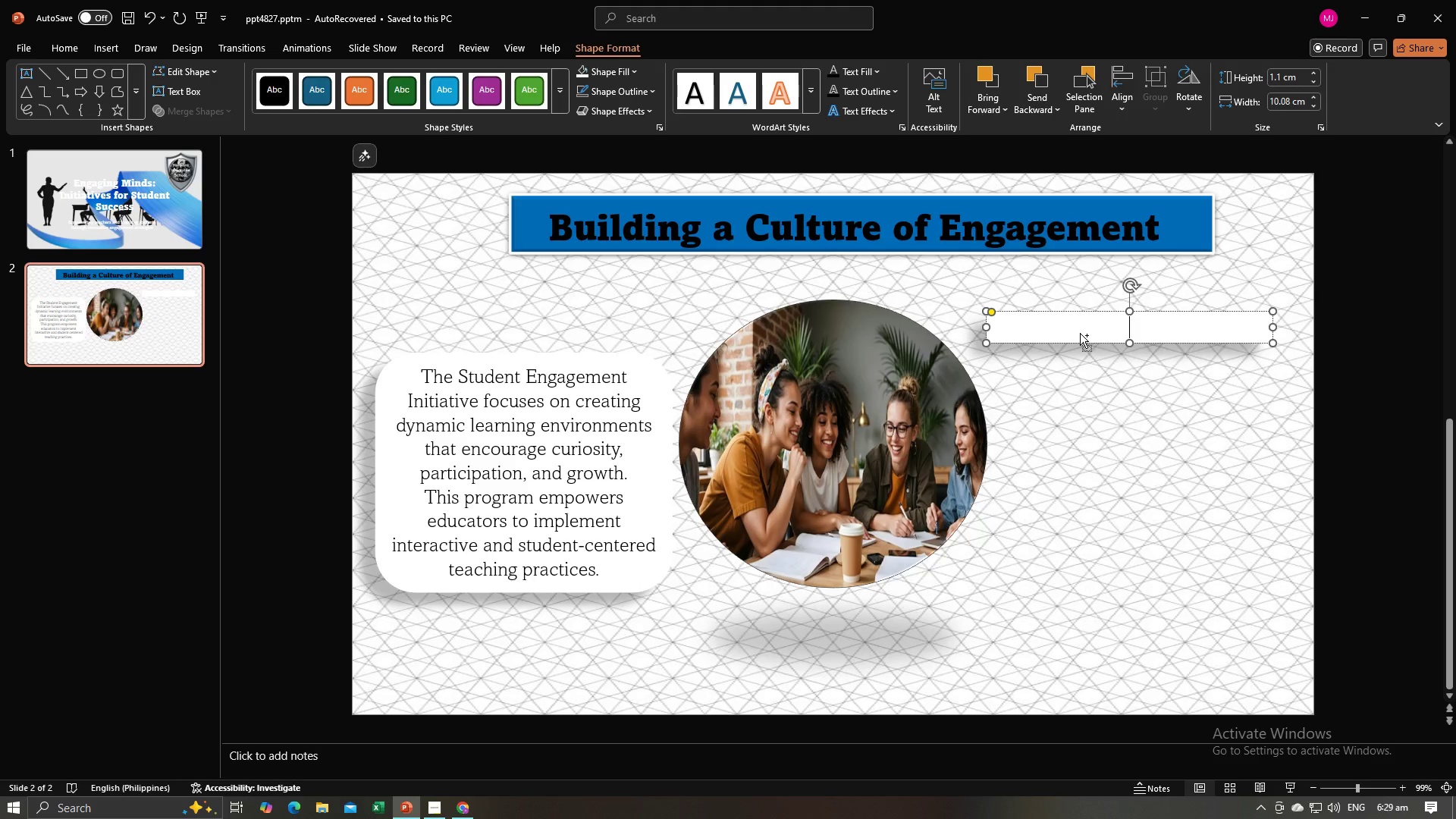 
key(Control+V)
 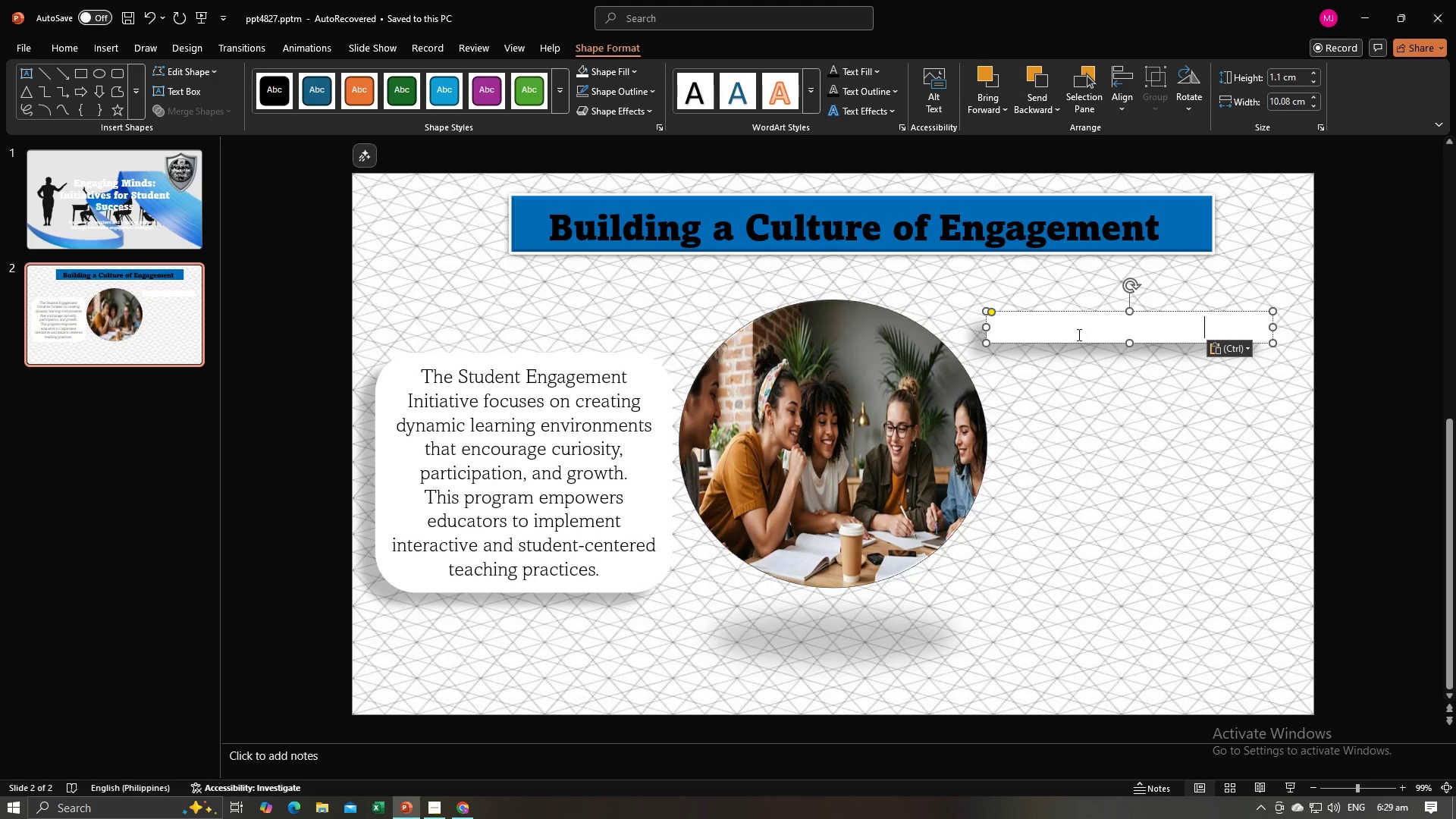 
key(Control+A)
 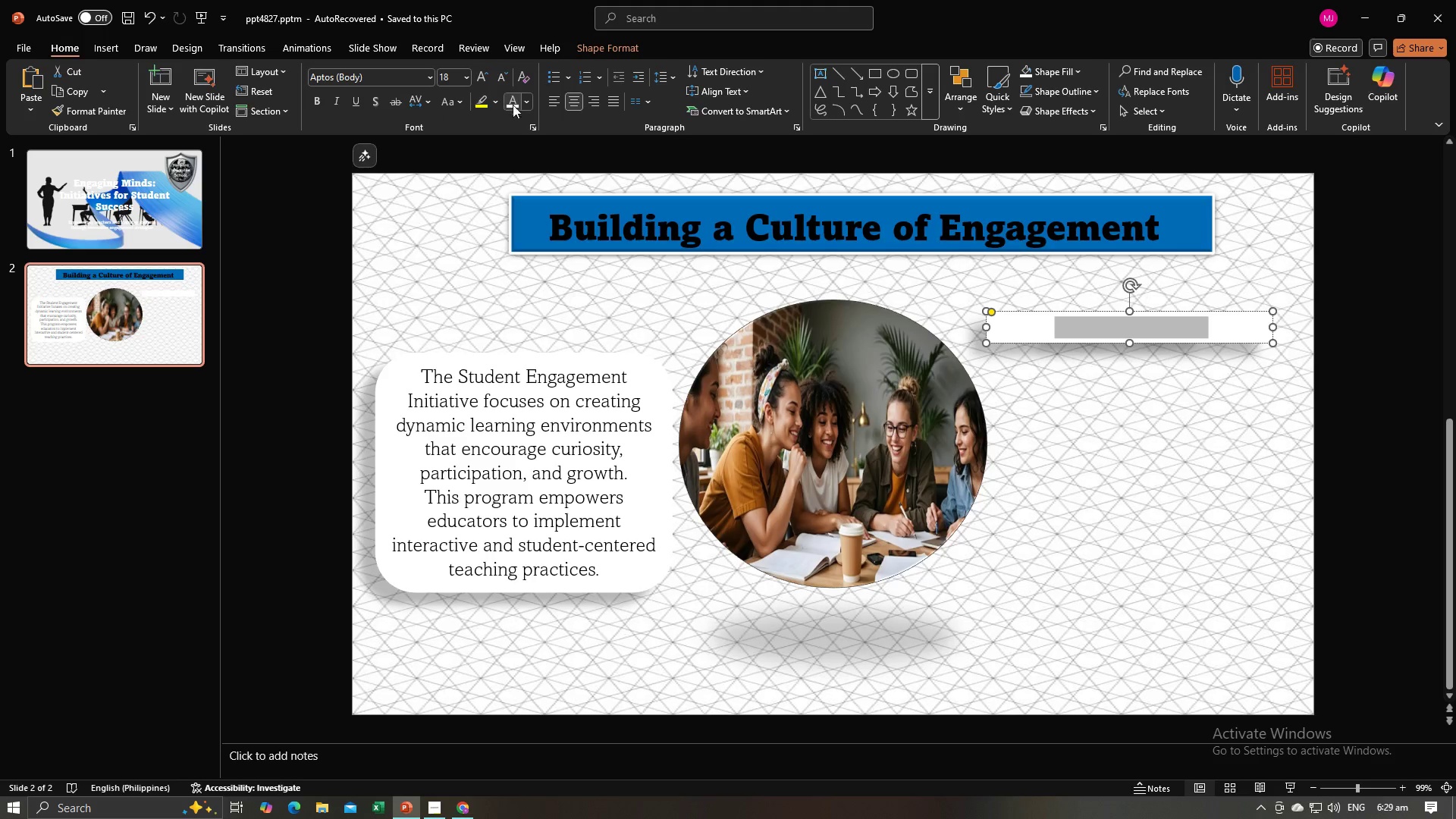 
left_click([524, 105])
 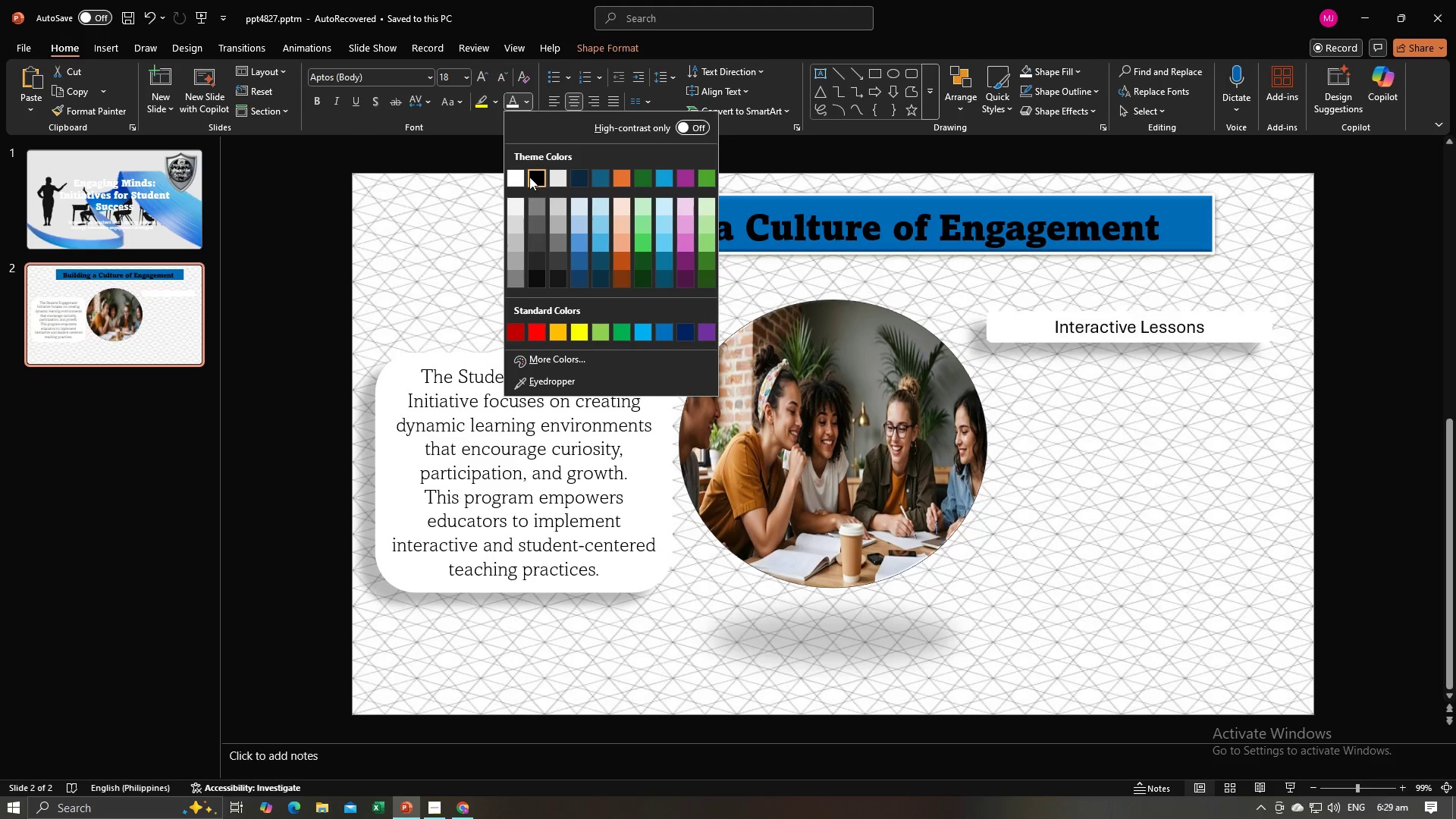 
left_click([529, 177])
 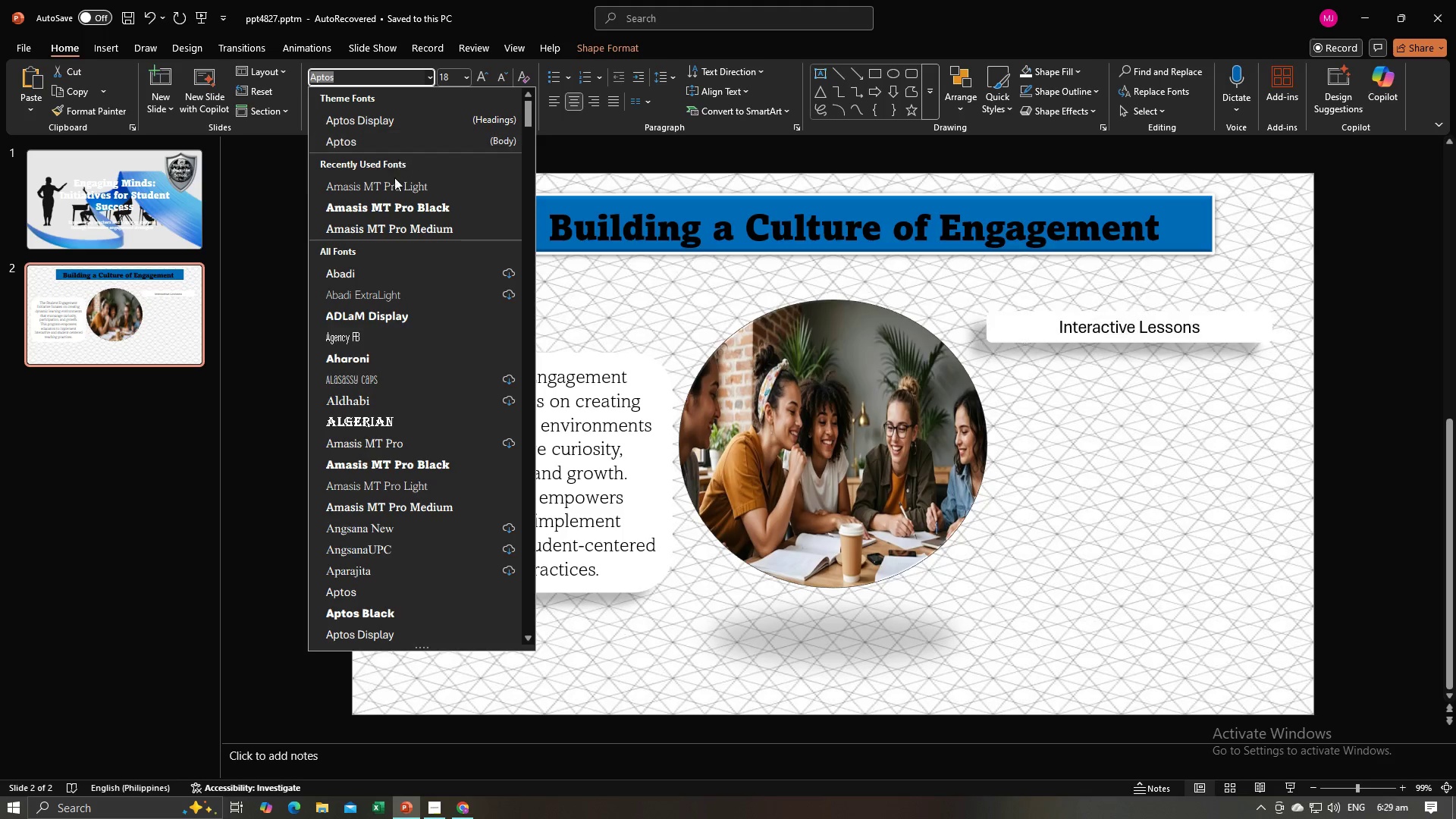 
left_click([397, 184])
 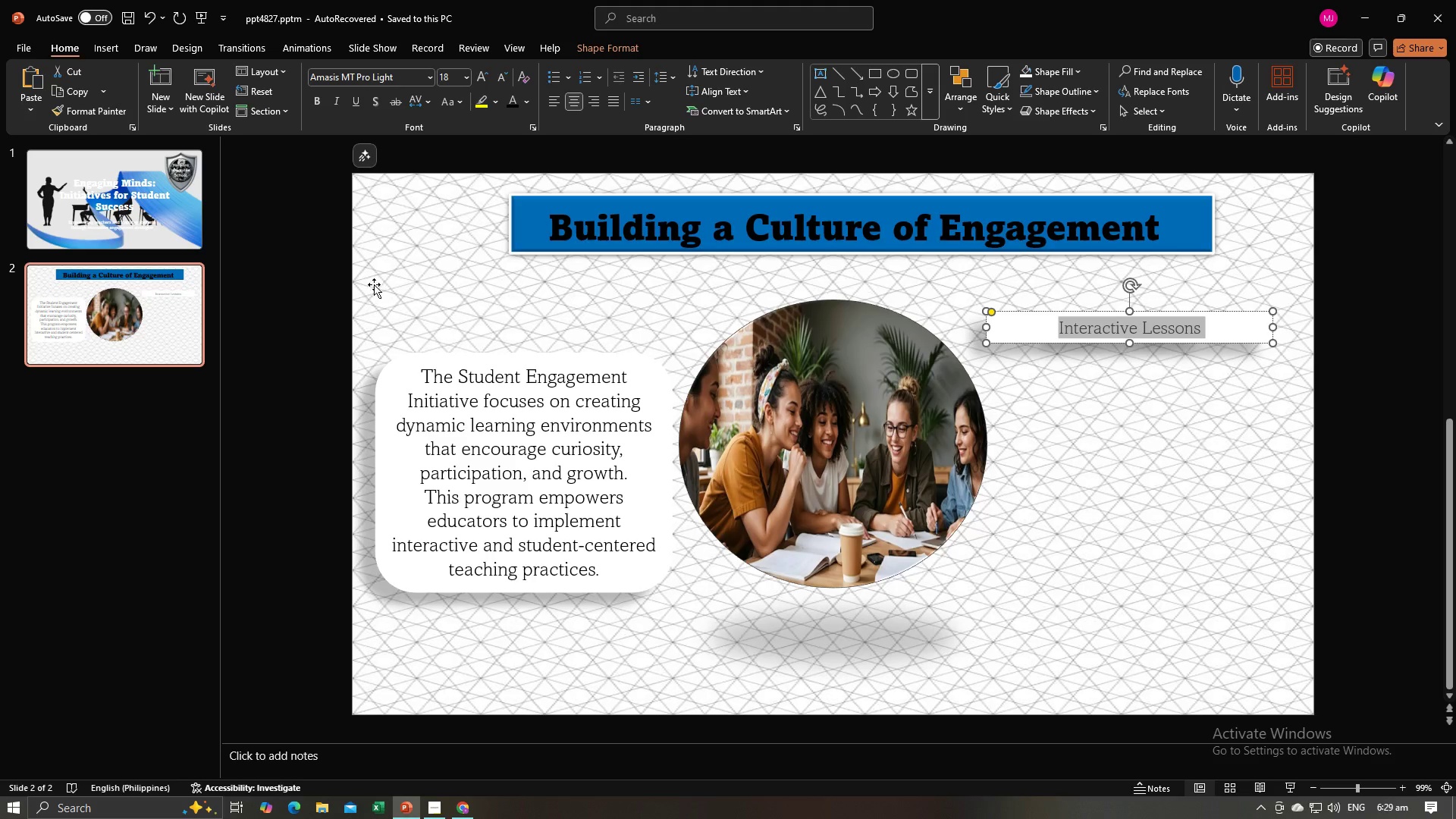 
left_click([293, 340])
 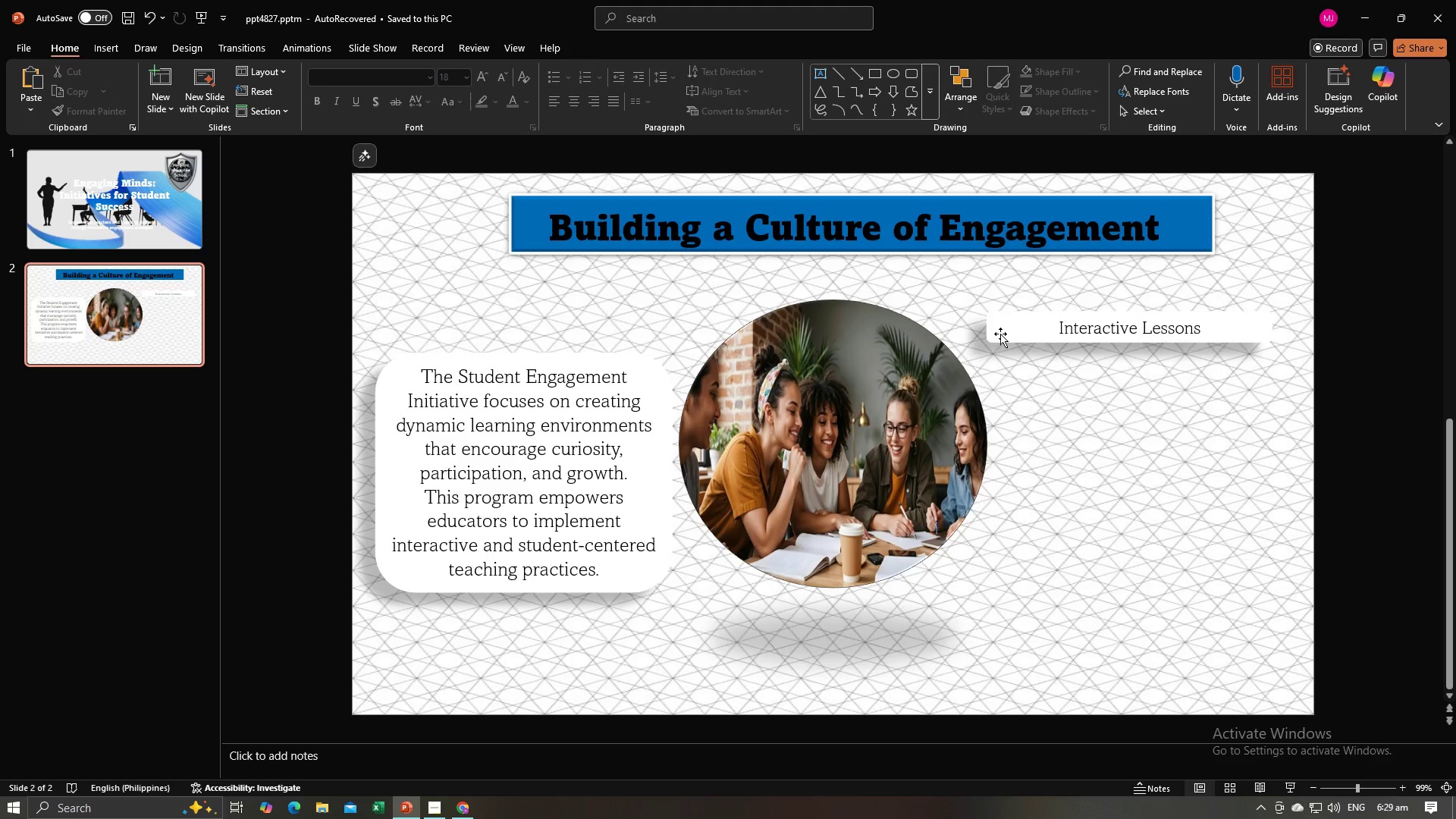 
left_click([1000, 334])
 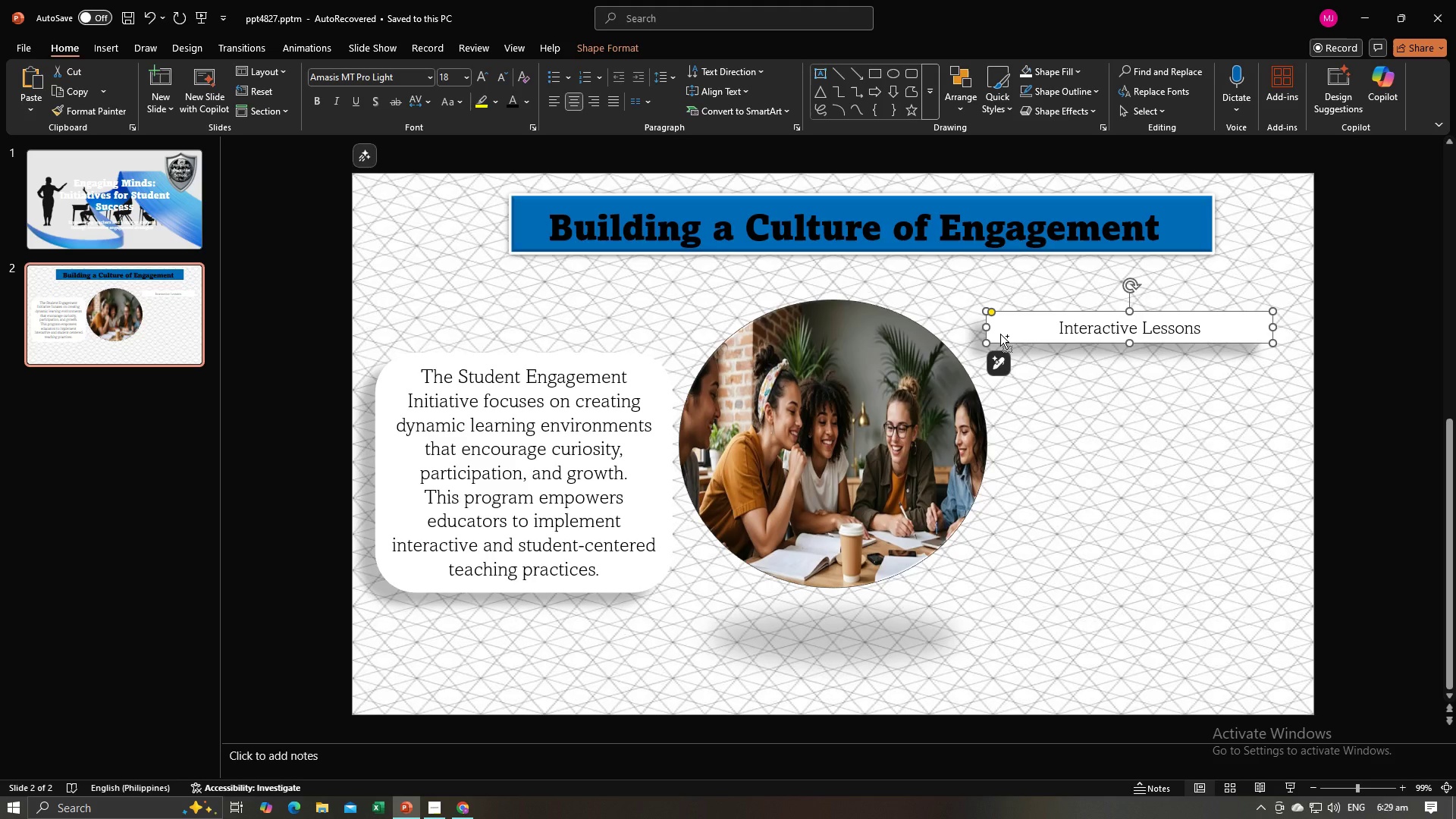 
key(Control+C)
 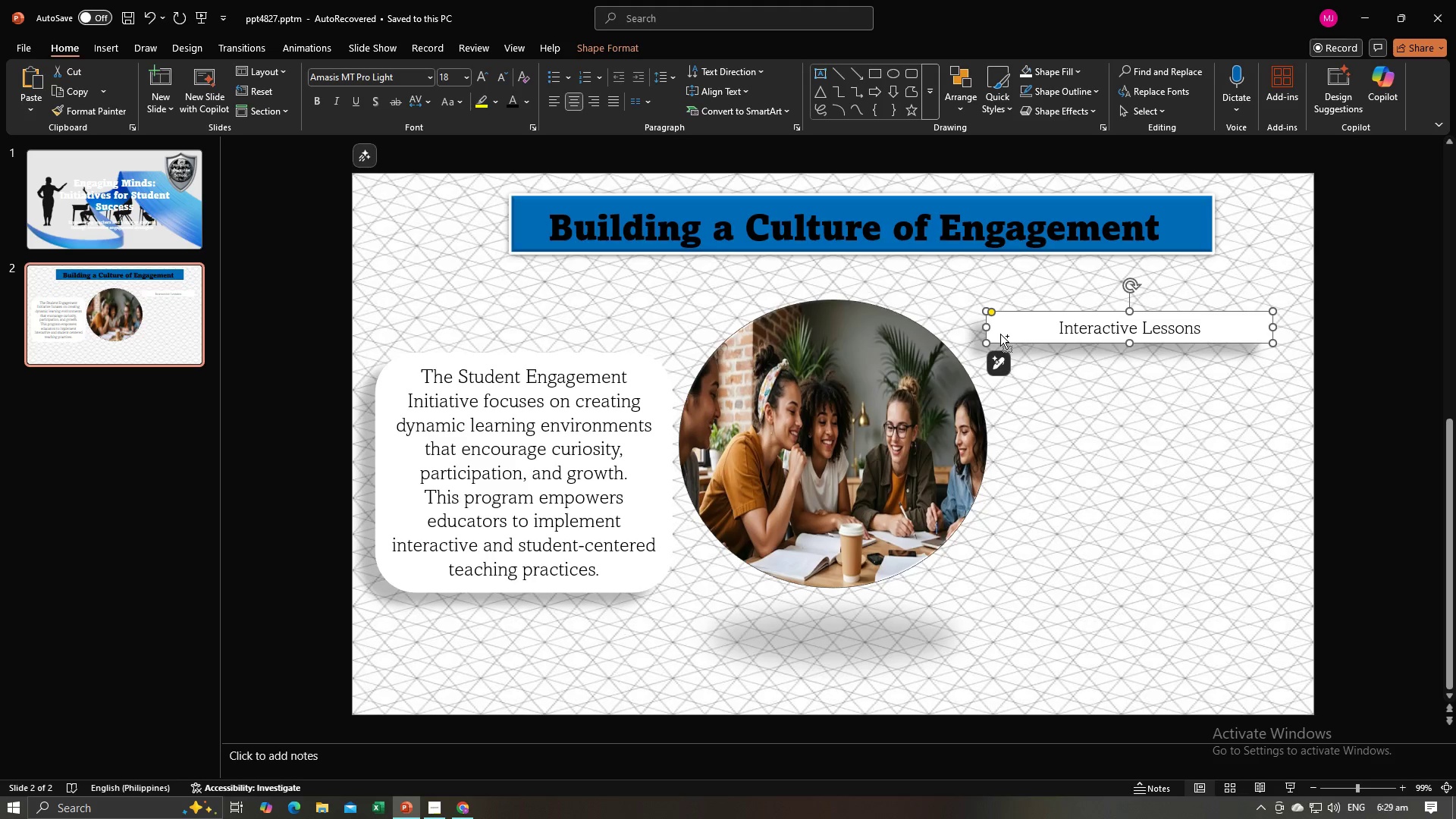 
key(Control+V)
 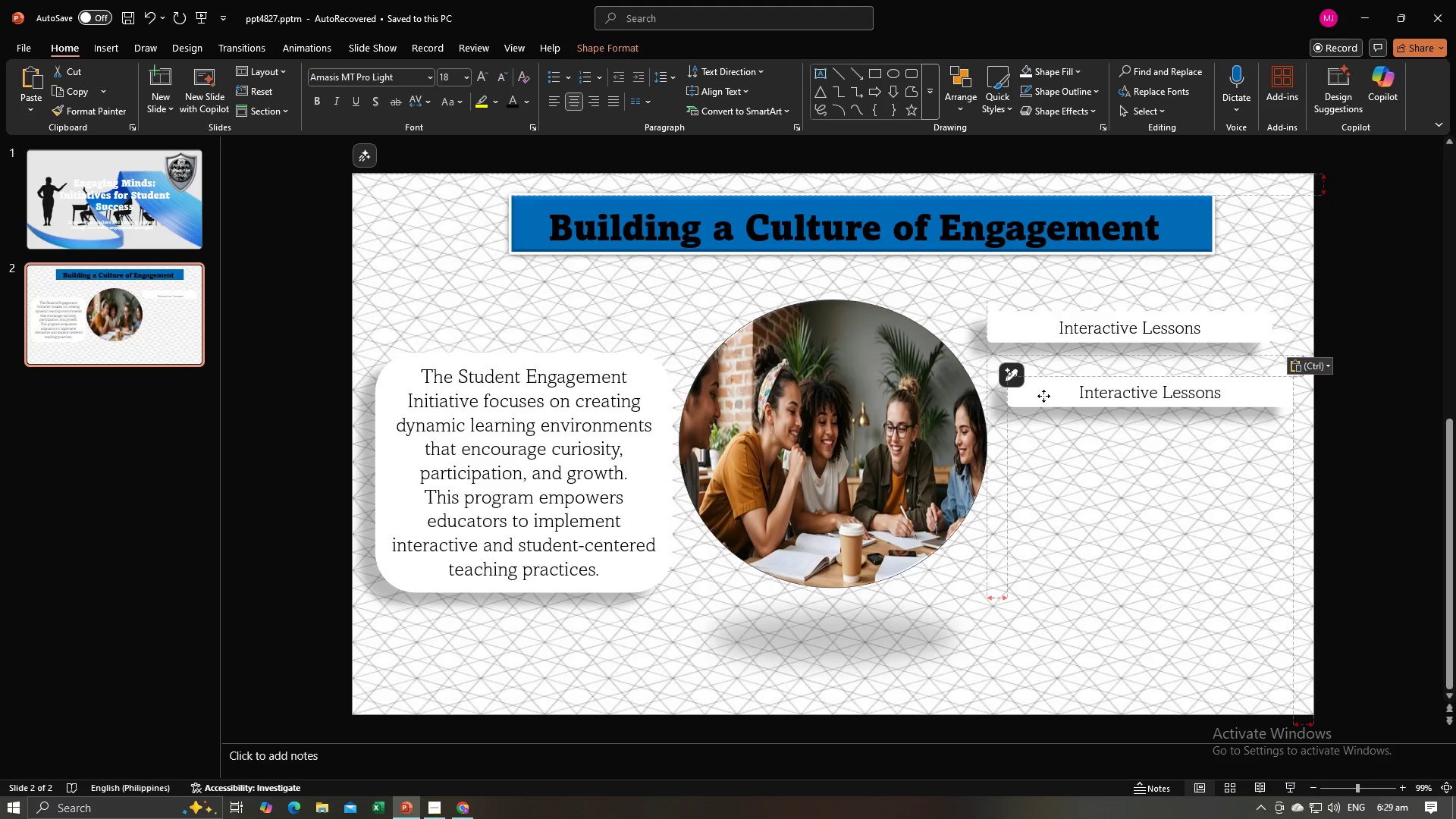 
key(Alt+AltLeft)
 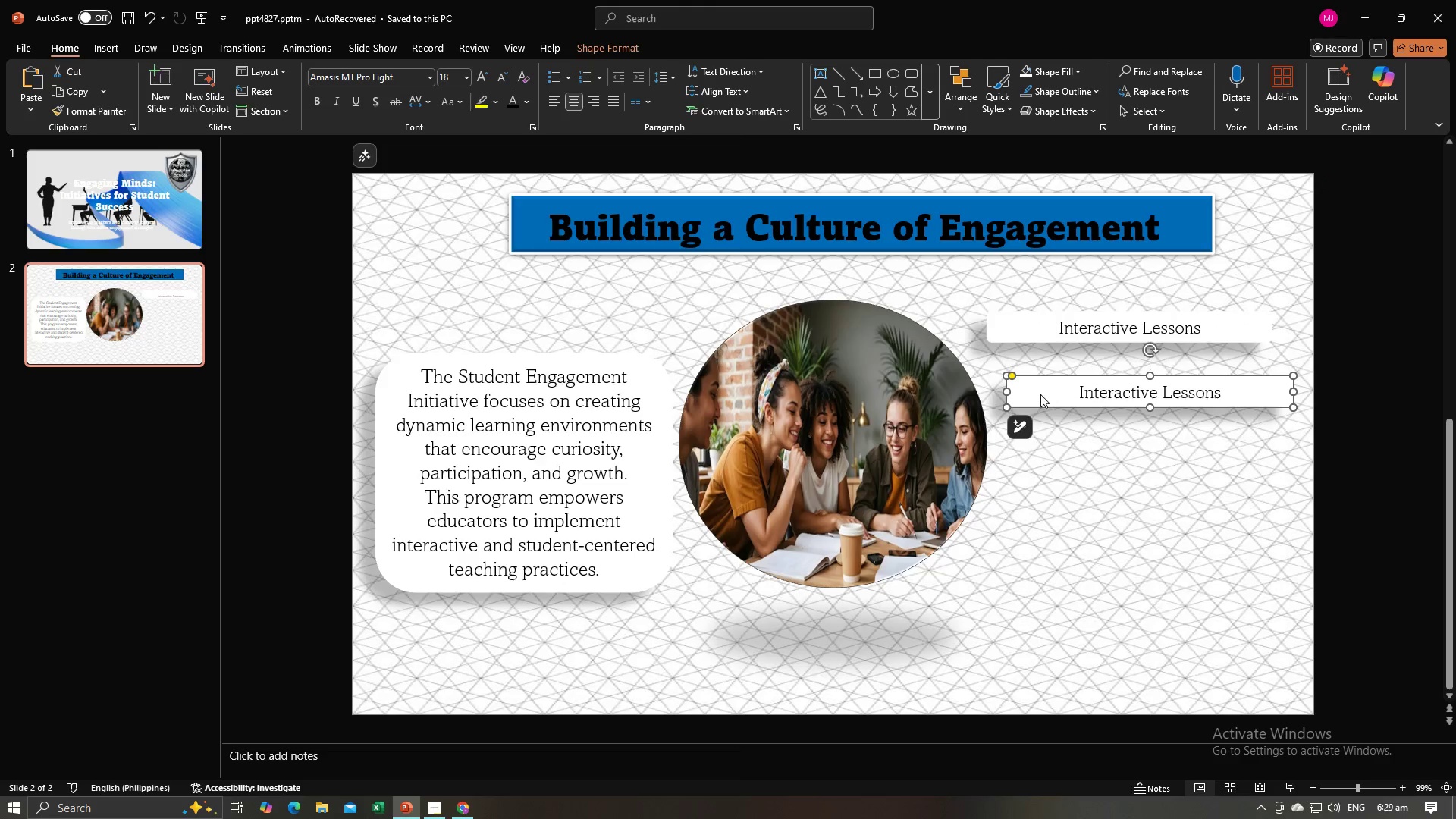 
key(Alt+Tab)
 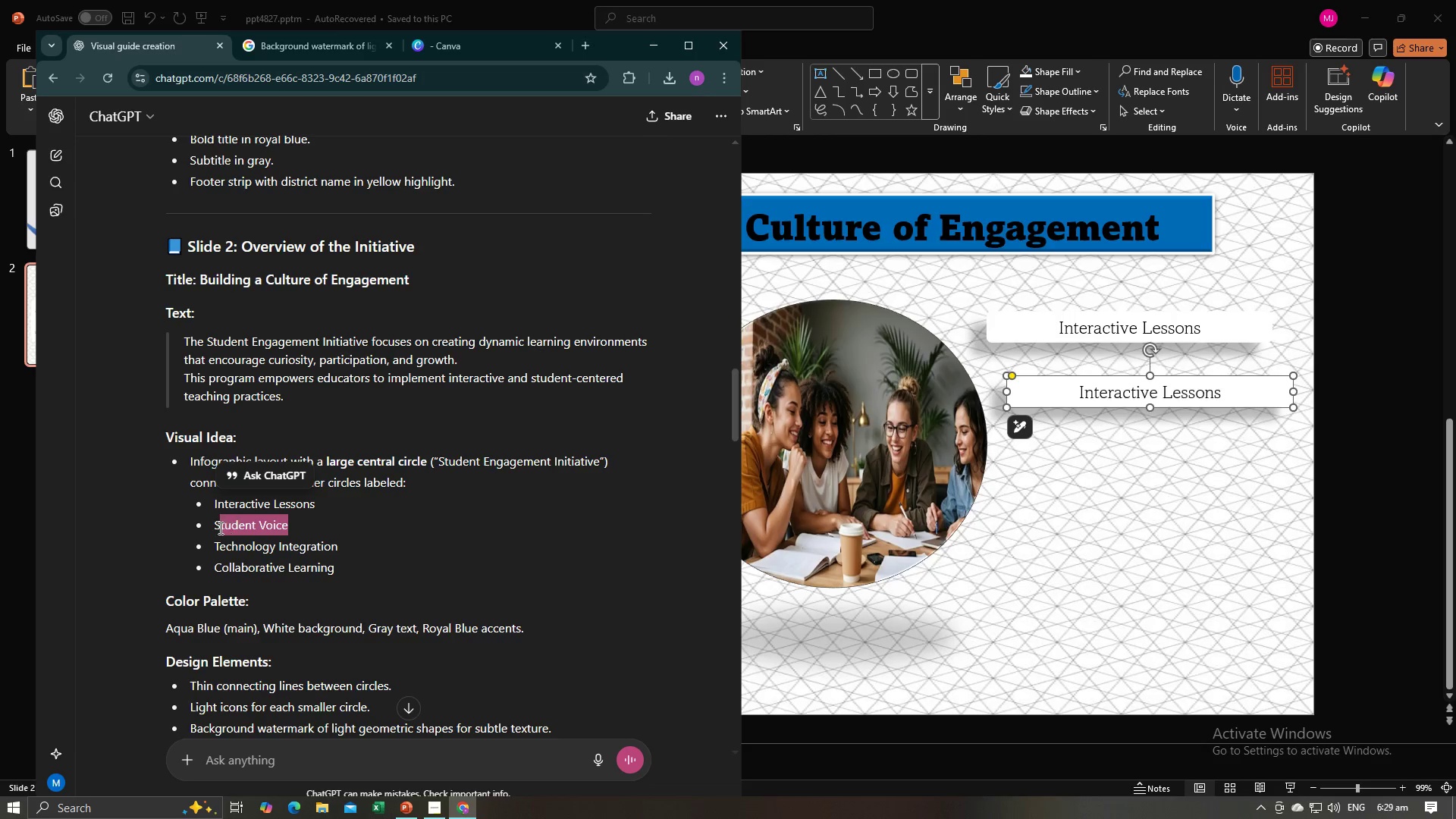 
key(Control+C)
 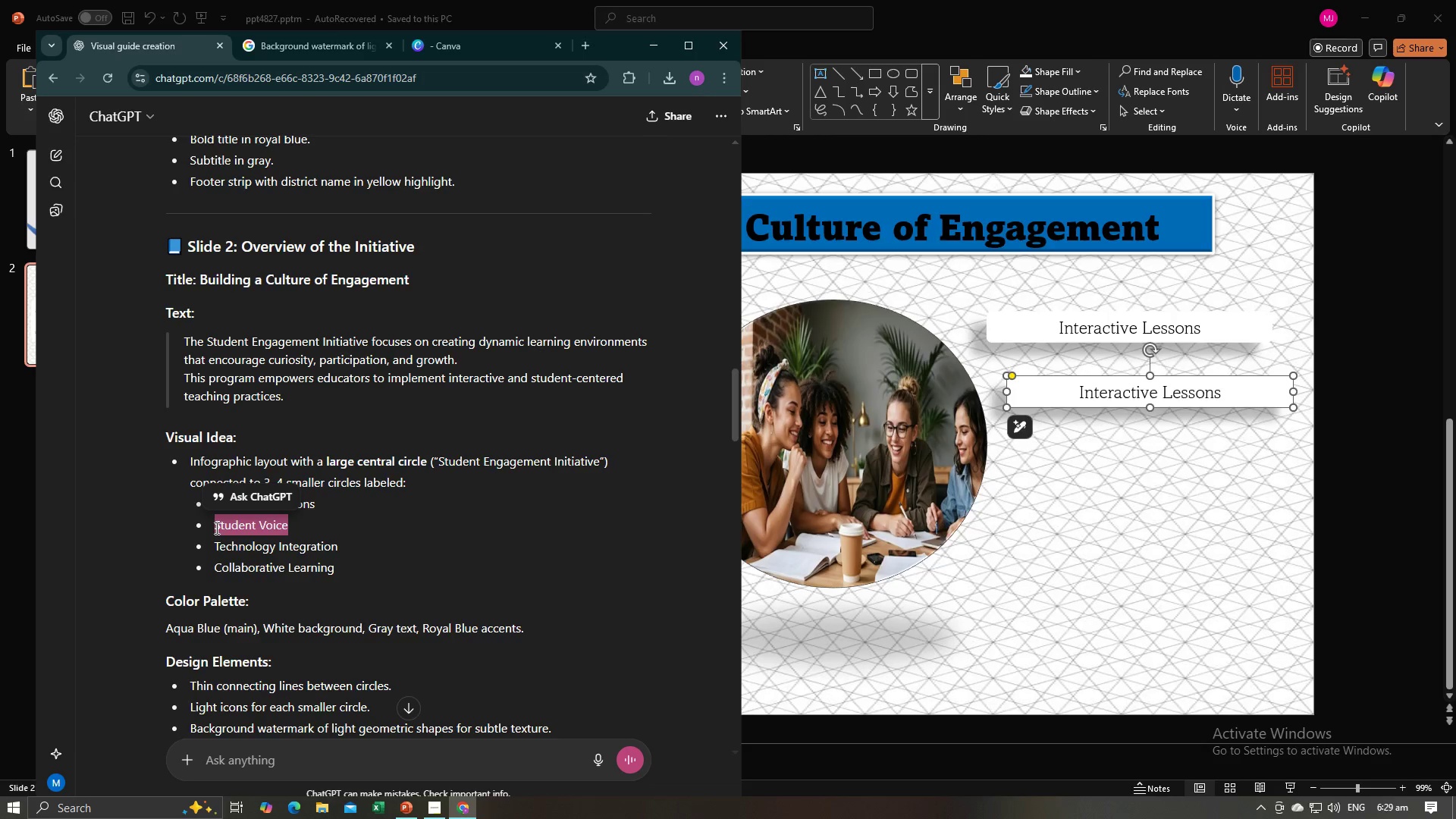 
key(Control+C)
 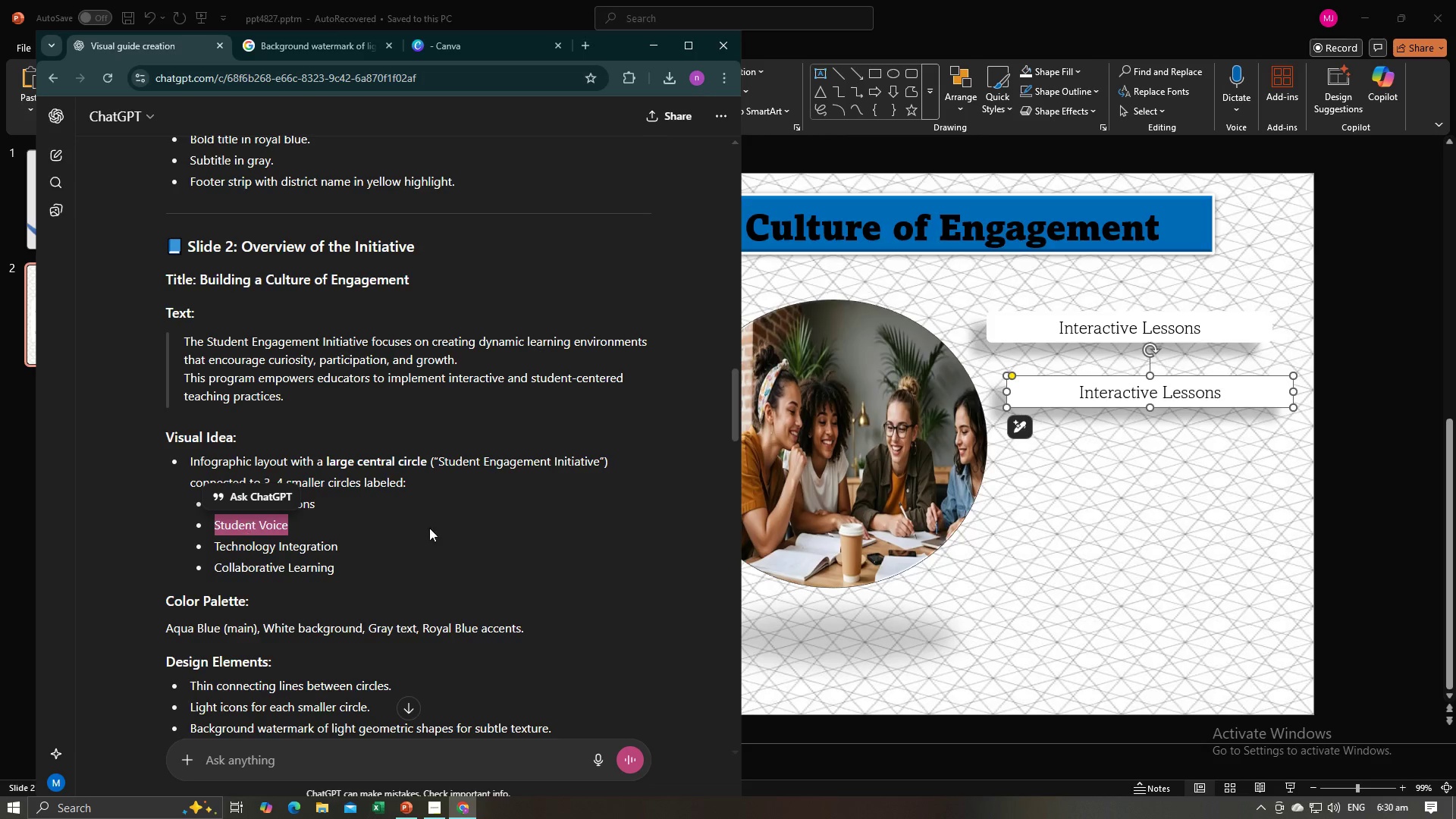 
key(Alt+AltLeft)
 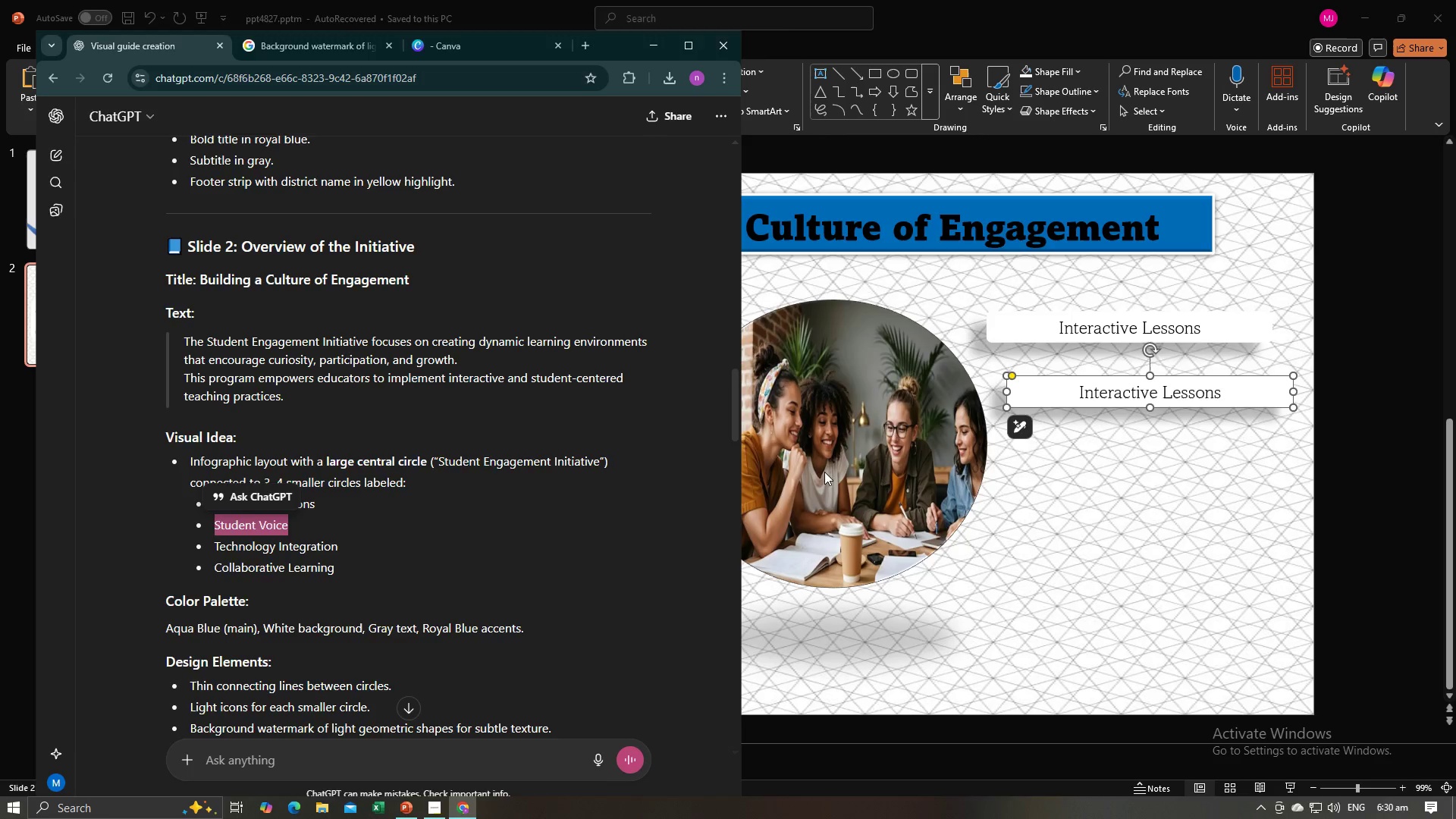 
key(Alt+Tab)
 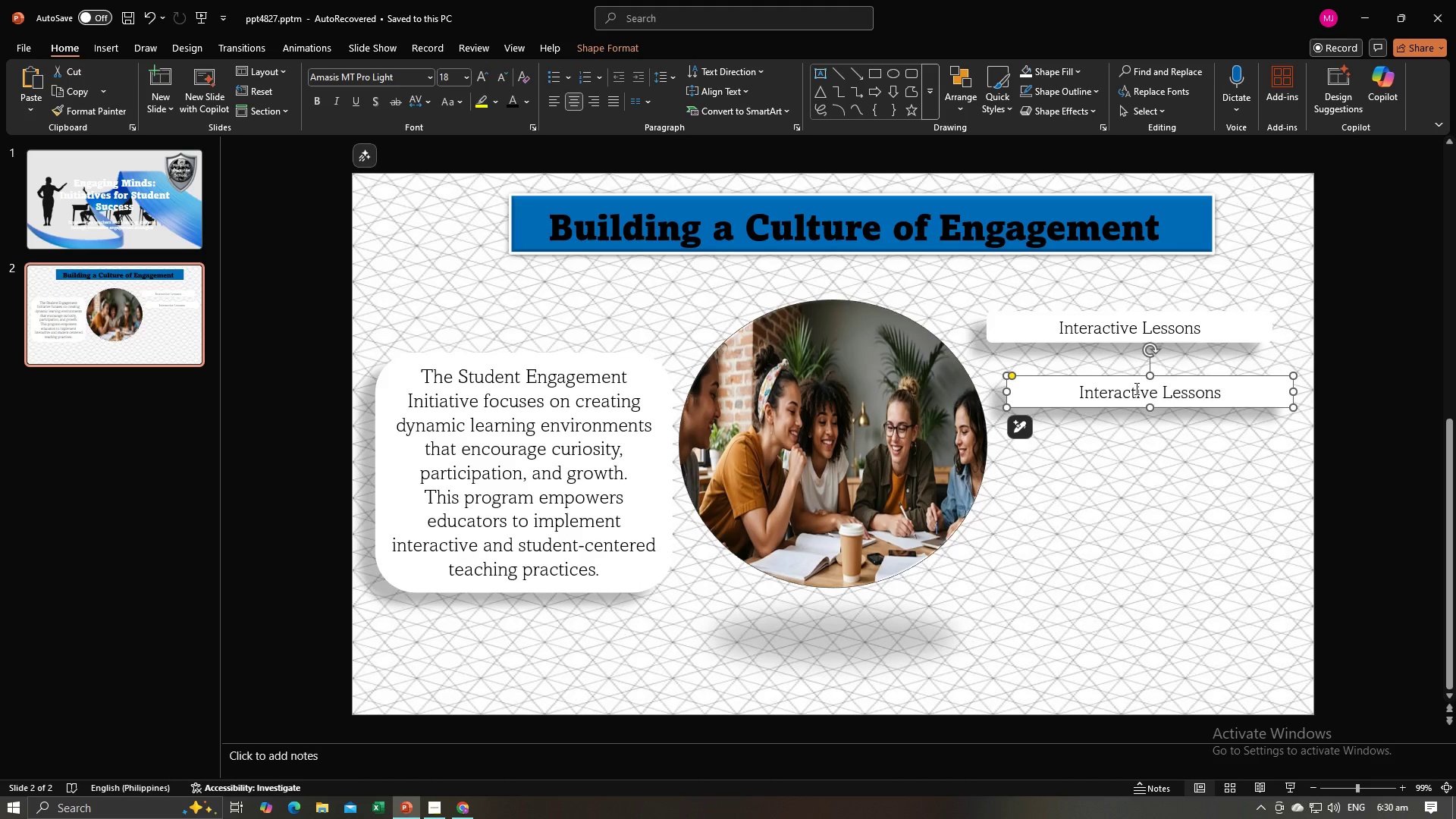 
left_click([1135, 388])
 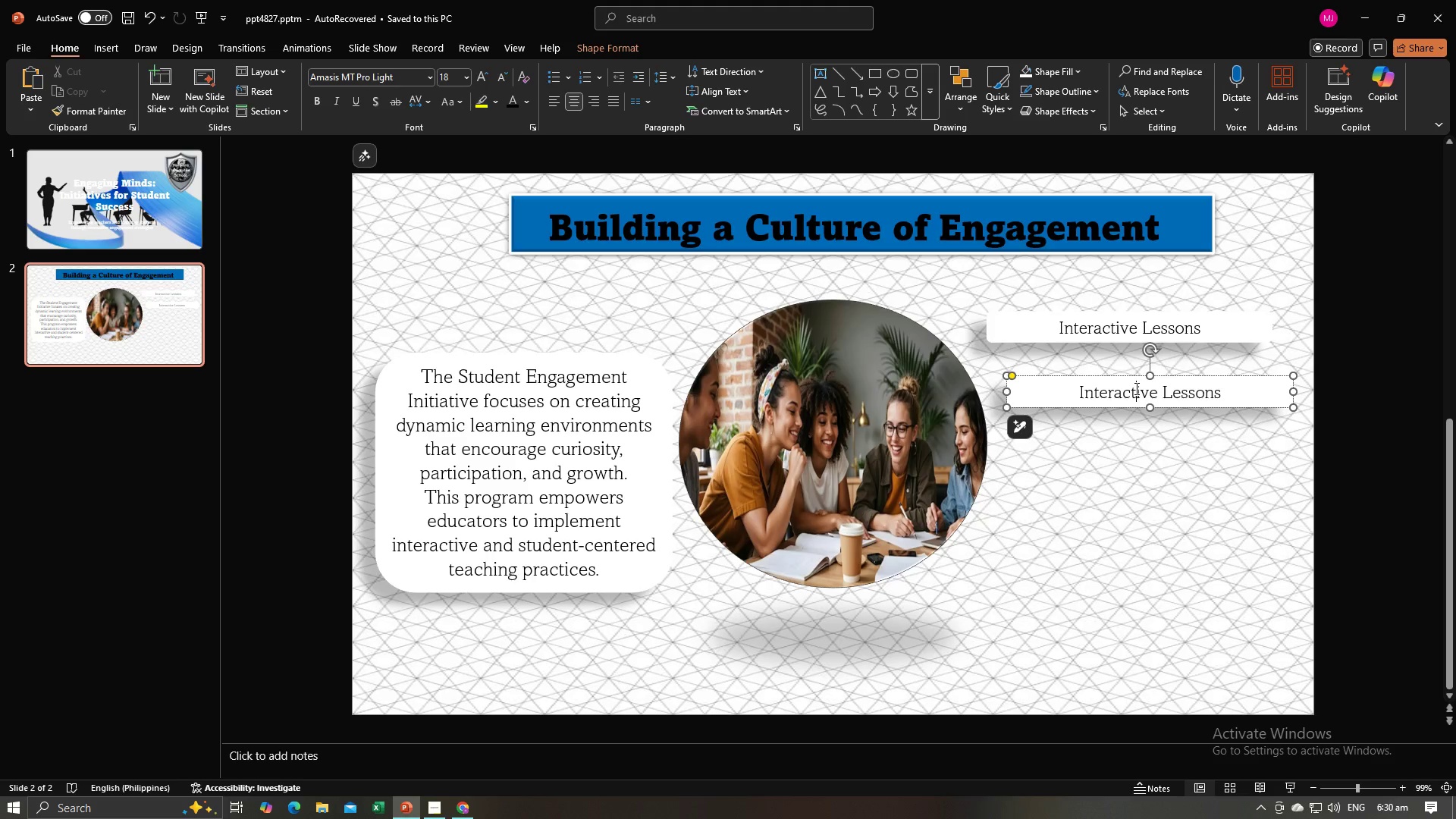 
key(Control+A)
 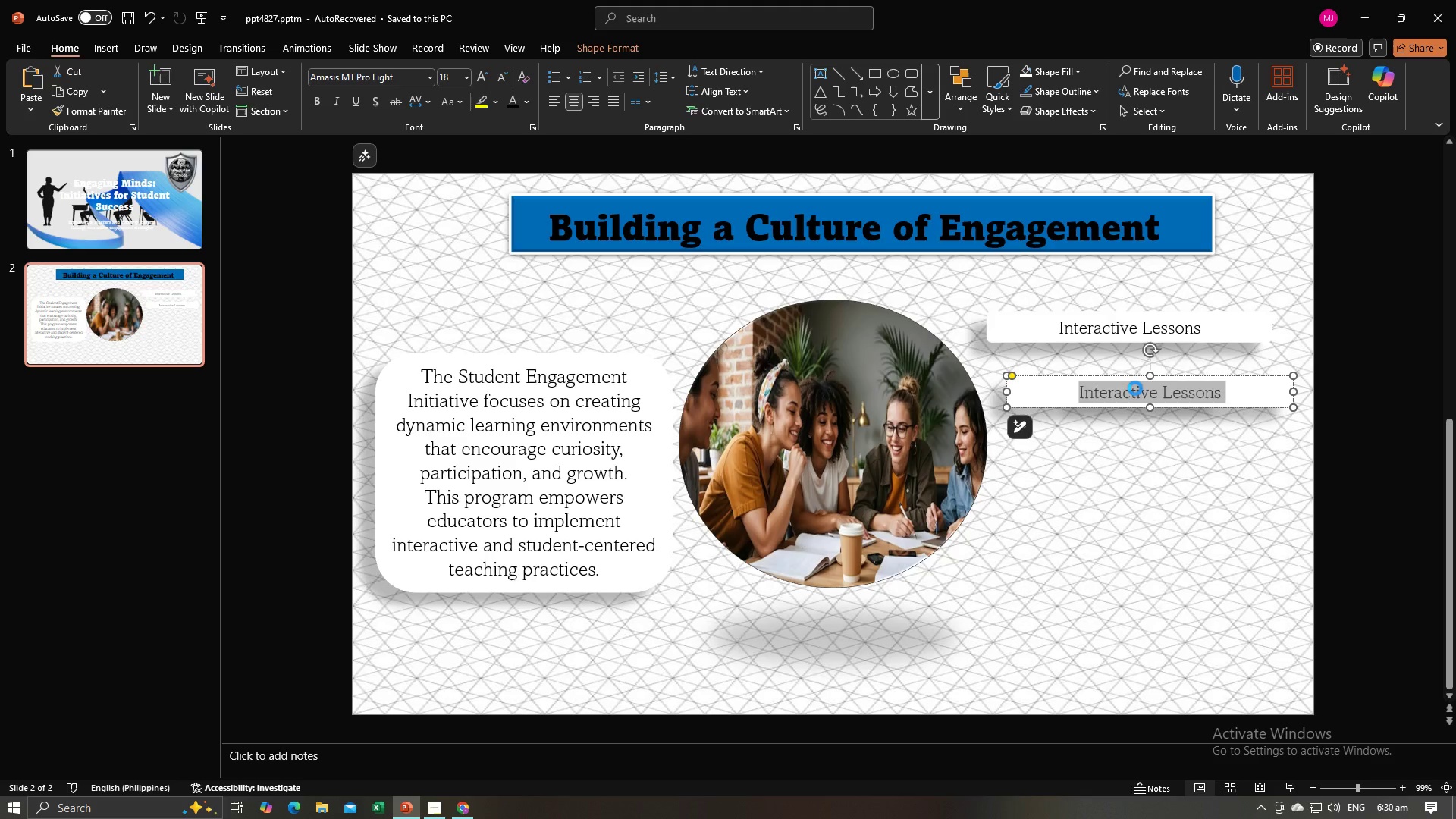 
key(Control+V)
 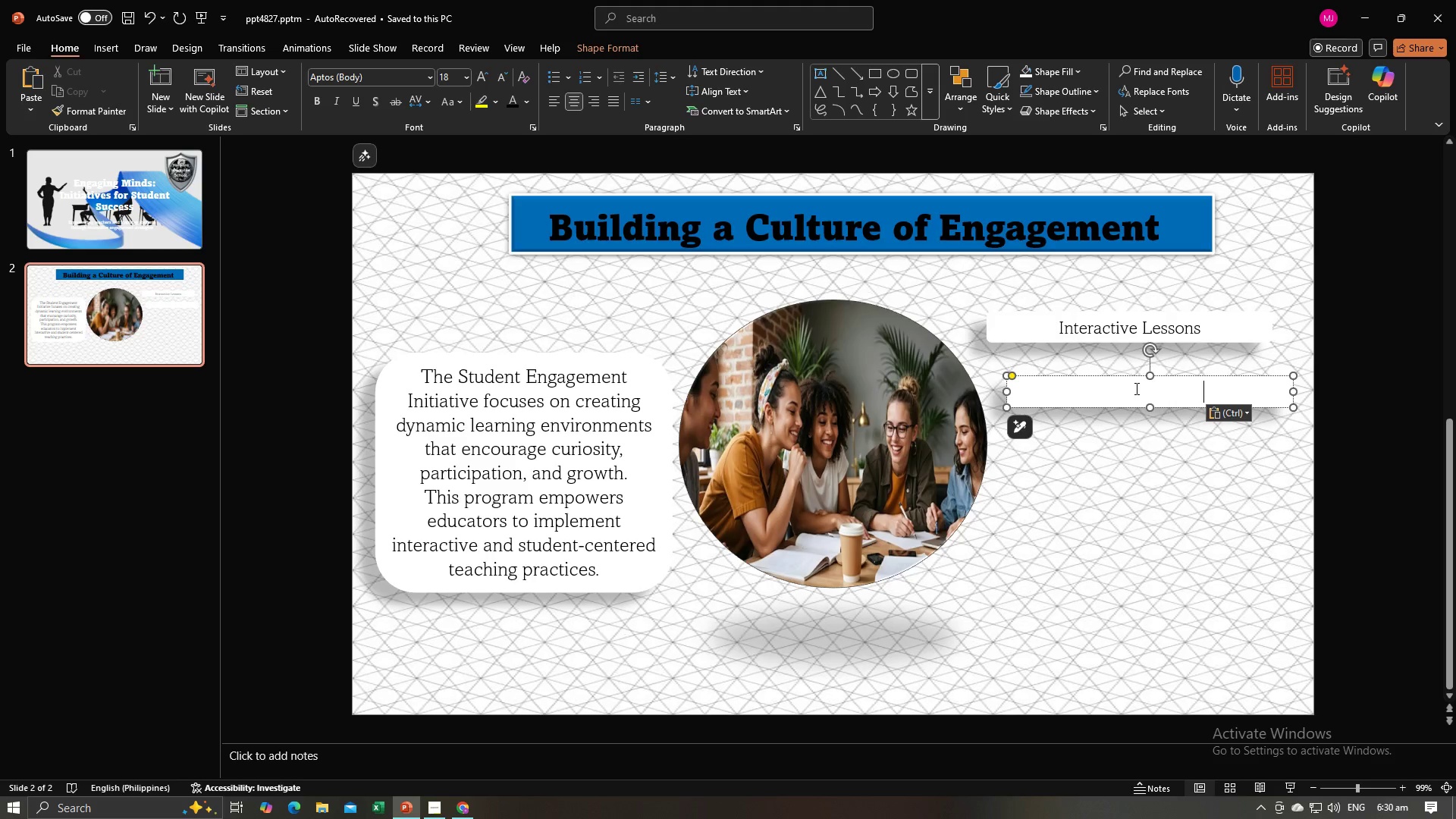 
key(Control+A)
 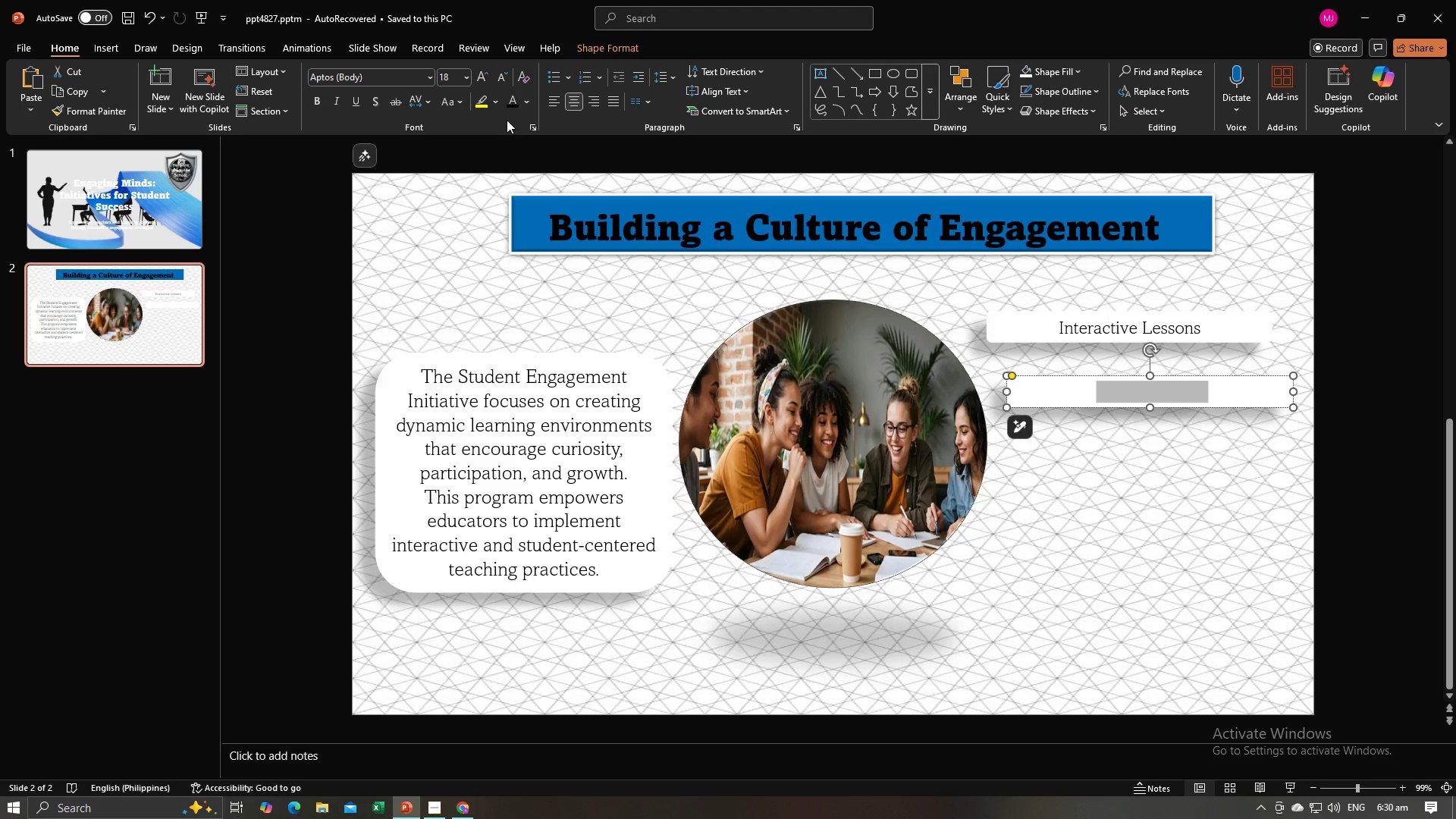 
left_click([516, 105])
 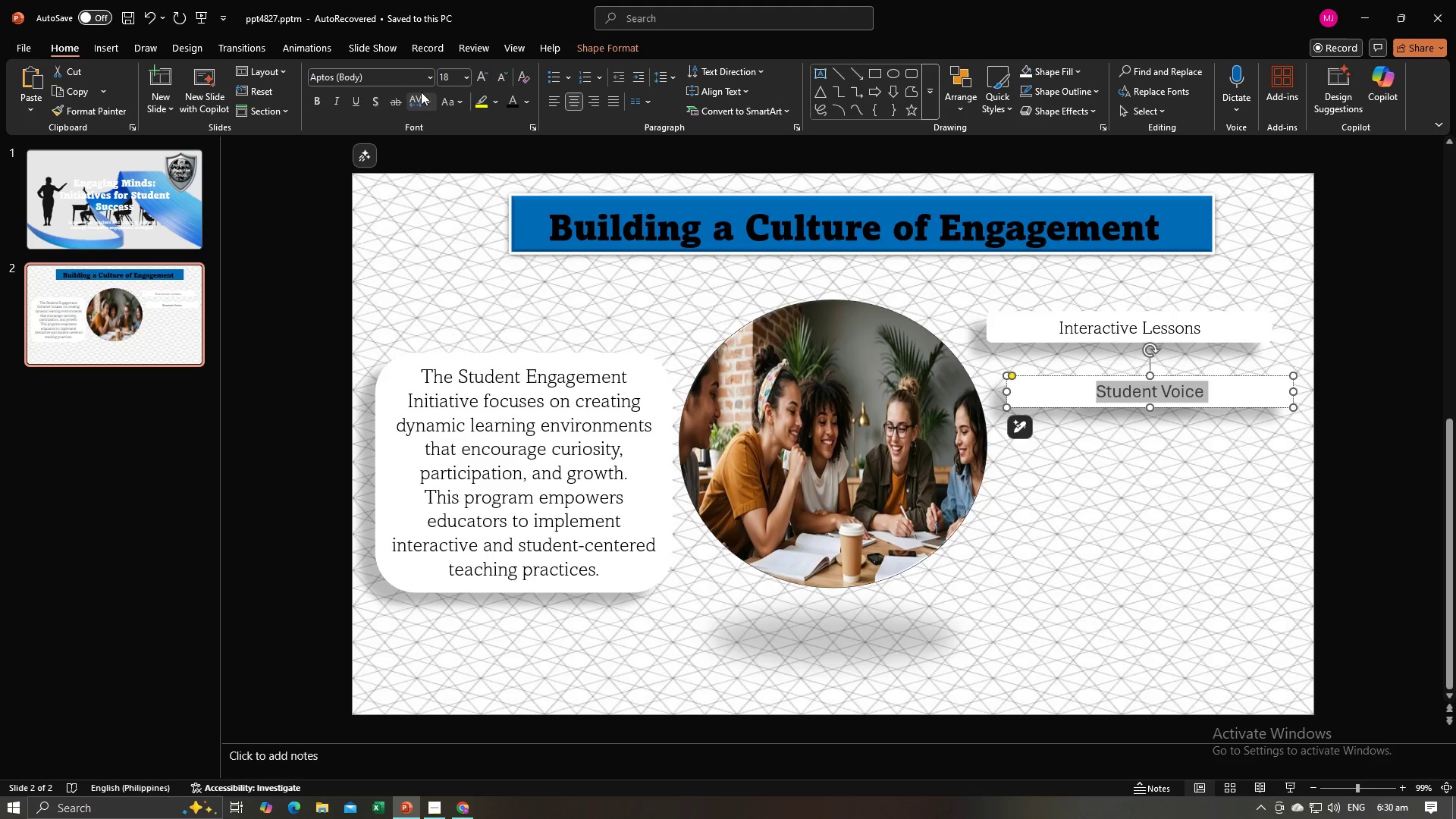 
left_click([429, 80])
 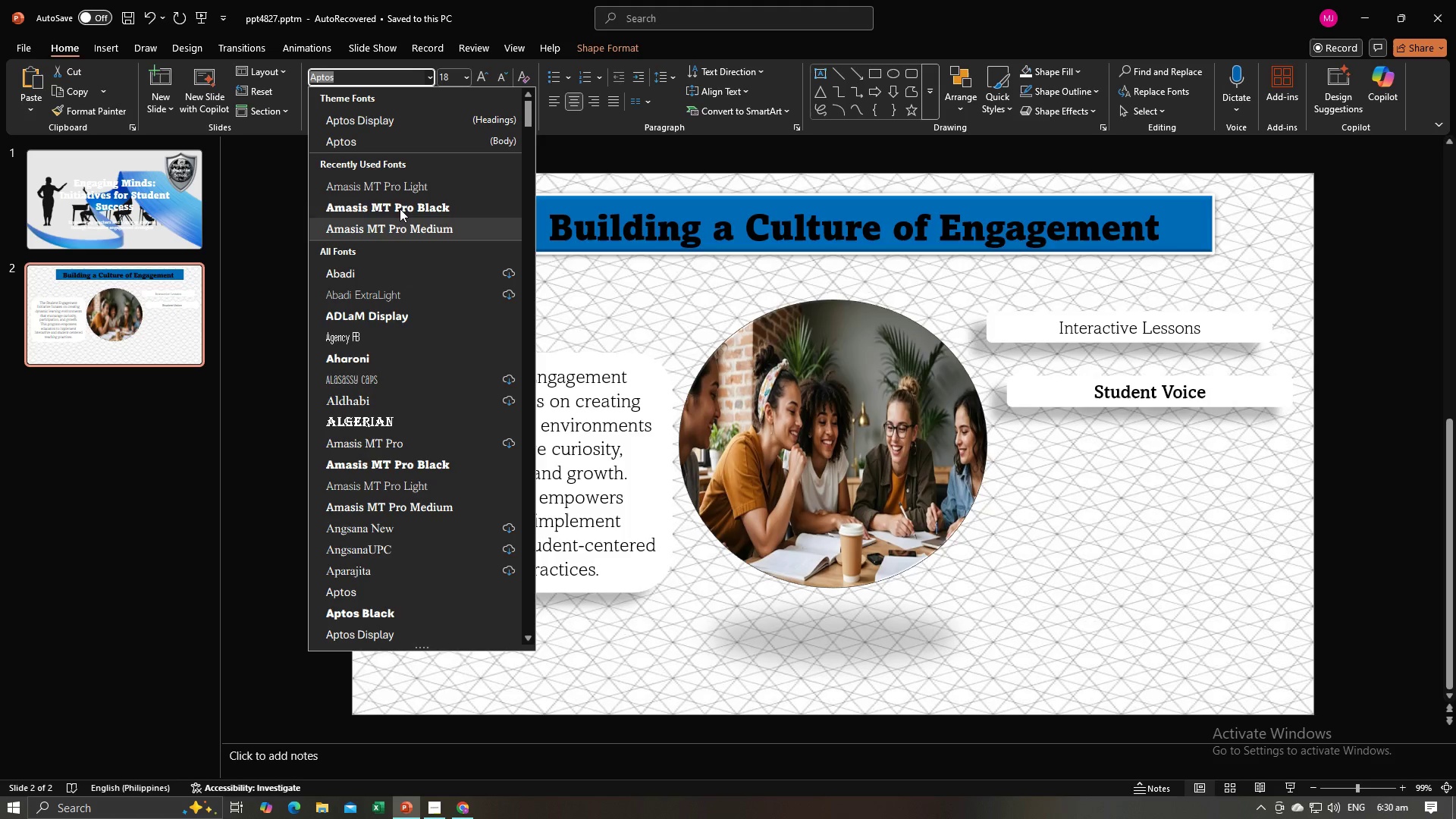 
left_click([400, 189])
 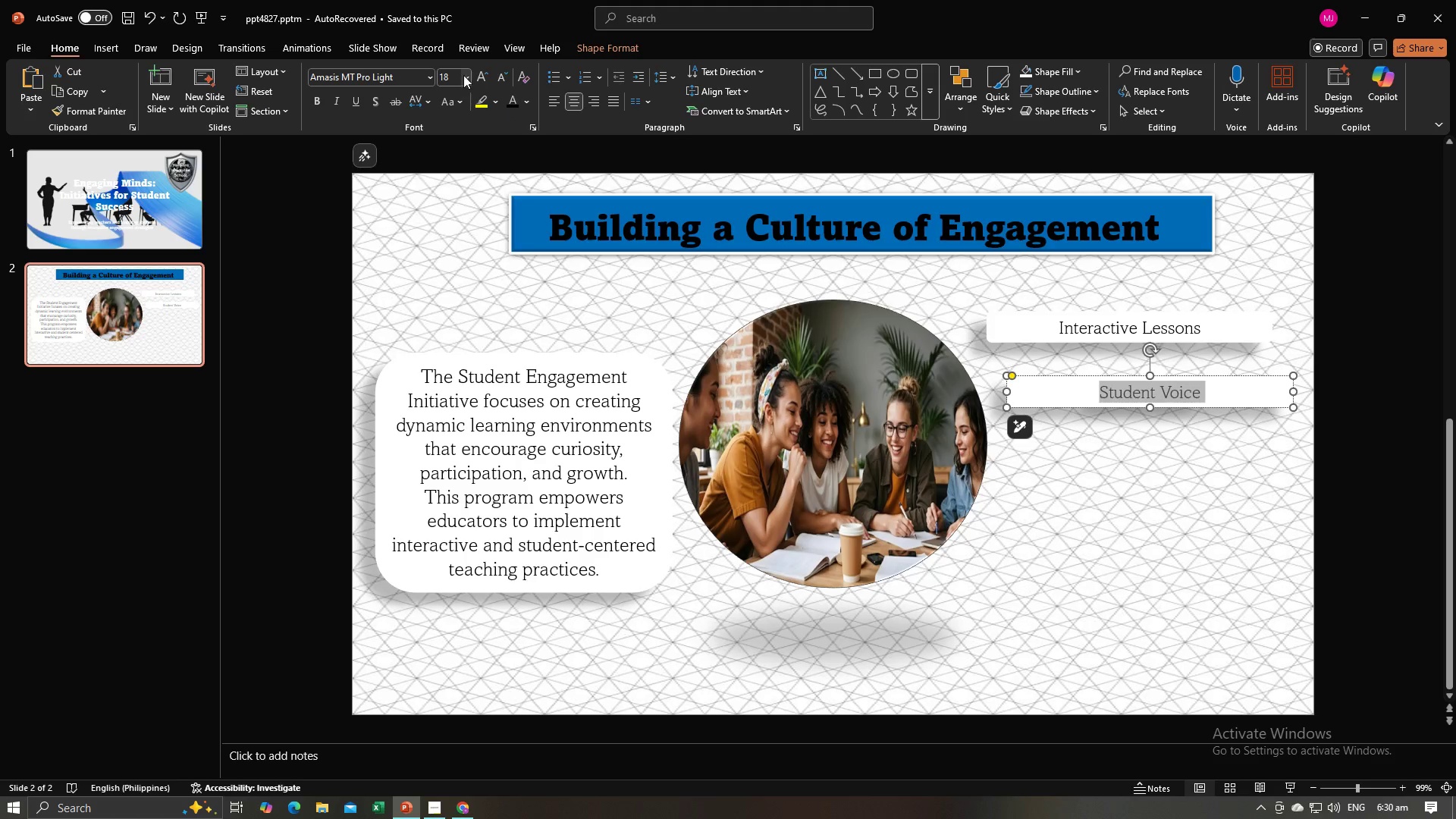 
left_click([307, 394])
 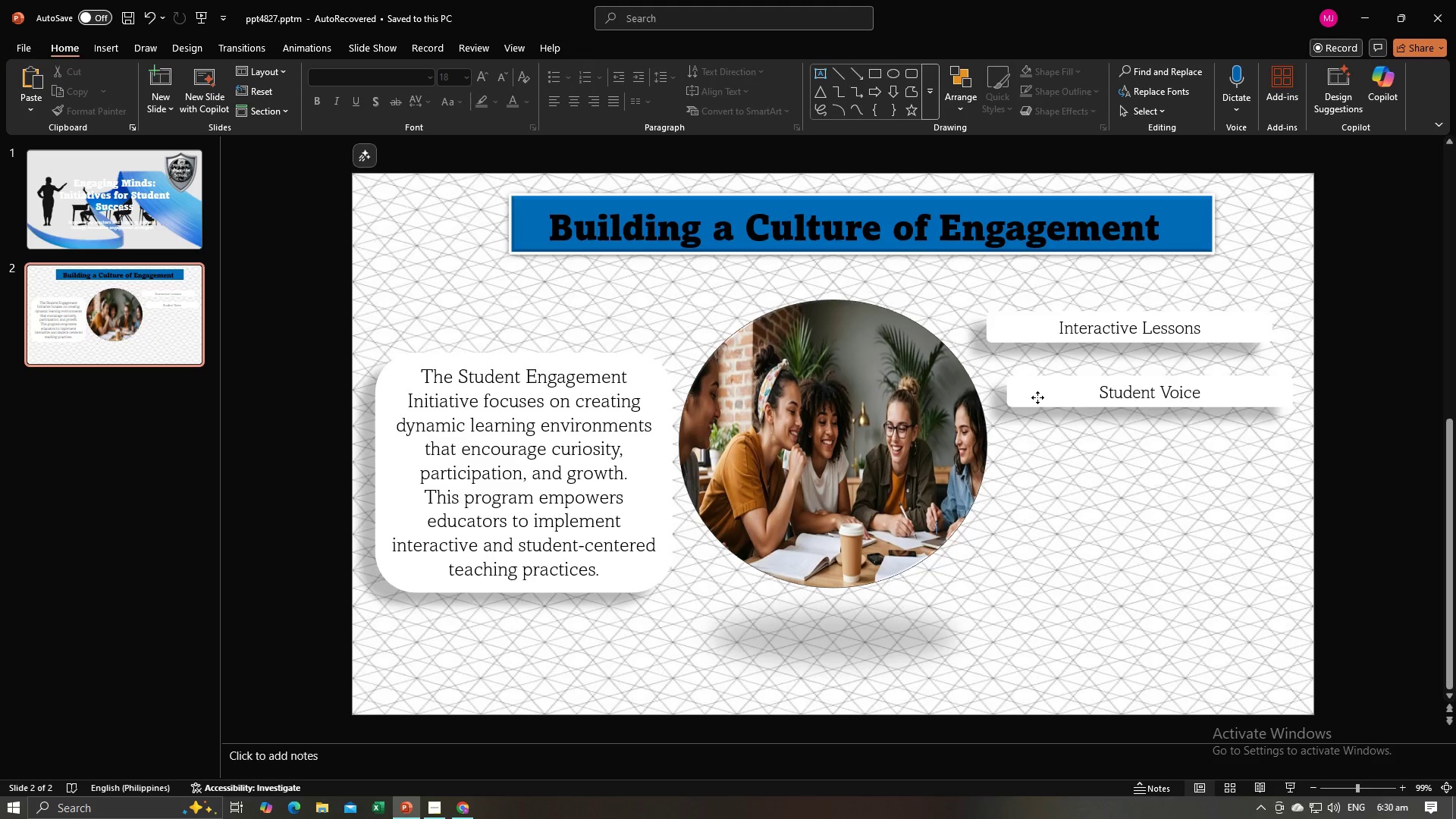 
left_click([1037, 397])
 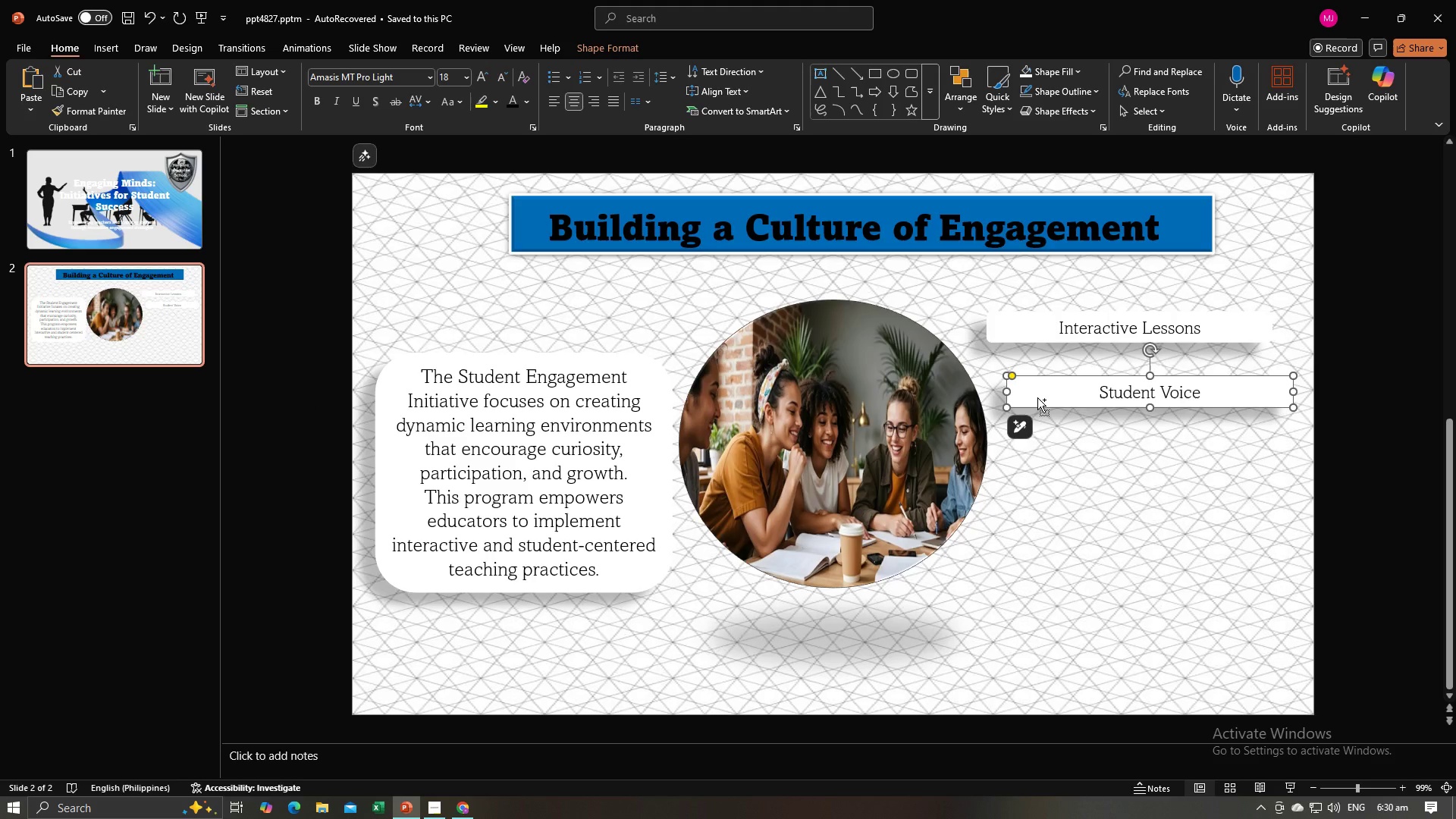 
key(Control+C)
 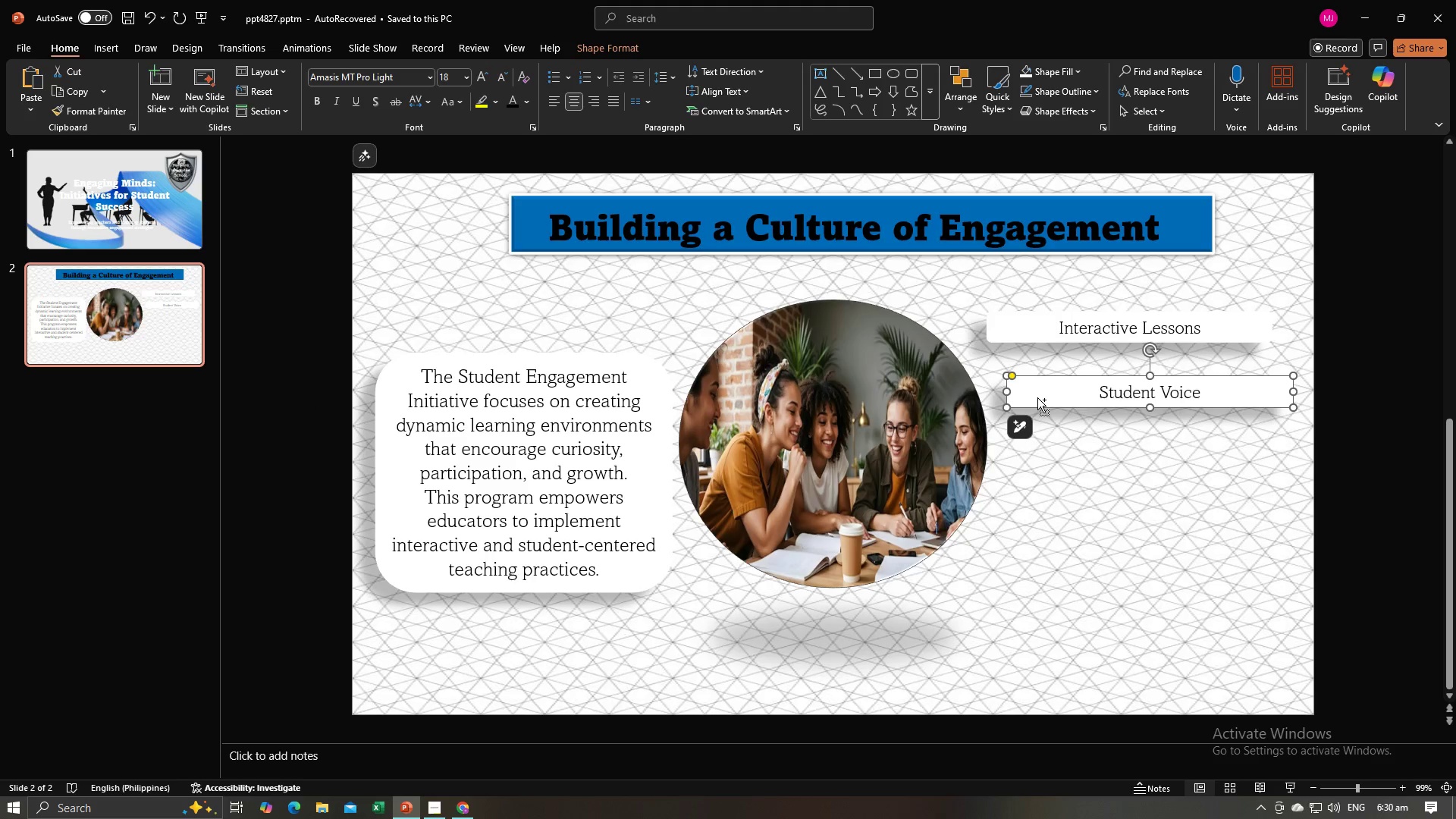 
key(Control+V)
 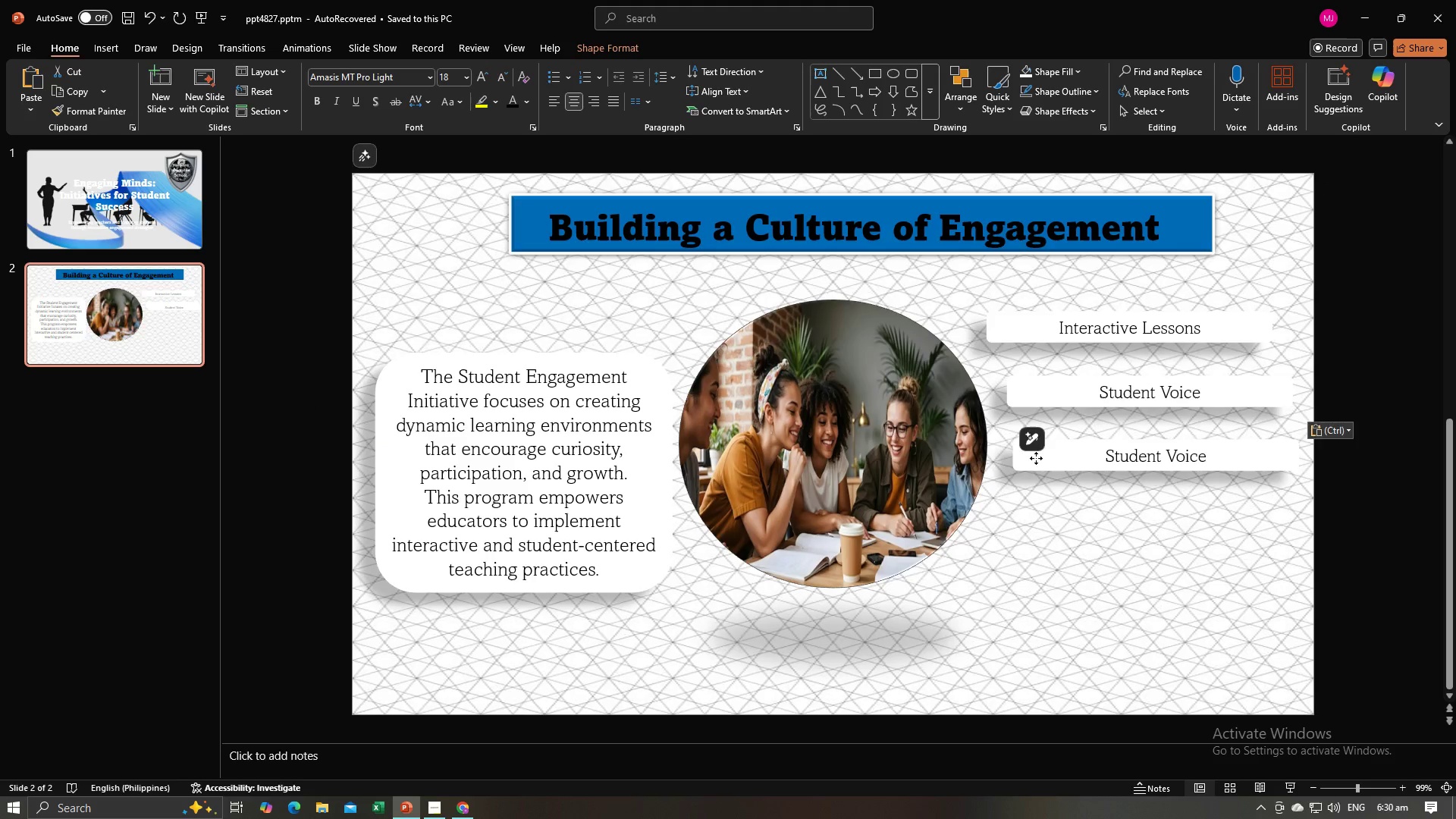 
left_click([1014, 331])
 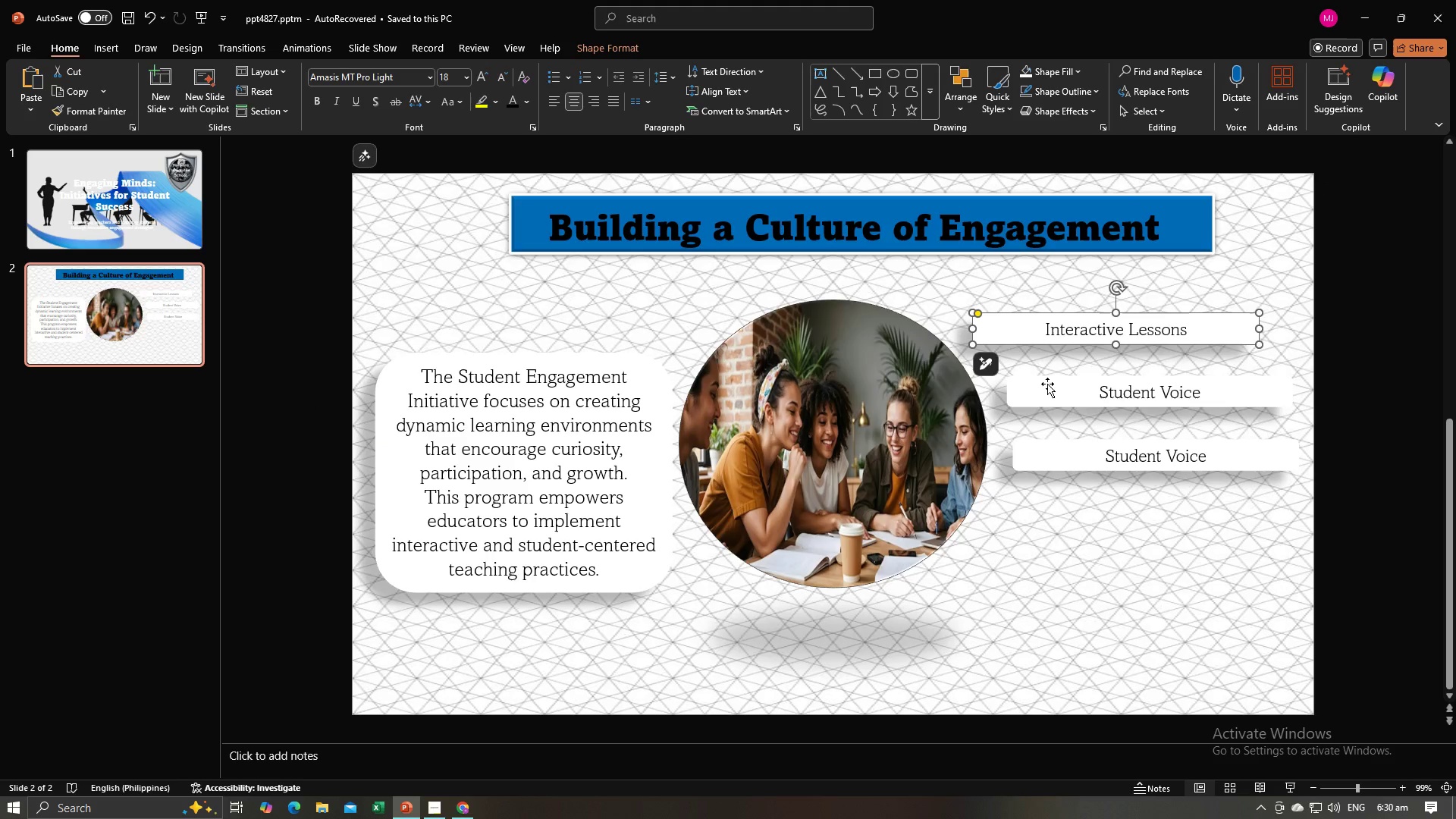 
left_click([1045, 391])
 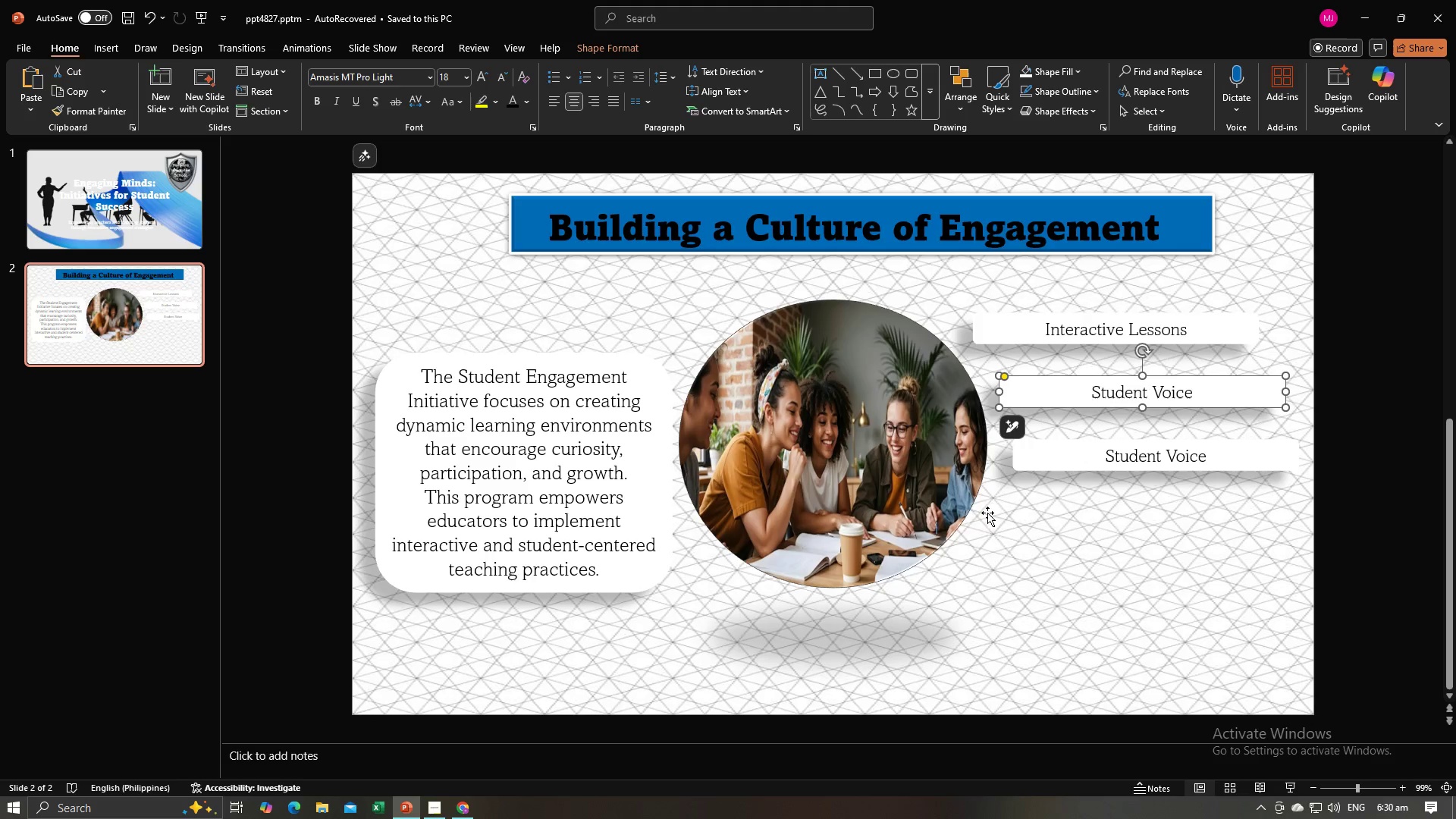 
key(Alt+AltLeft)
 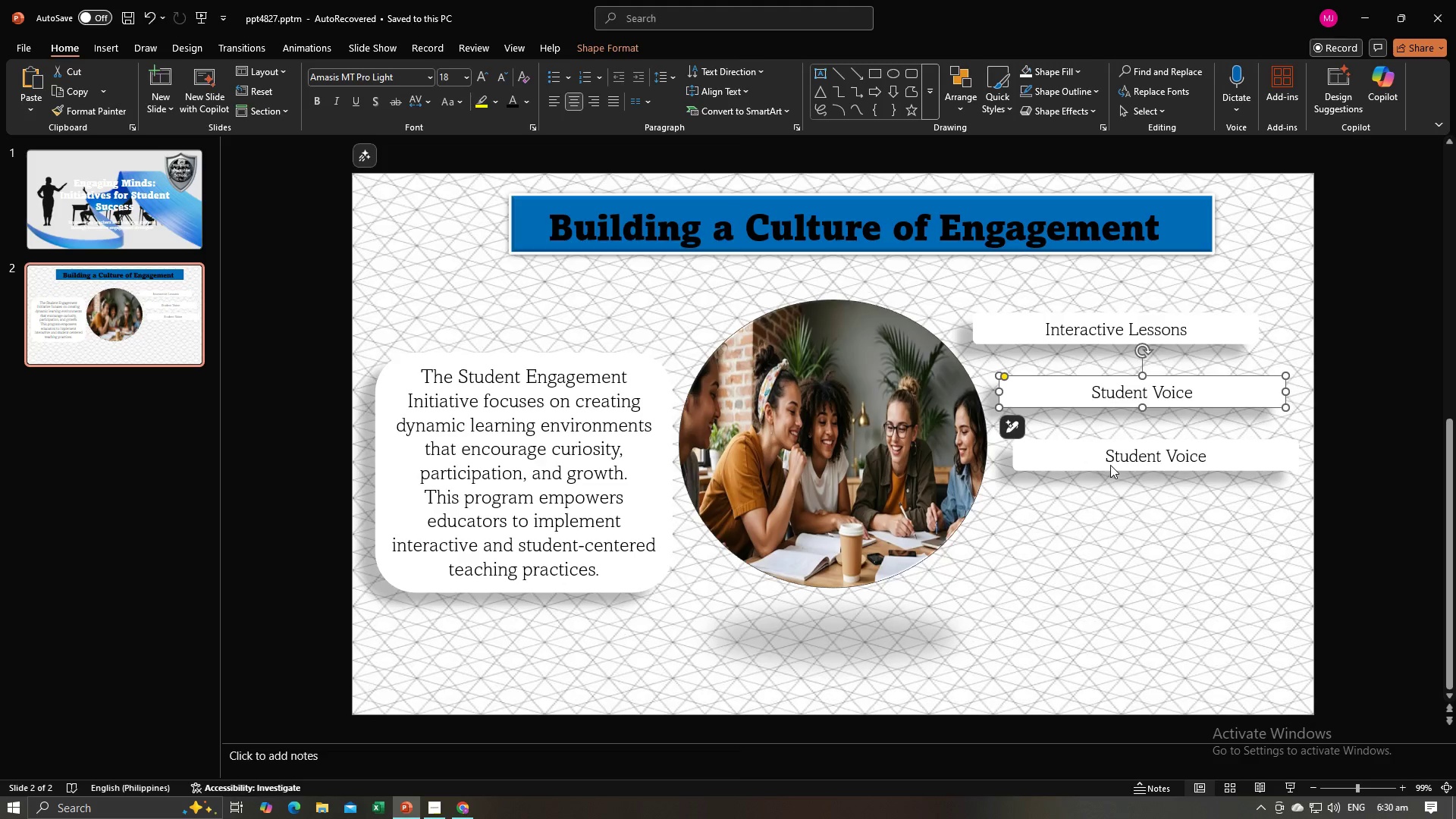 
key(Alt+Tab)
 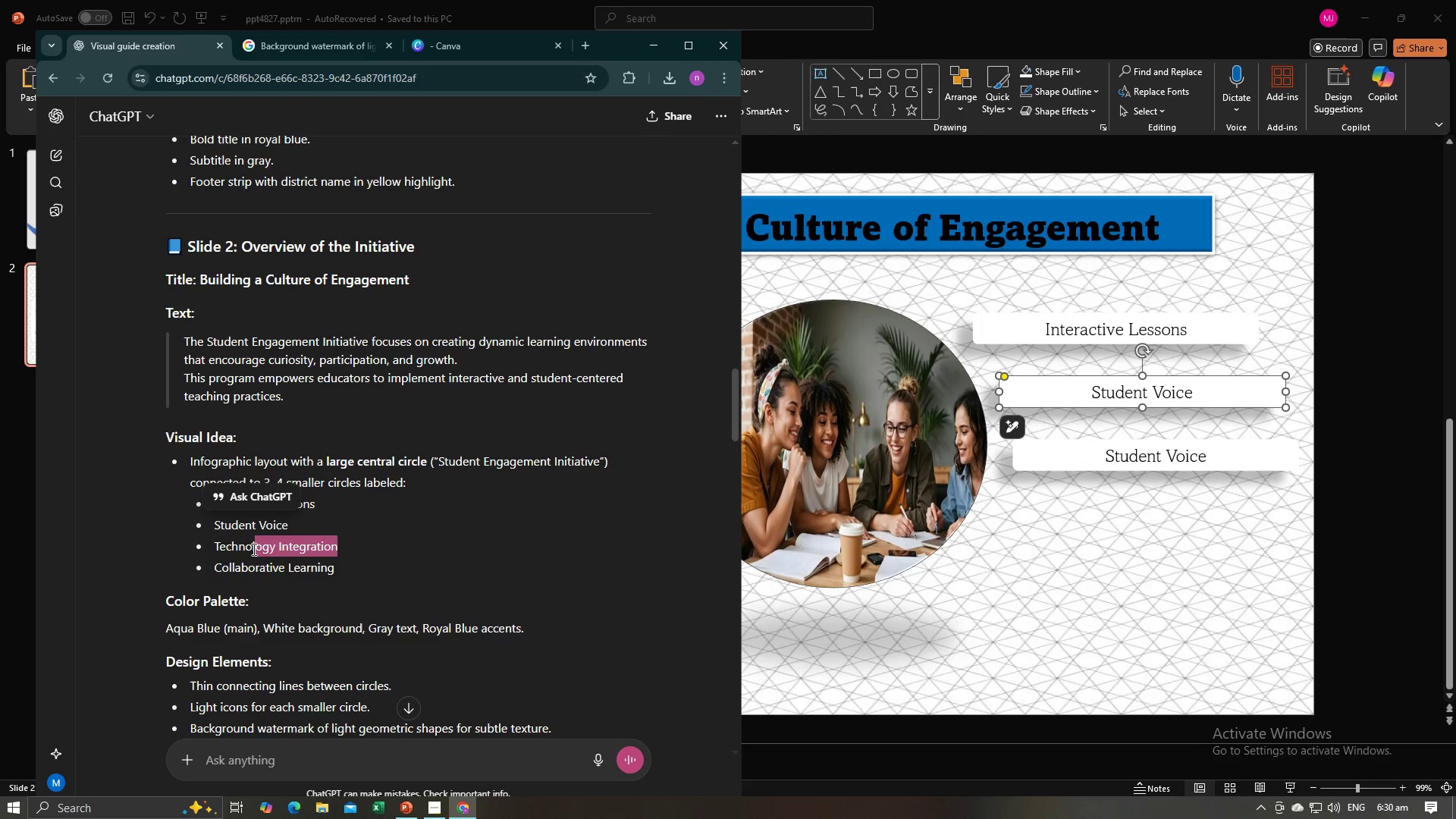 
key(Control+C)
 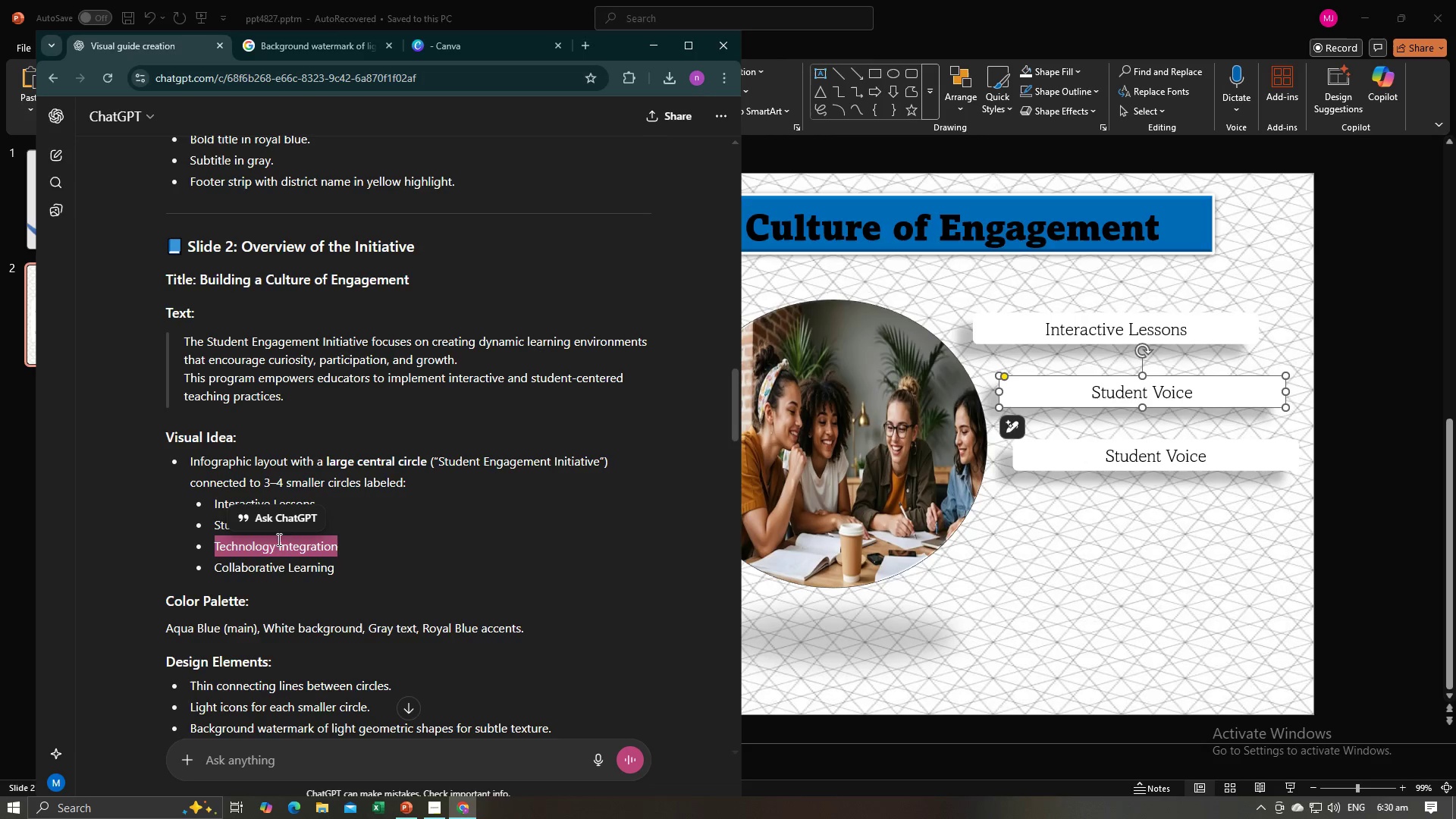 
key(Alt+AltLeft)
 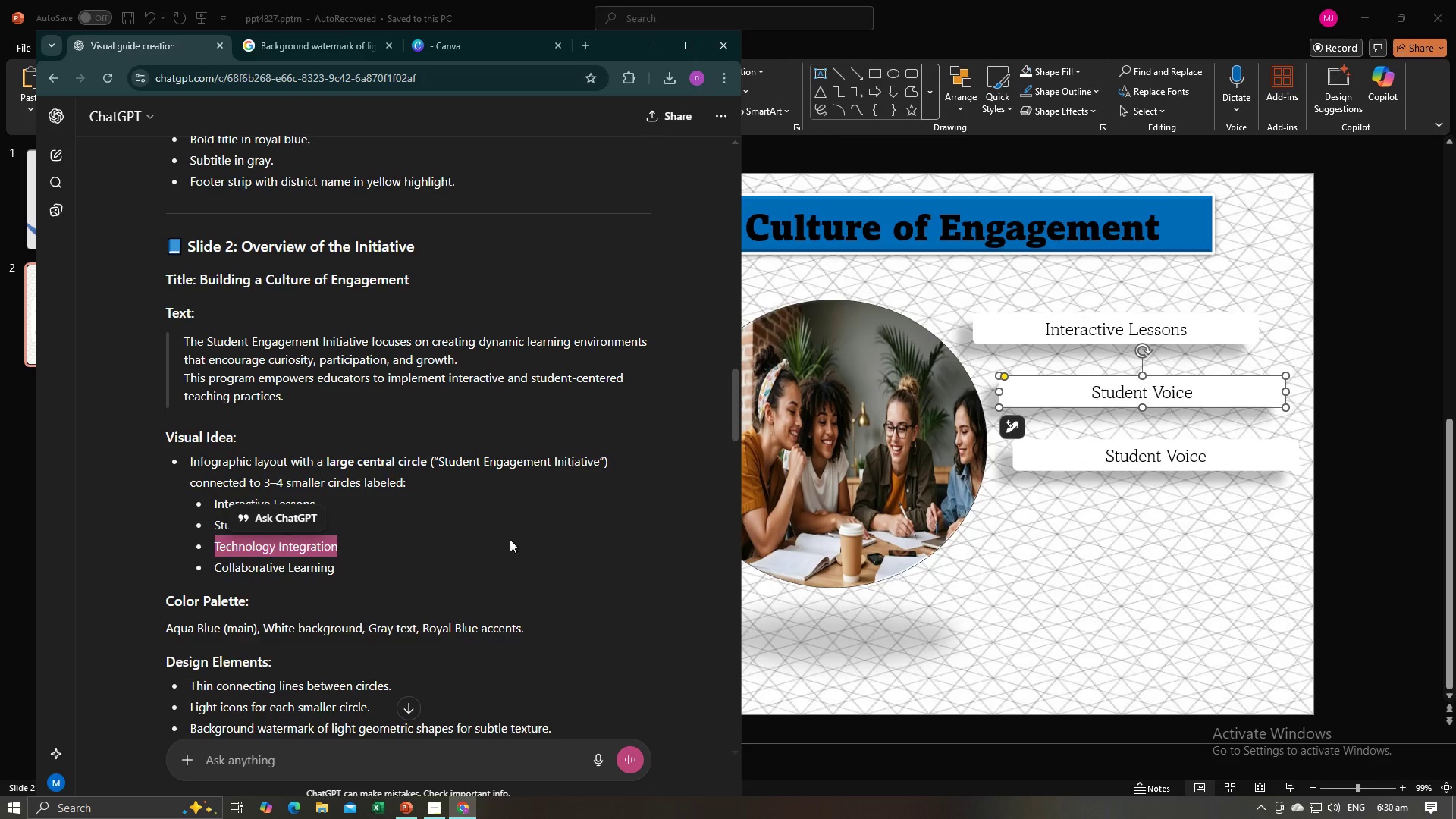 
key(Alt+Tab)
 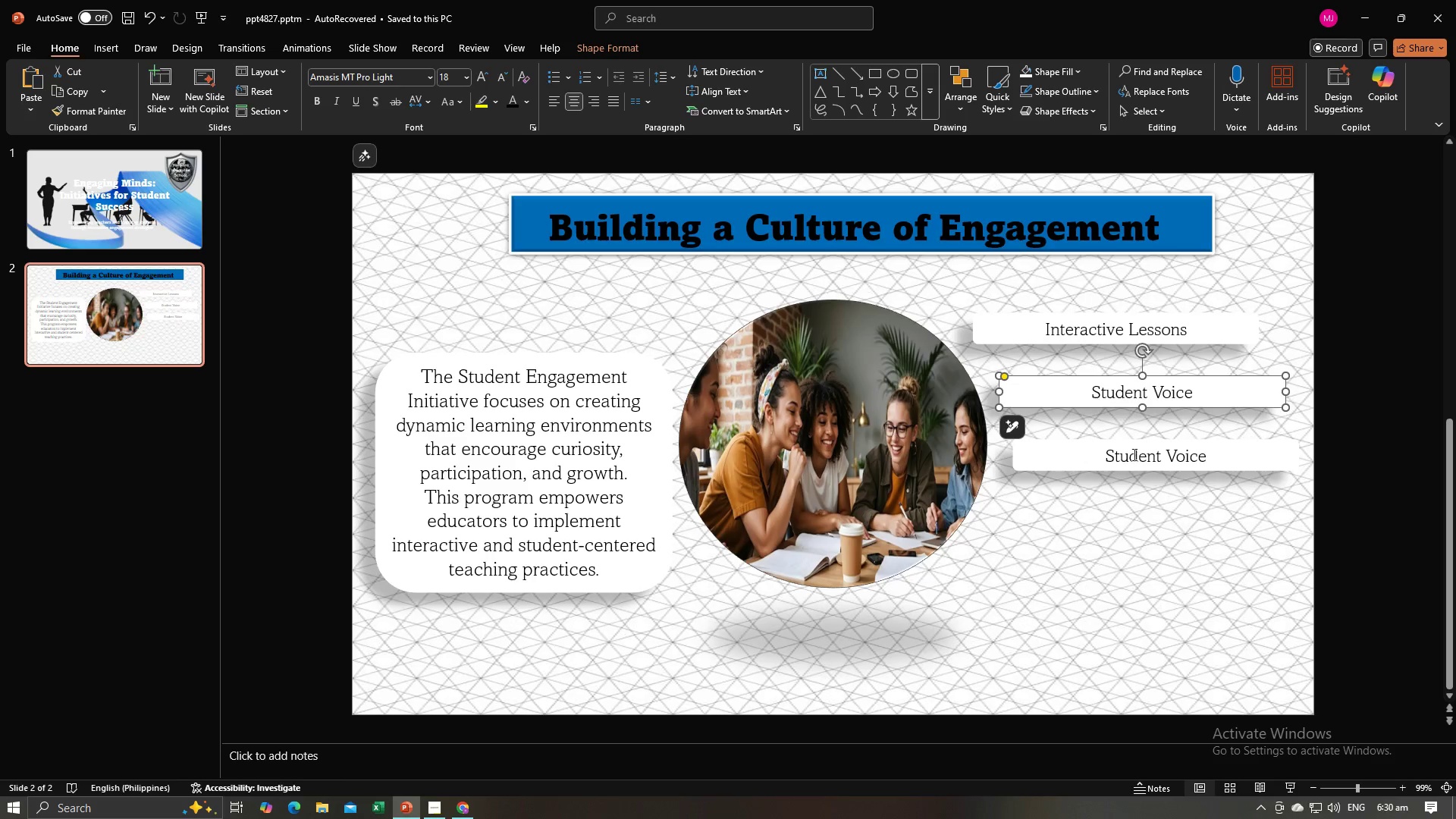 
left_click([1134, 454])
 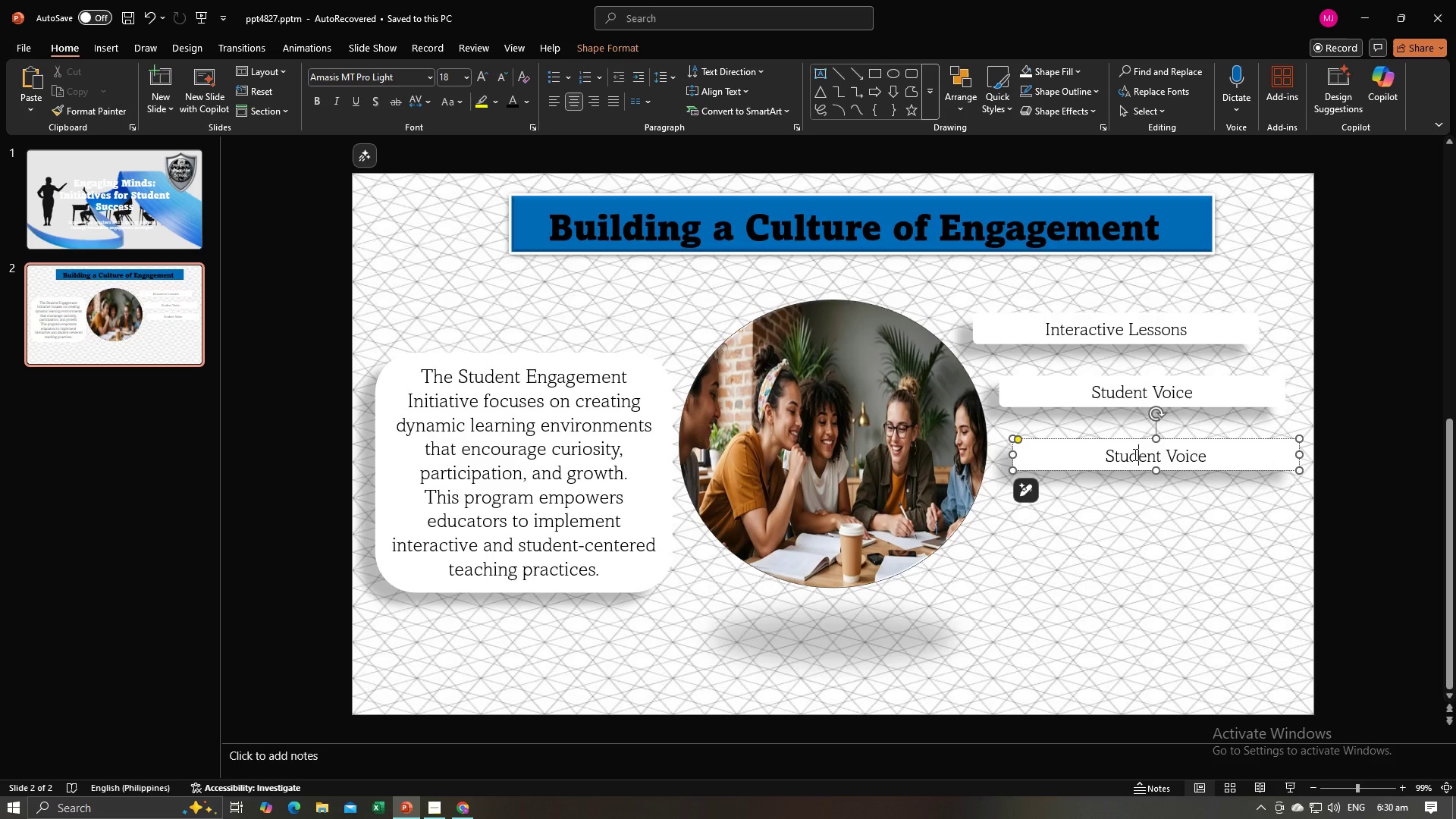 
key(Control+A)
 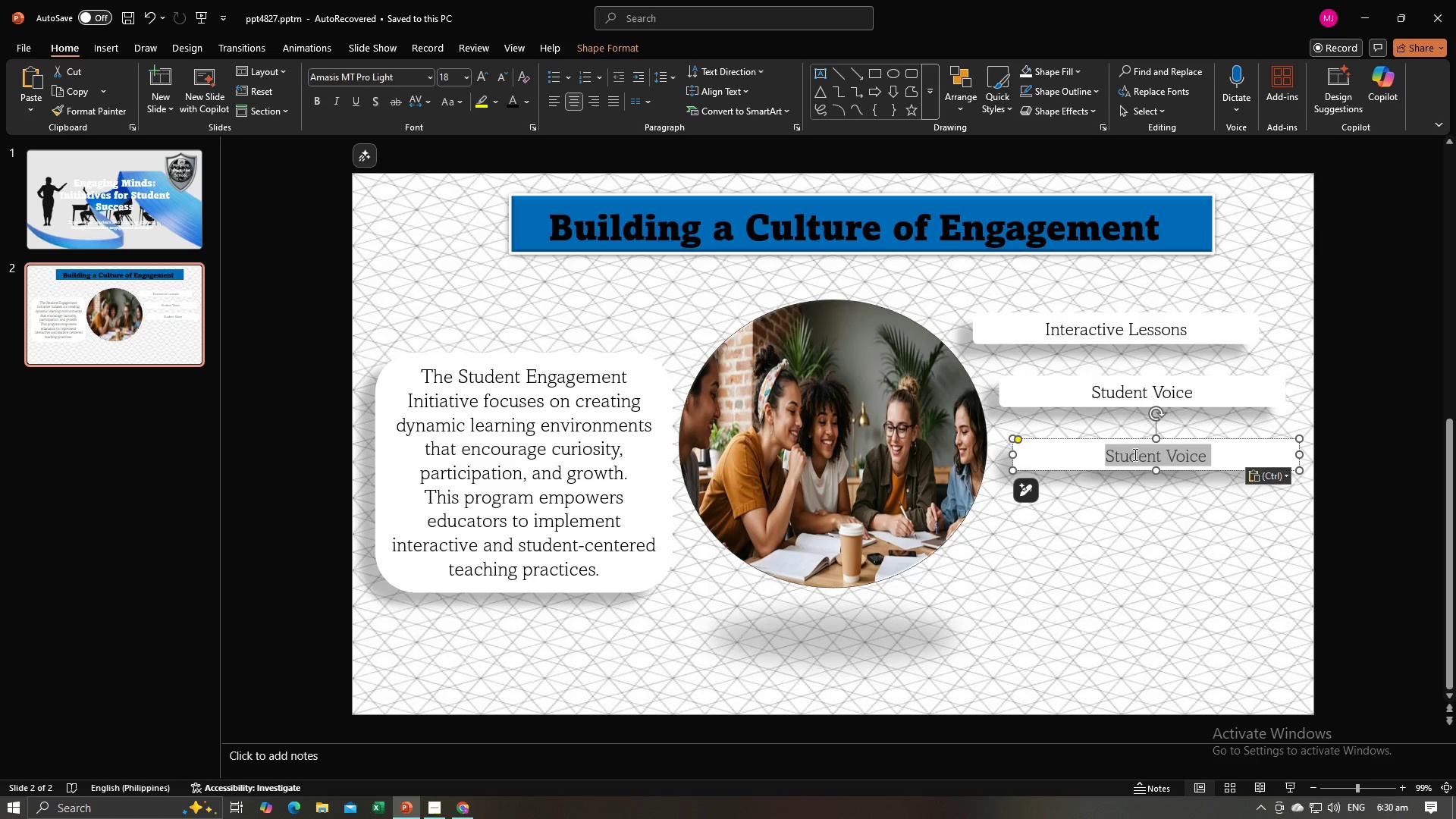 
key(Control+V)
 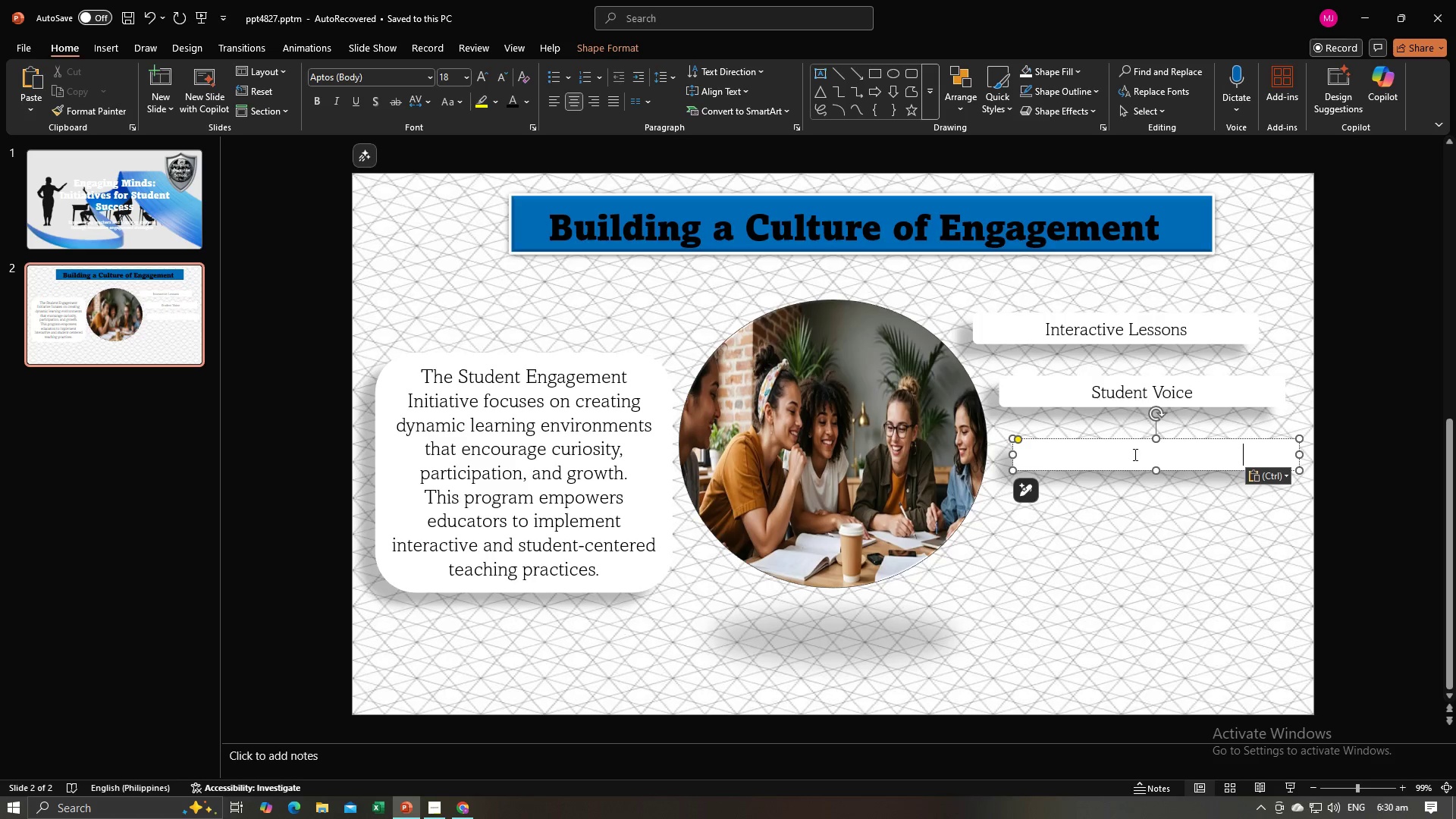 
key(Control+A)
 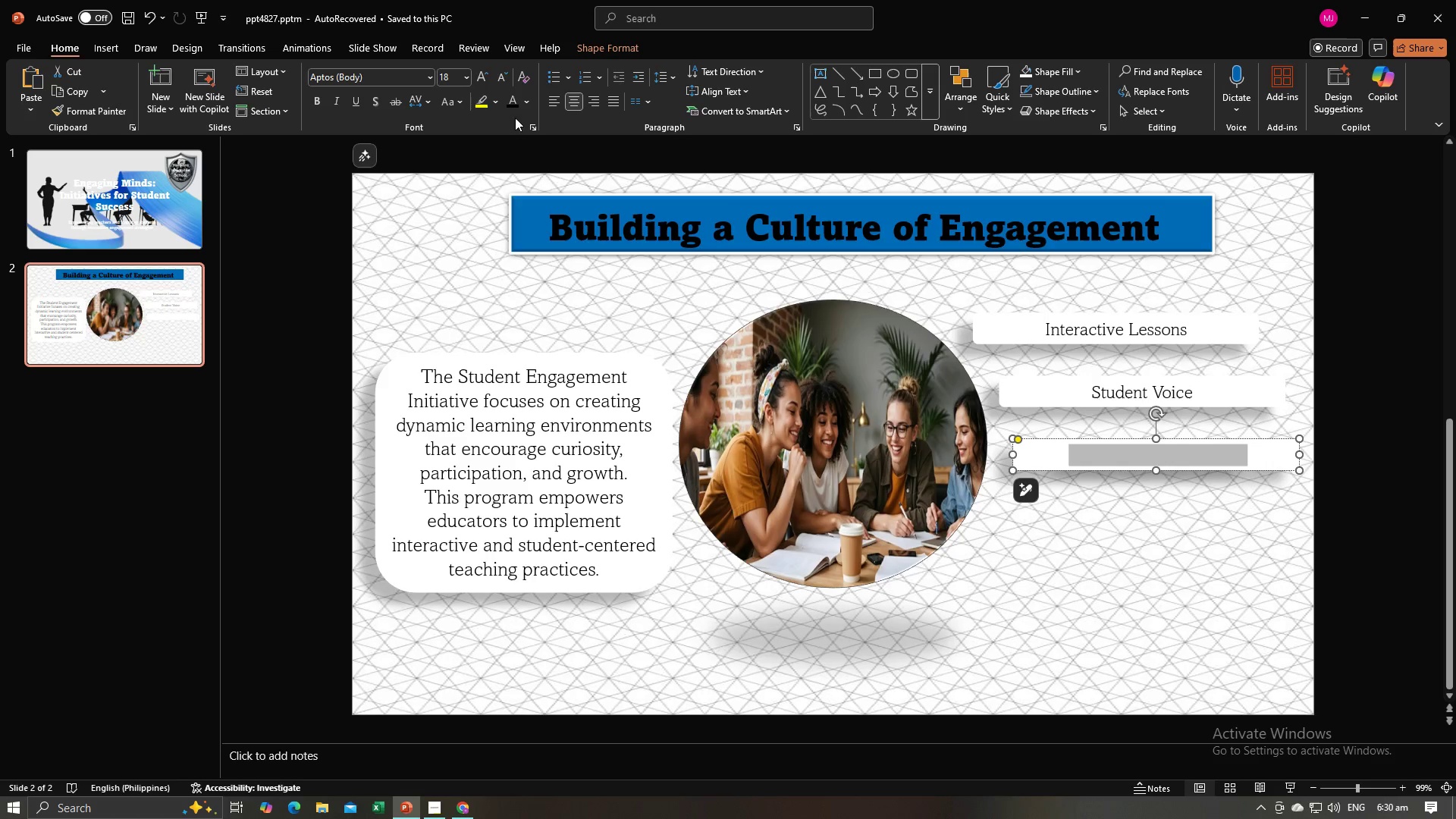 
left_click([512, 104])
 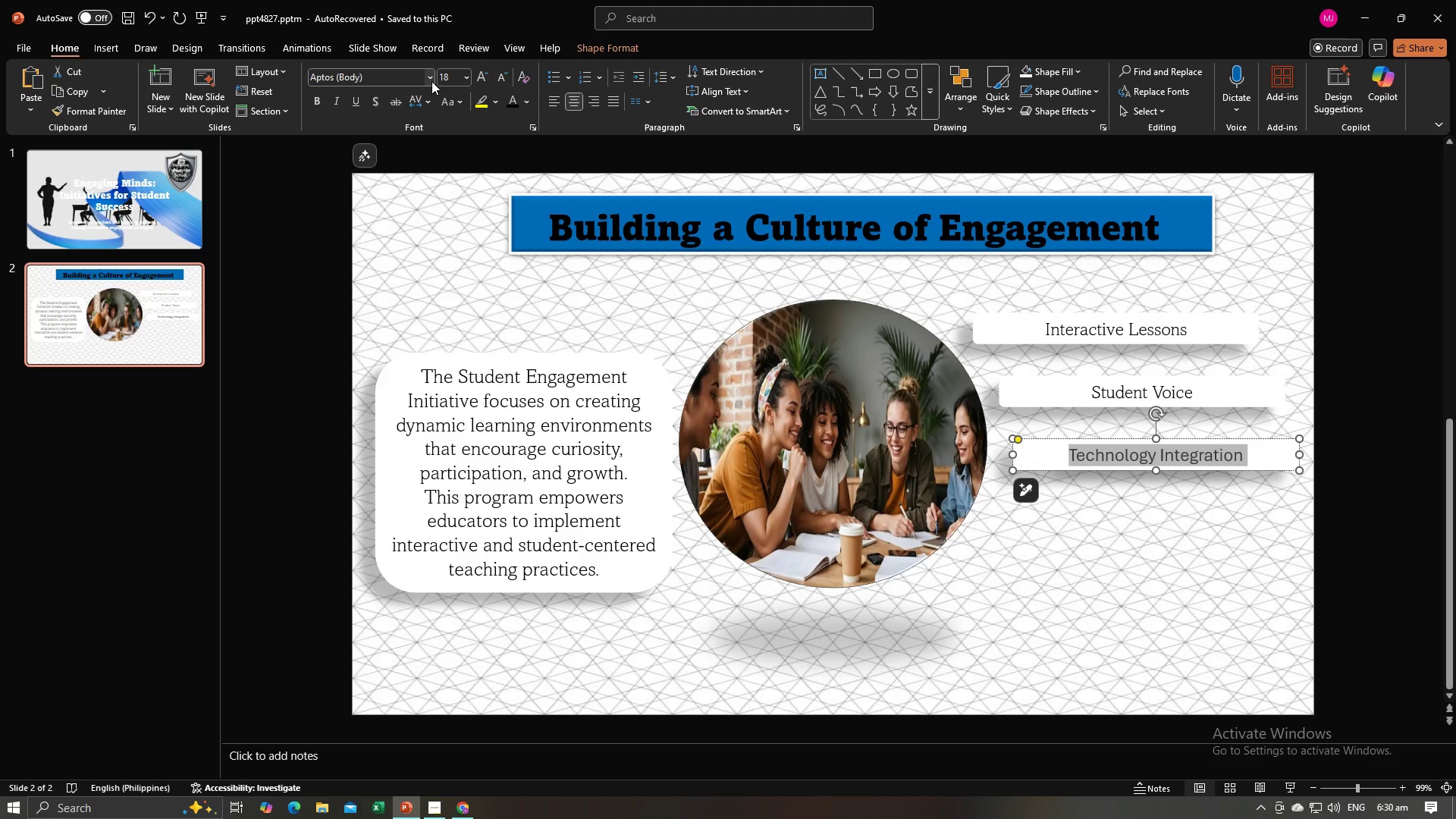 
left_click([429, 81])
 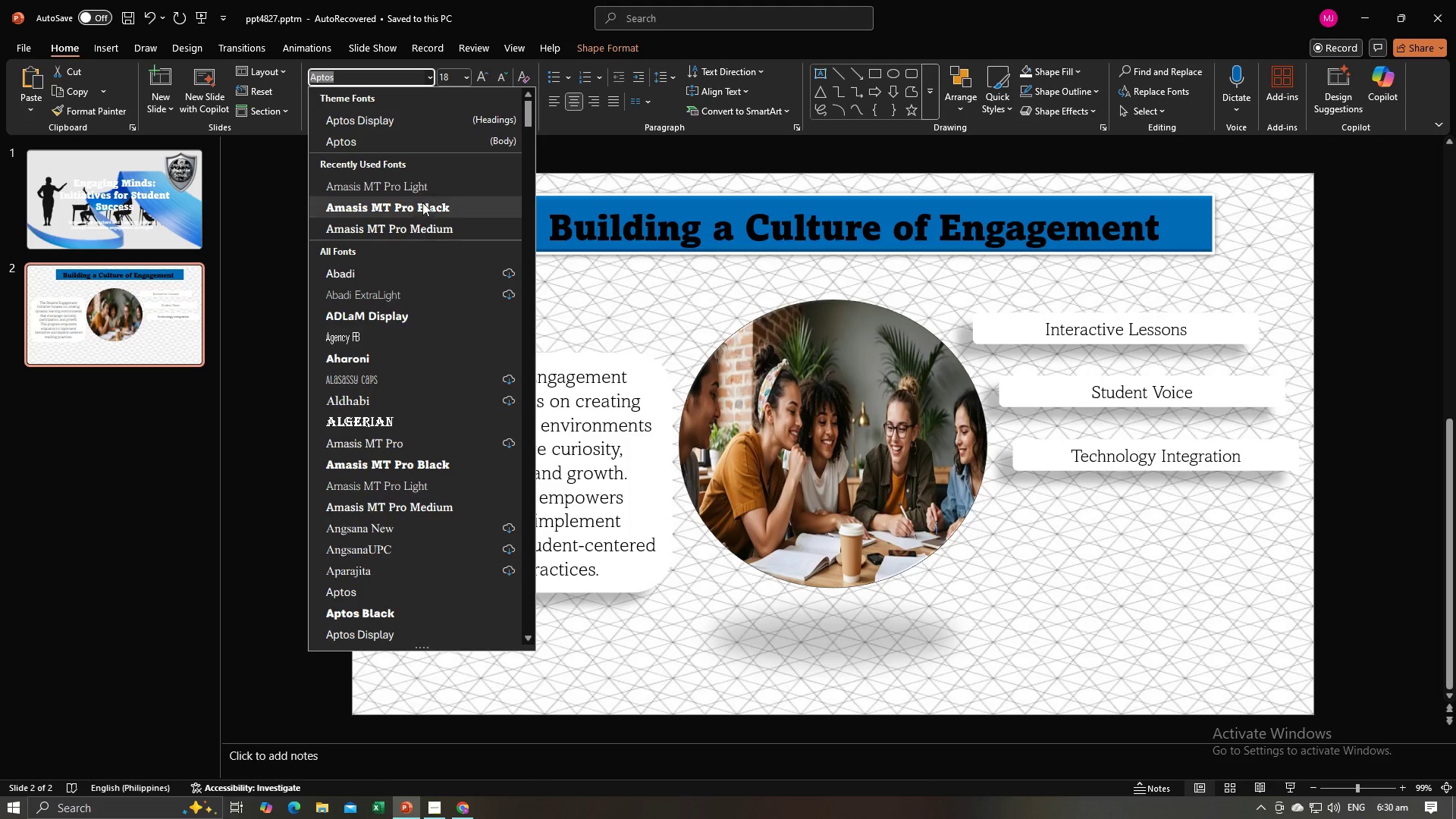 
left_click([425, 183])
 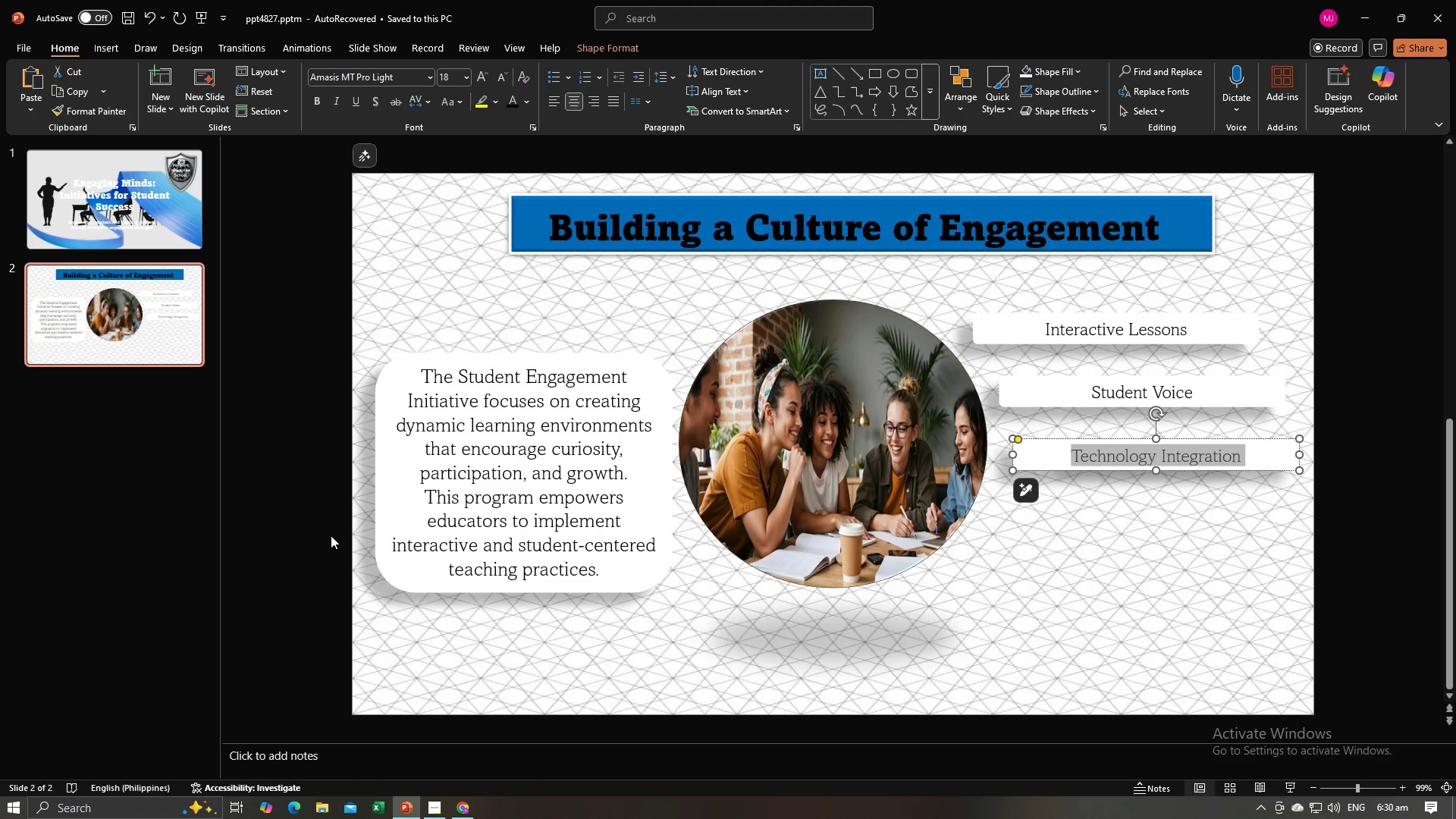 
left_click([331, 535])
 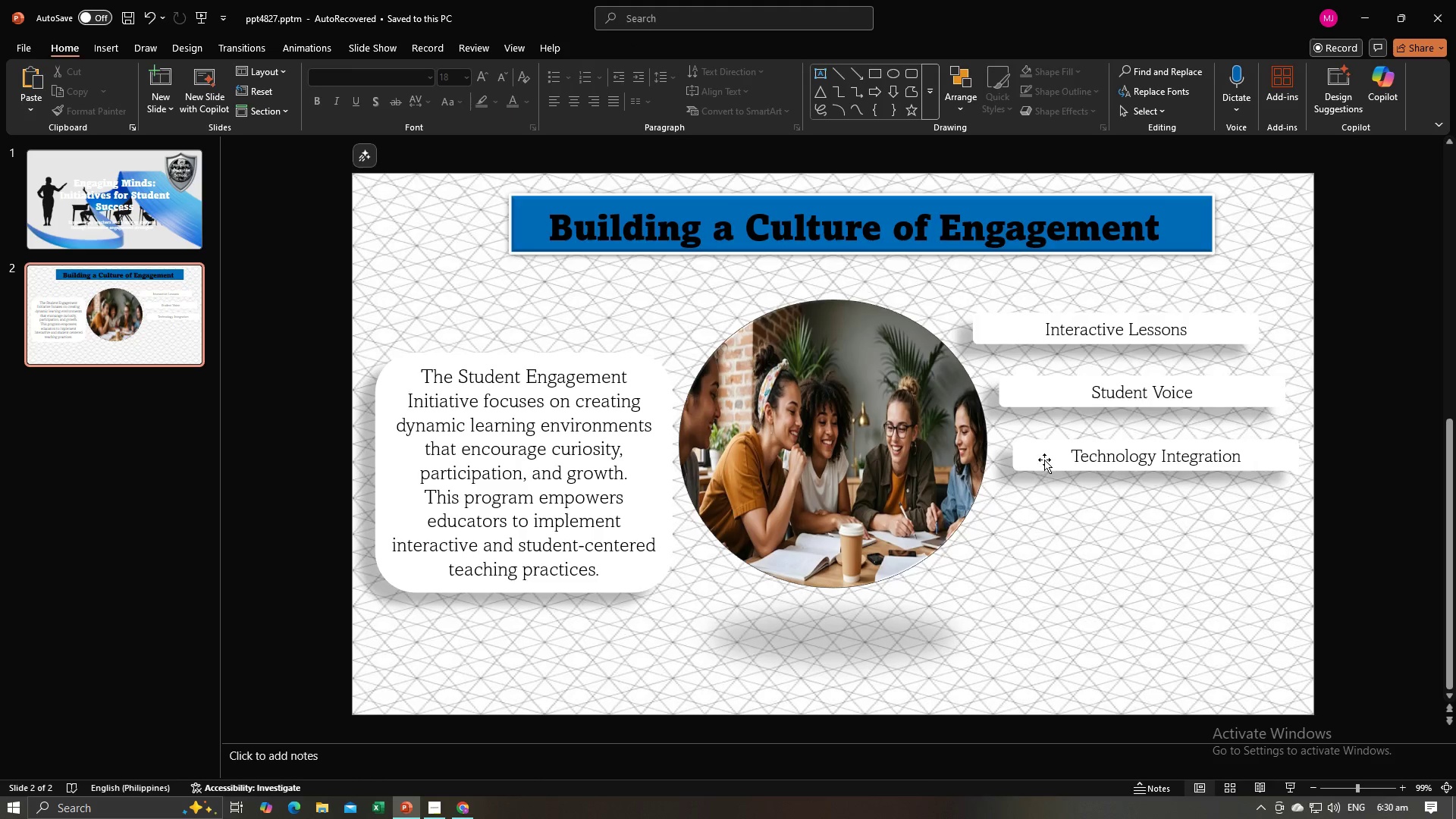 
left_click([1043, 455])
 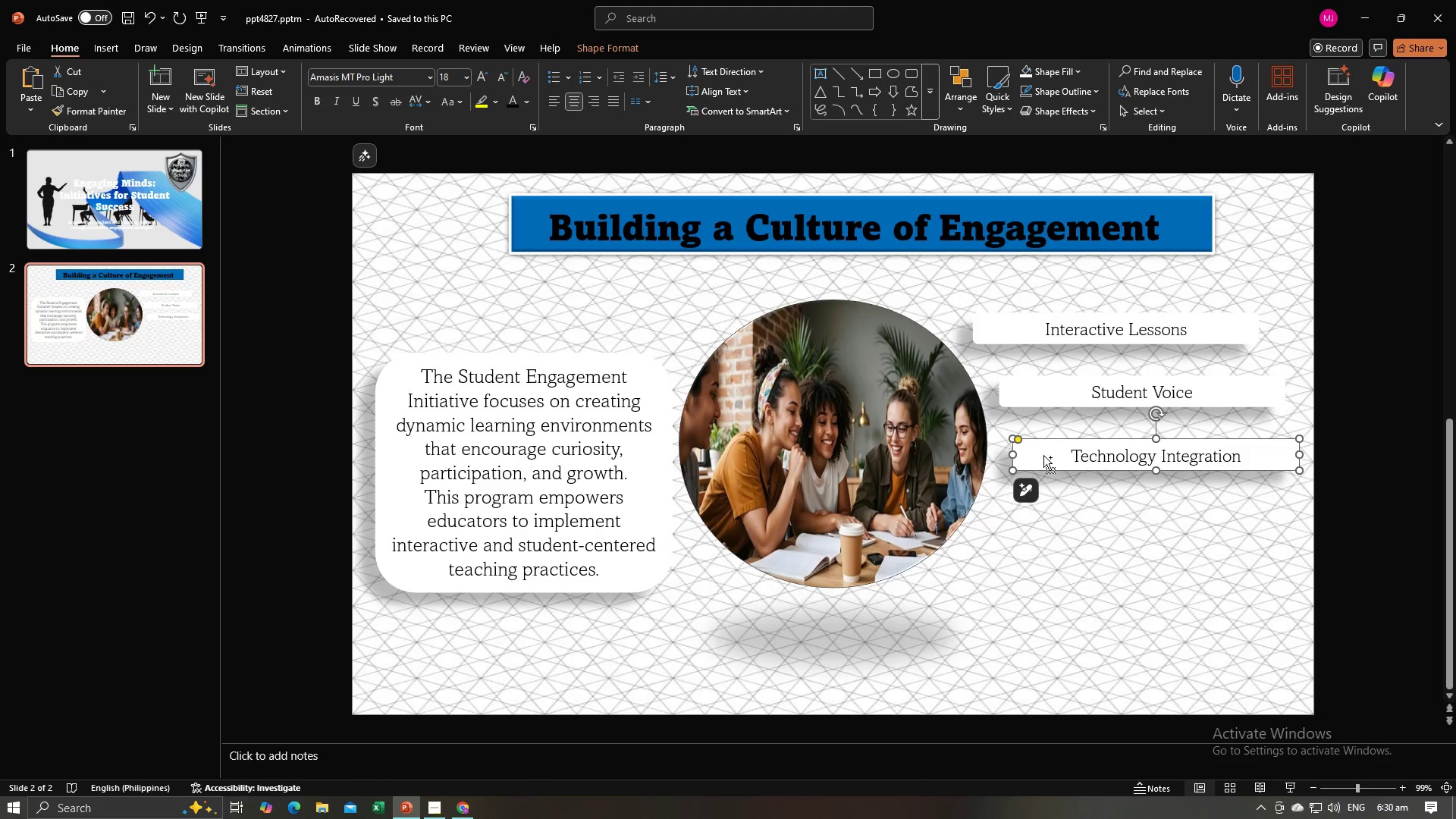 
key(Control+V)
 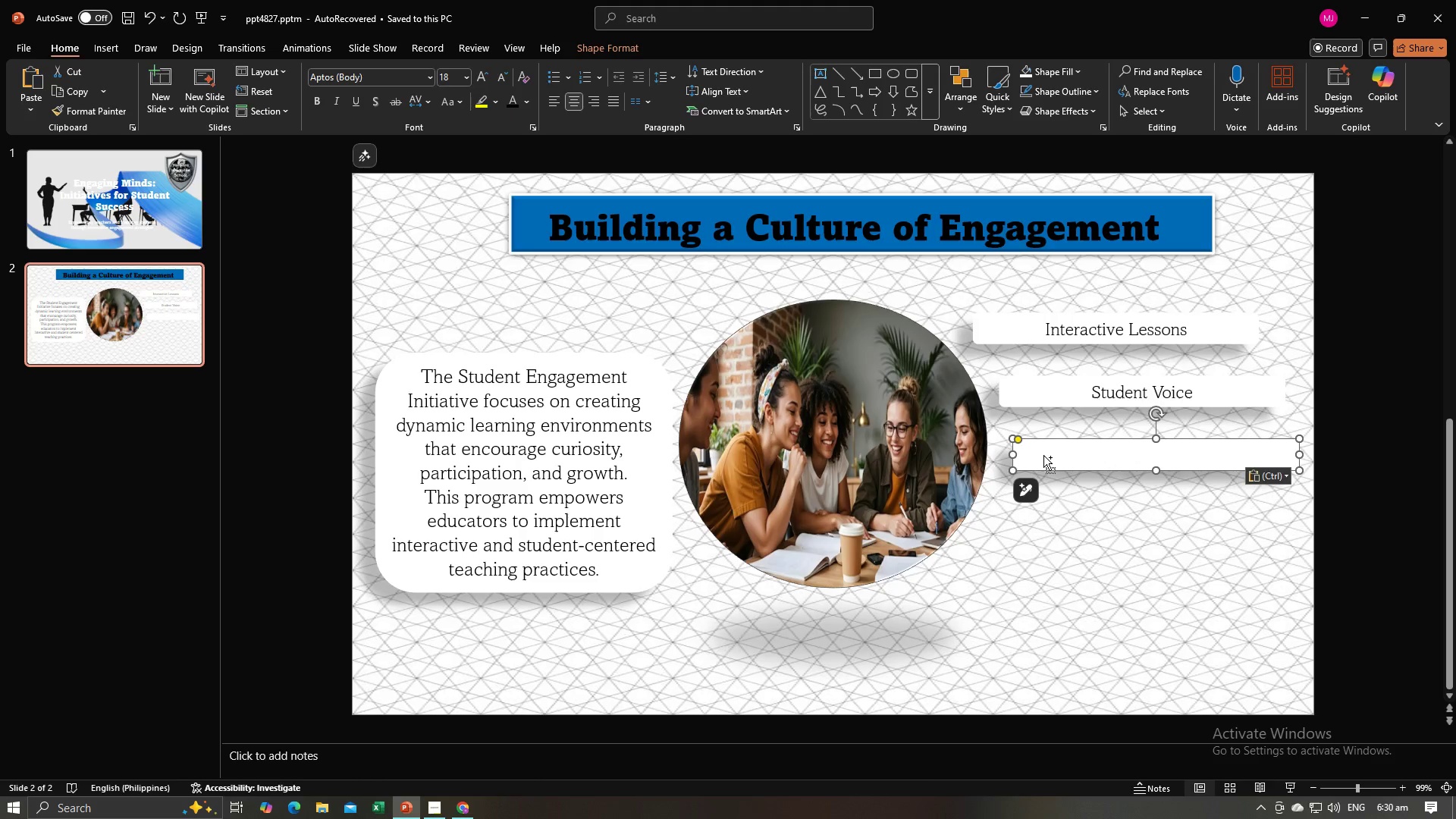 
key(Control+B)
 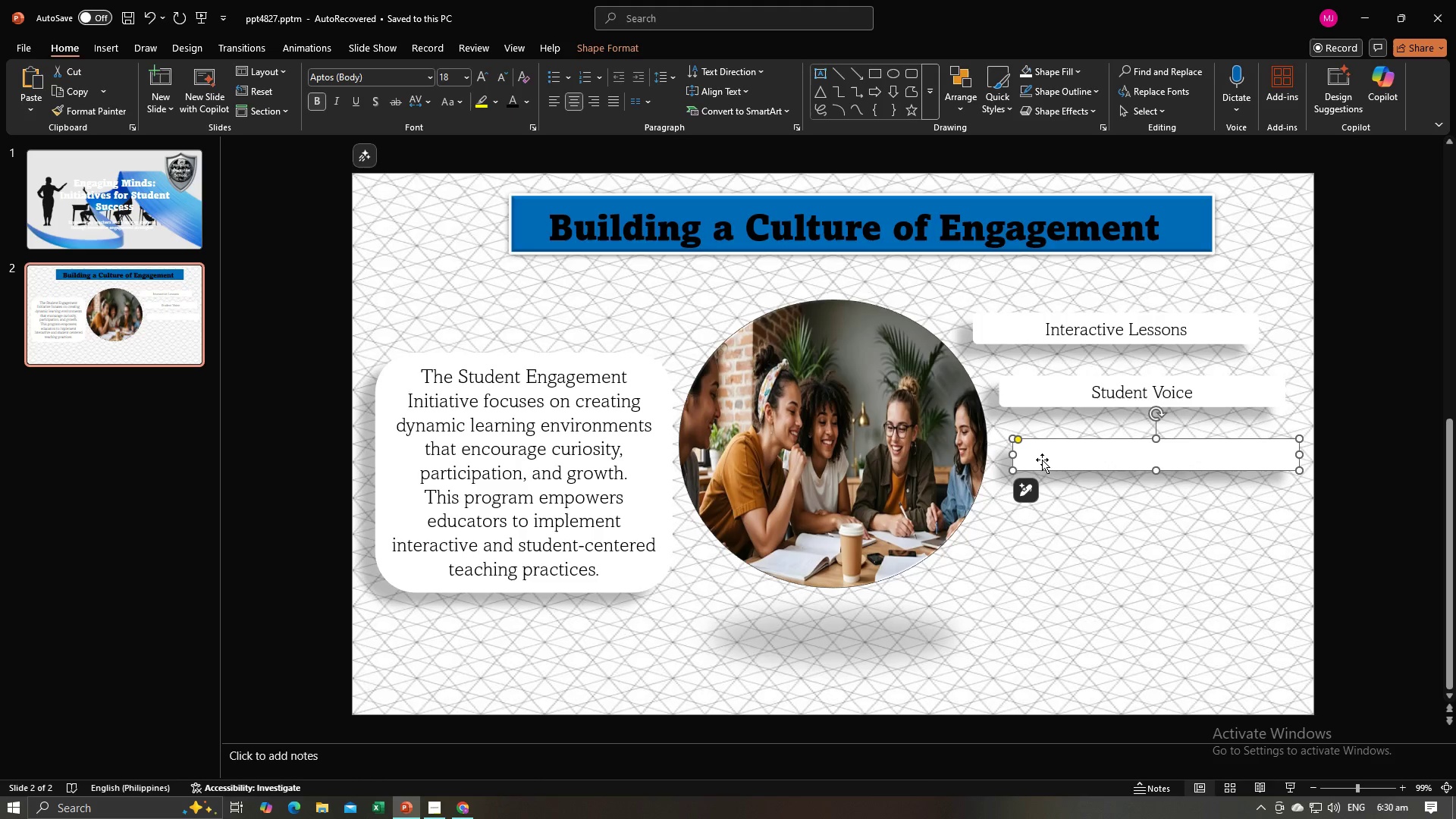 
key(Control+Z)
 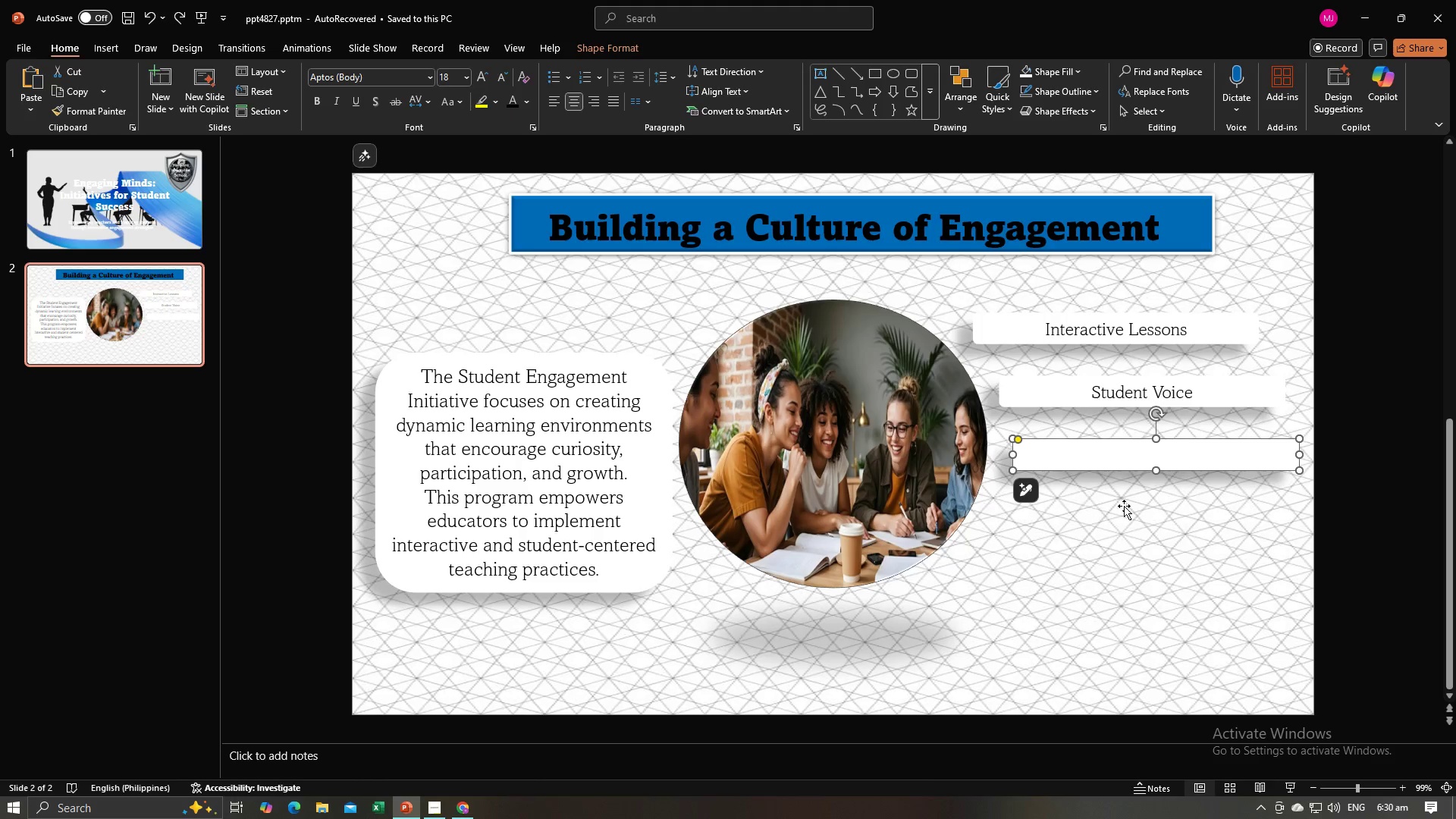 
hold_key(key=ControlLeft, duration=0.42)
 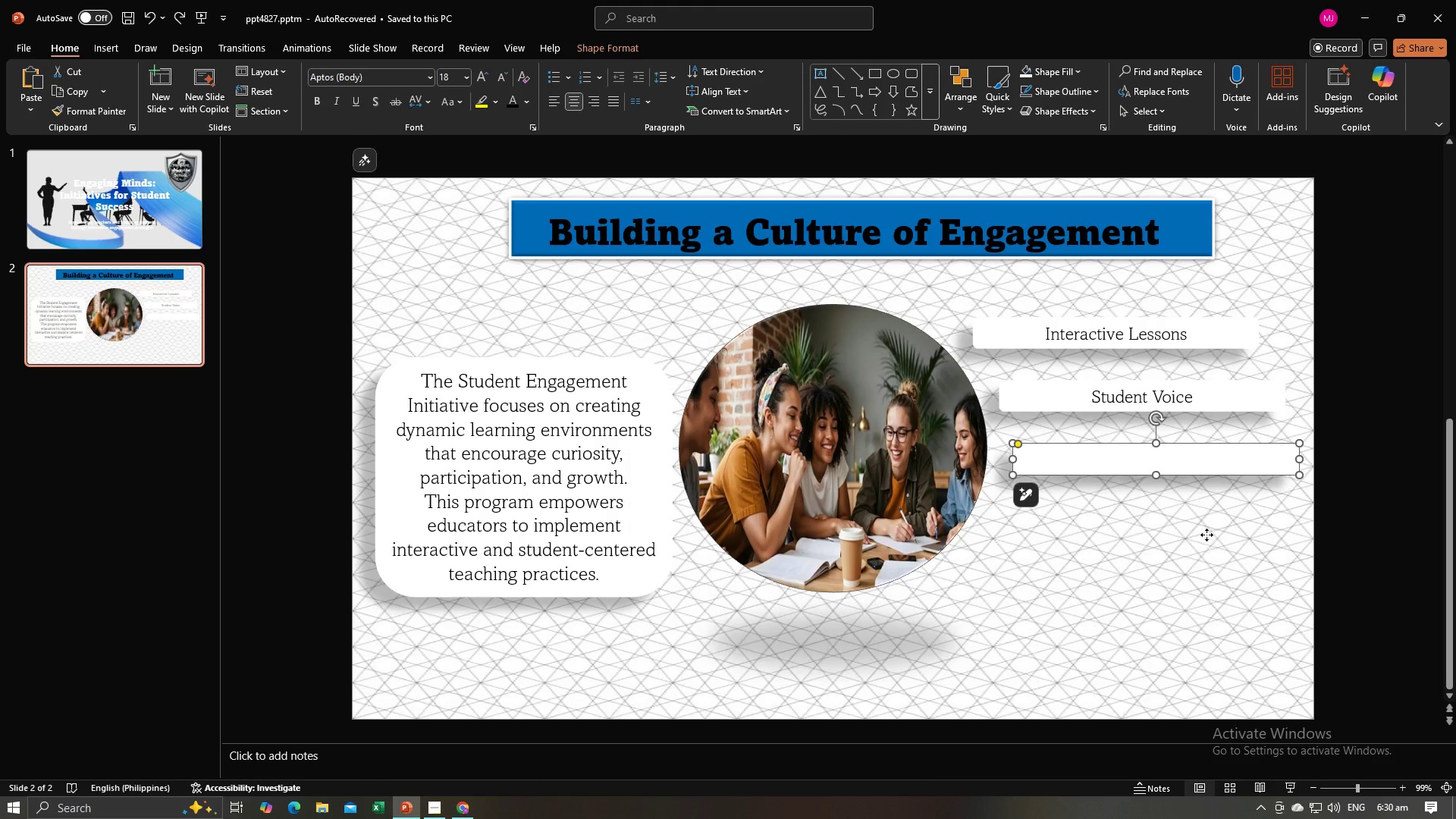 
left_click([1207, 535])
 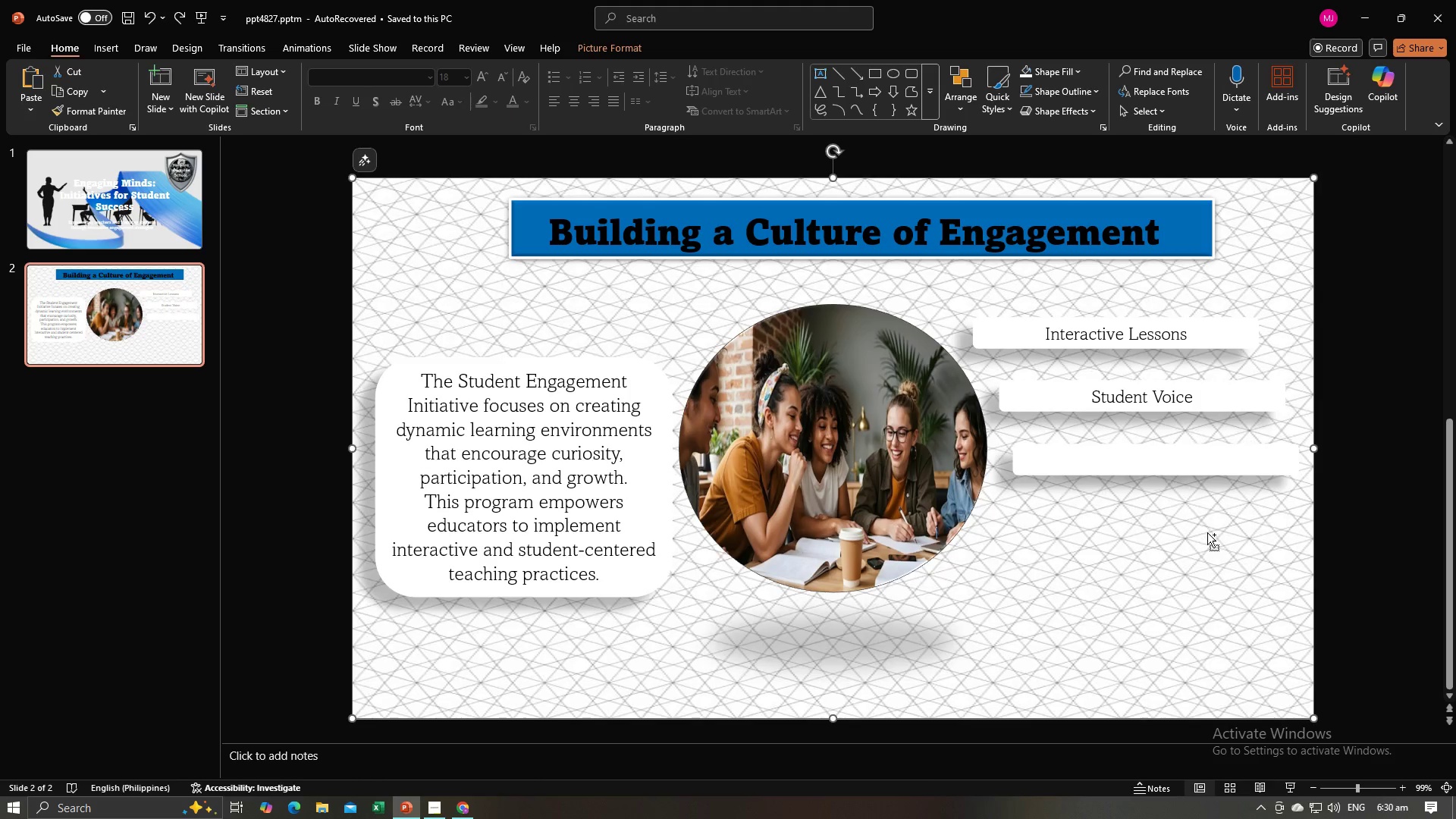 
key(Control+Z)
 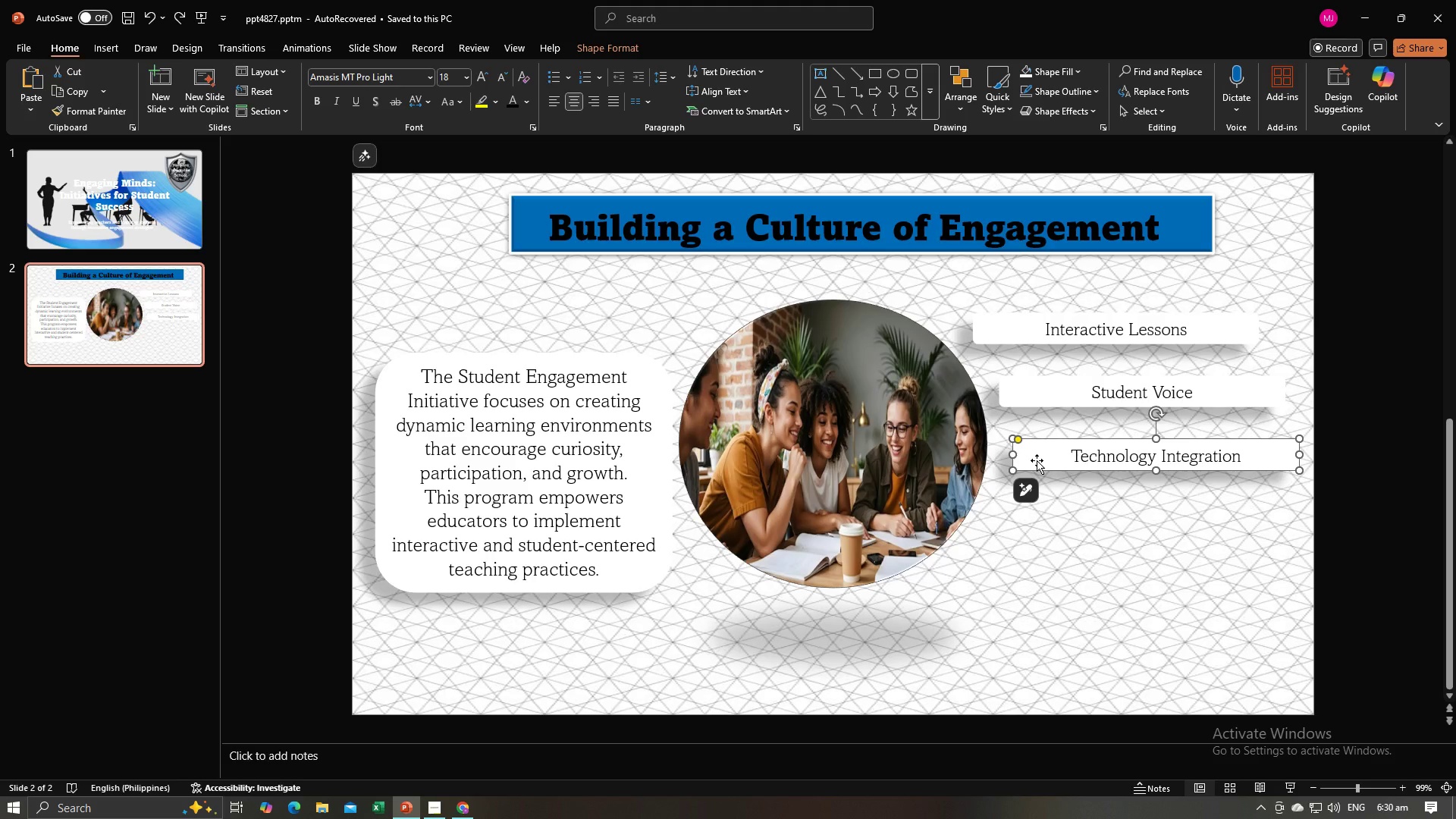 
left_click([1037, 460])
 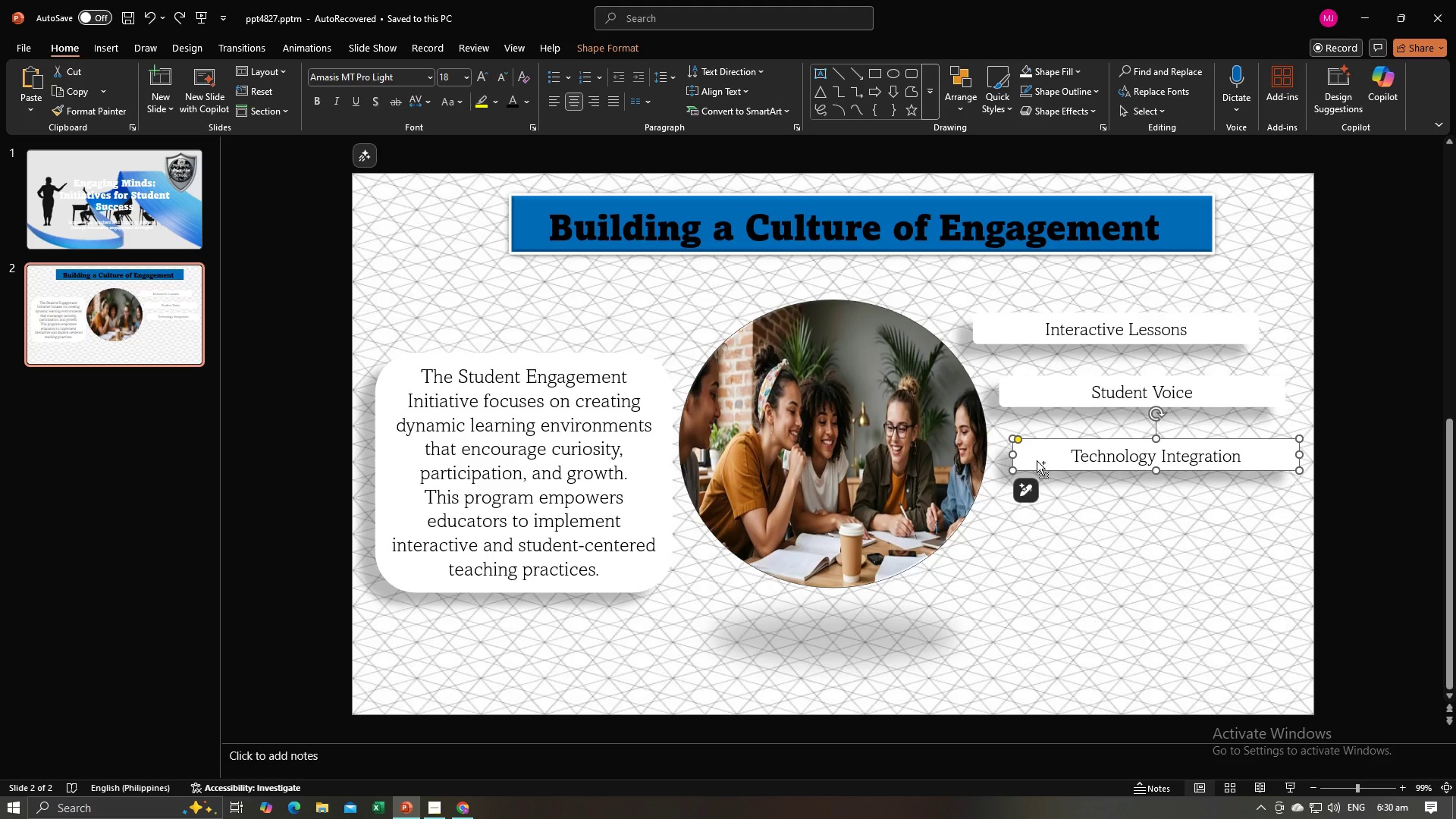 
key(Control+C)
 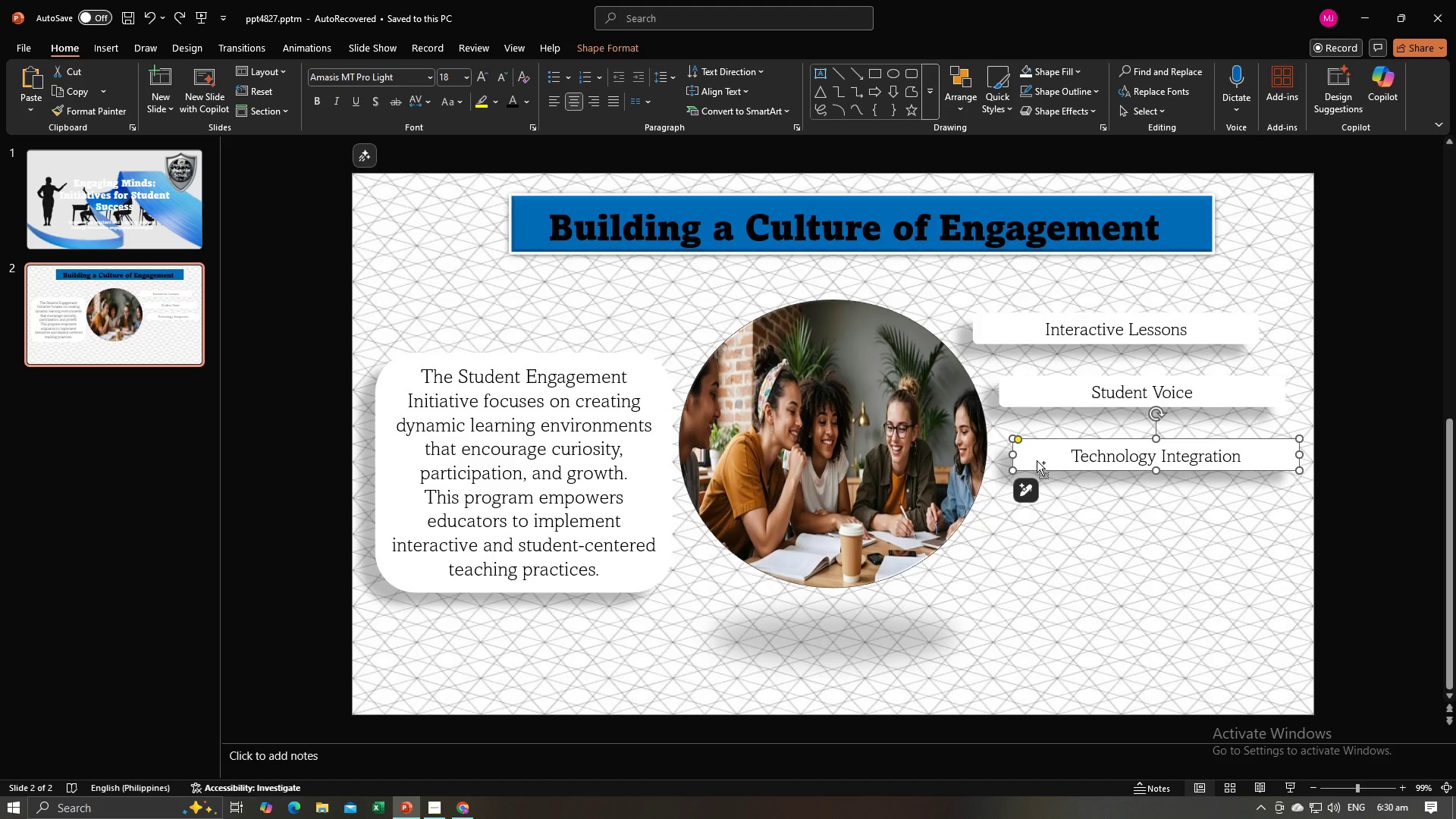 
key(Control+V)
 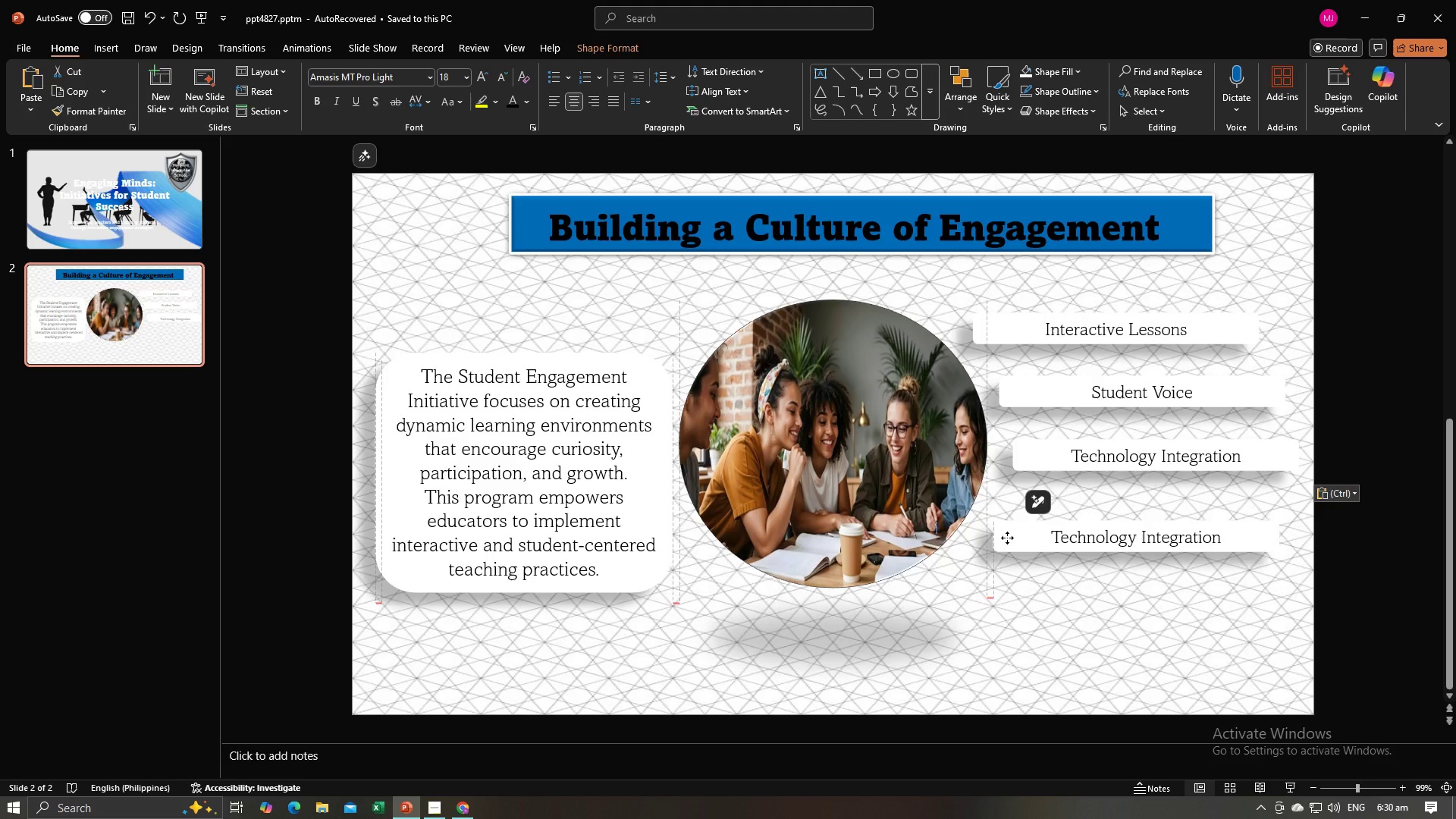 
wait(9.57)
 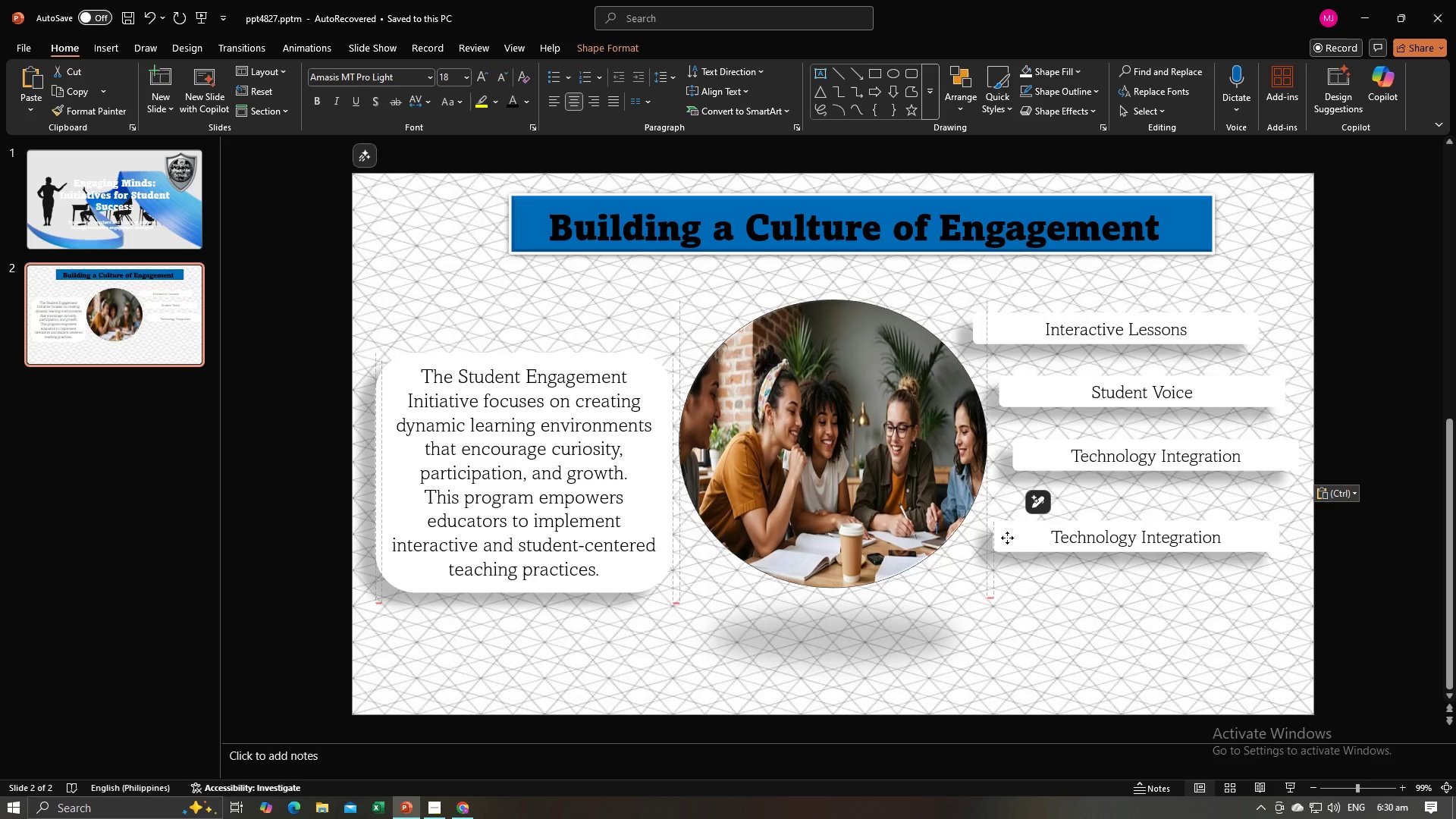 
left_click([1028, 465])
 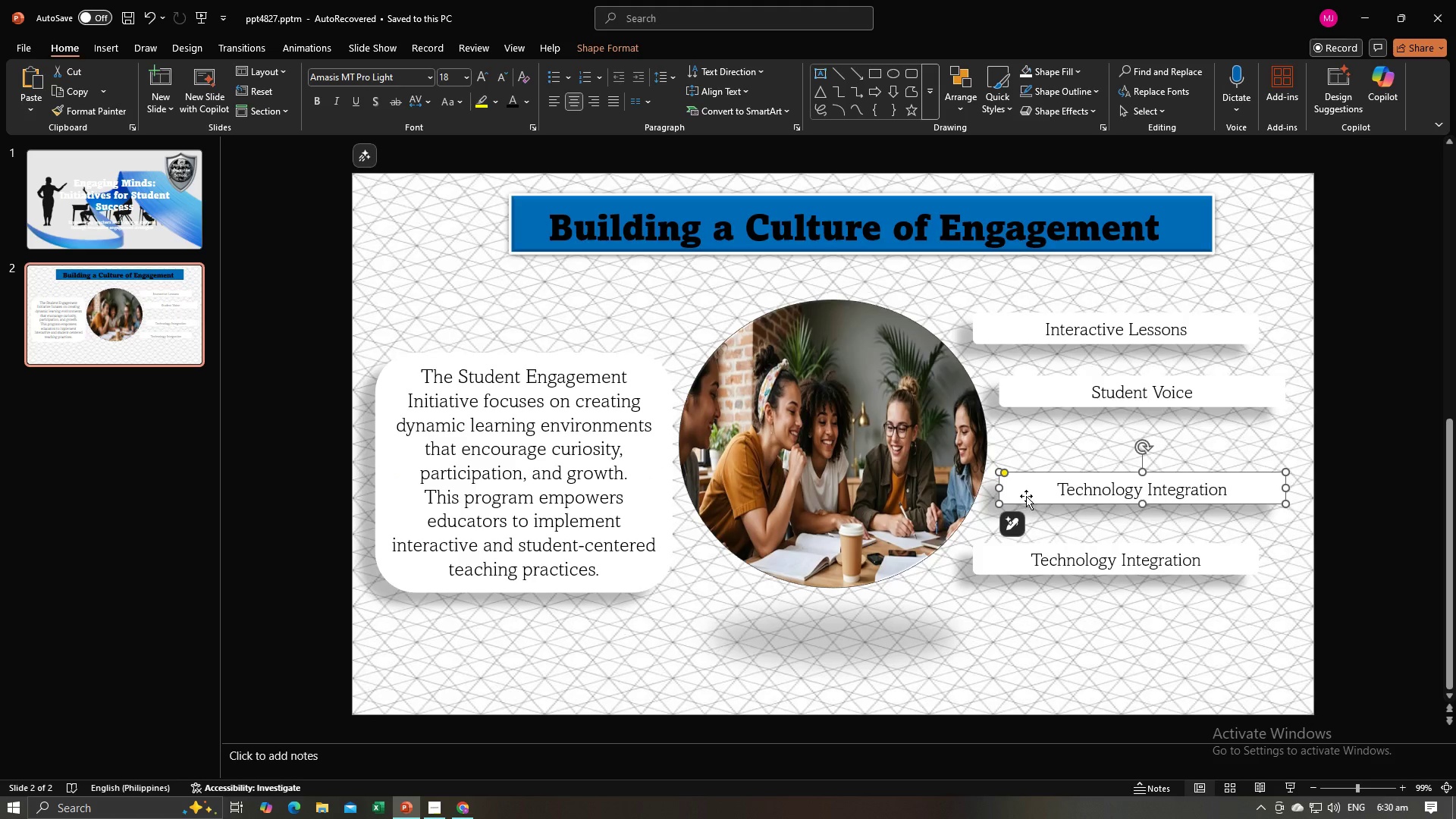 
wait(6.03)
 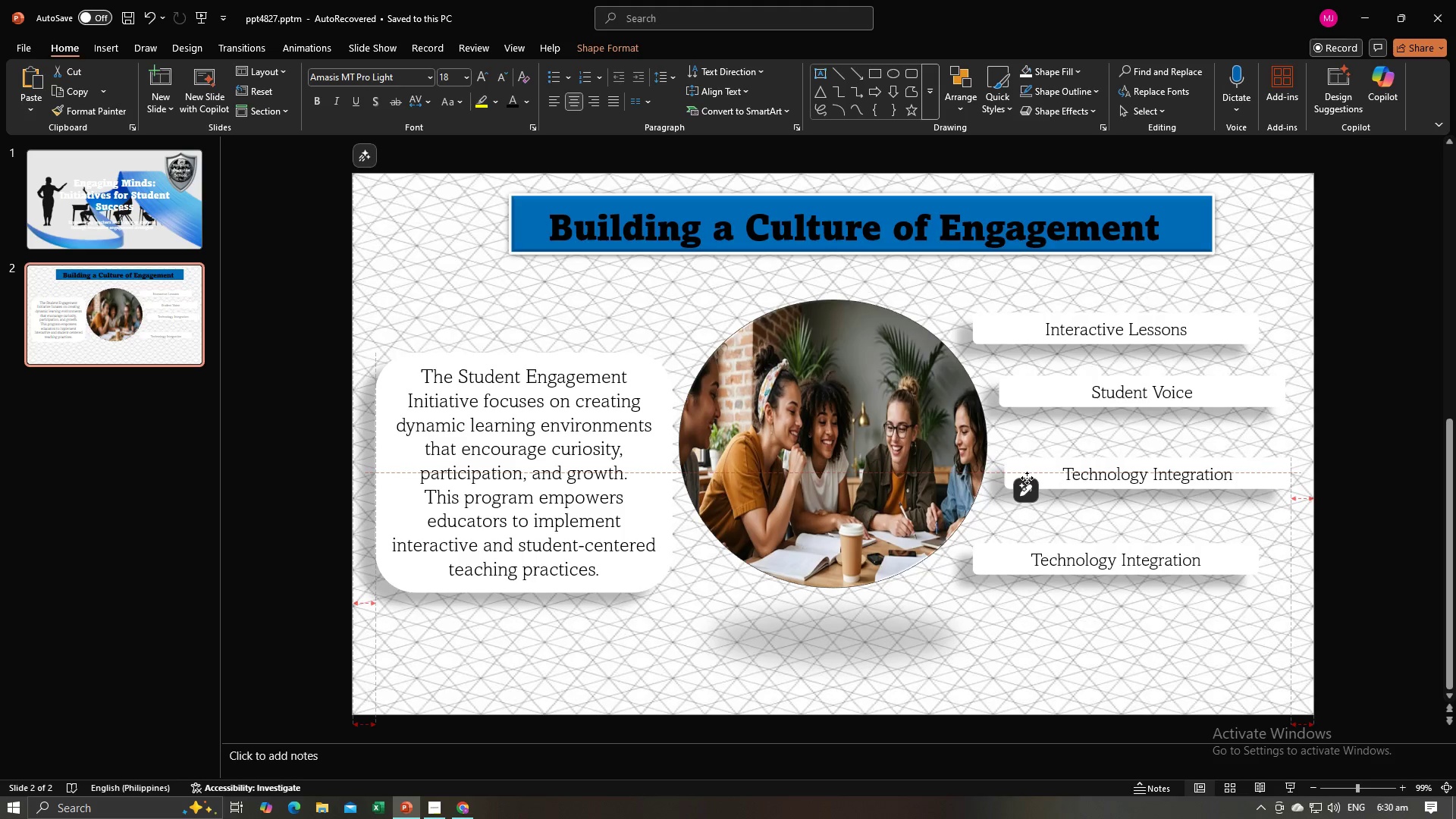 
left_click([1054, 405])
 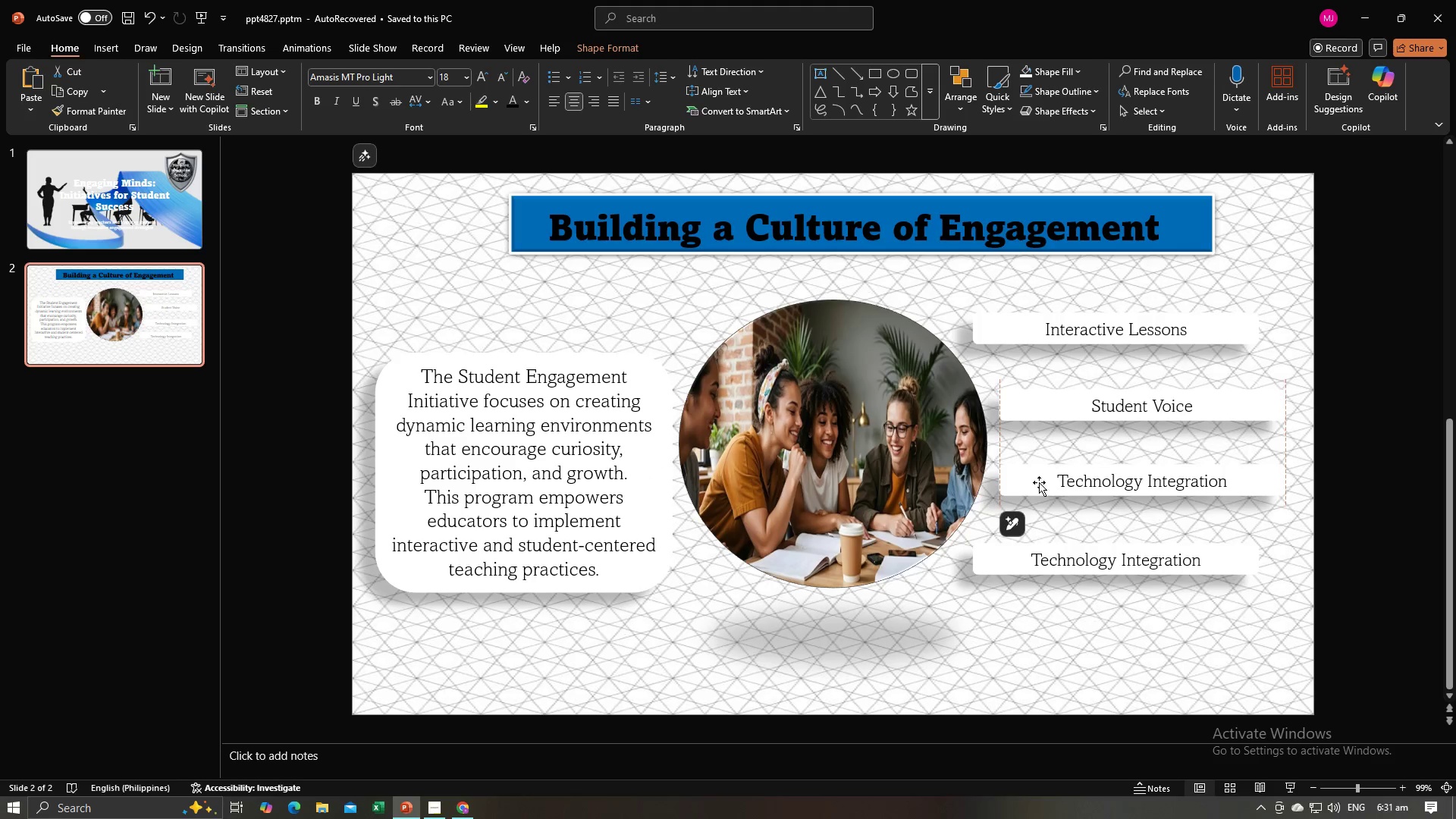 
left_click([1074, 563])
 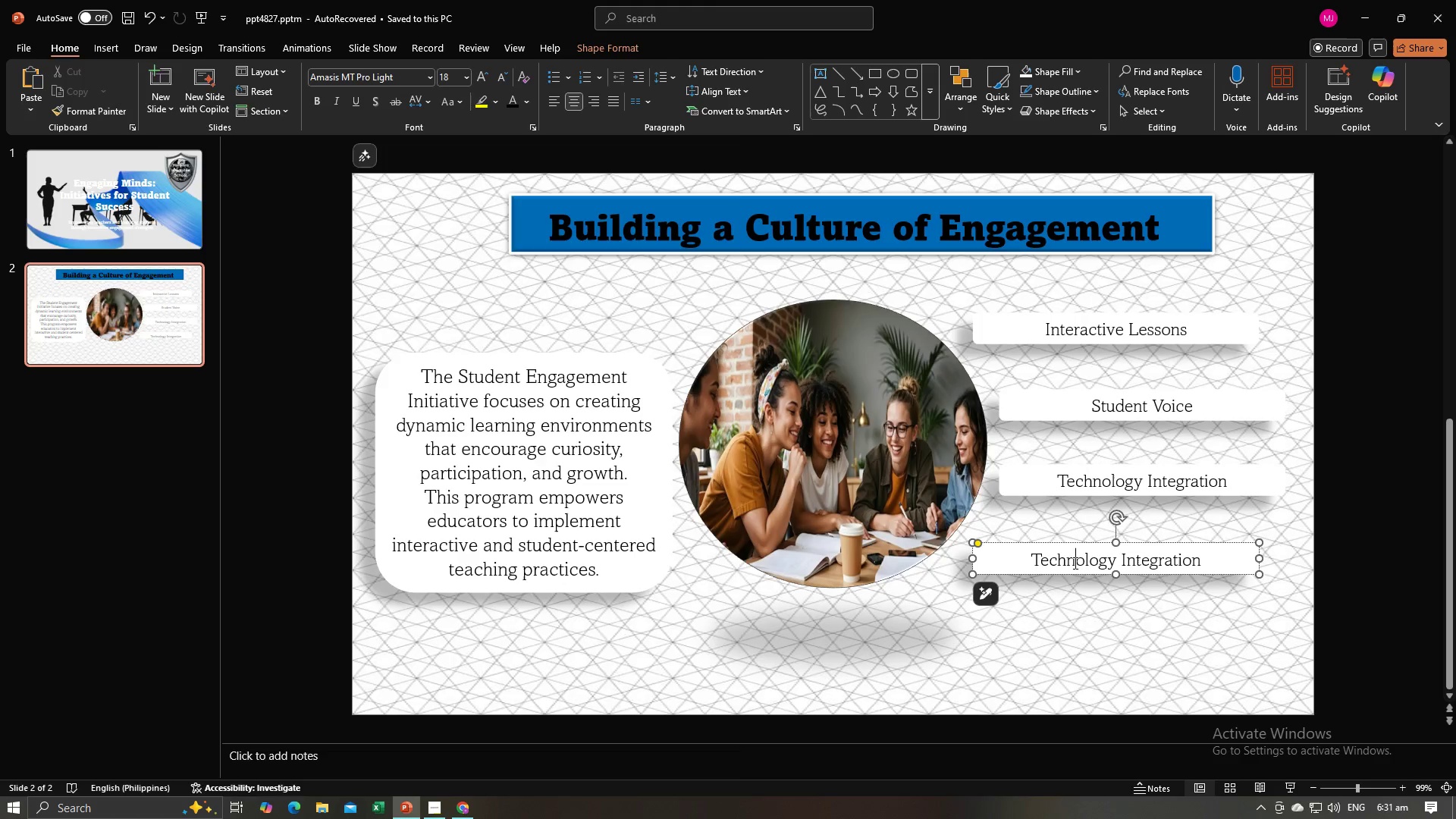 
key(Alt+AltLeft)
 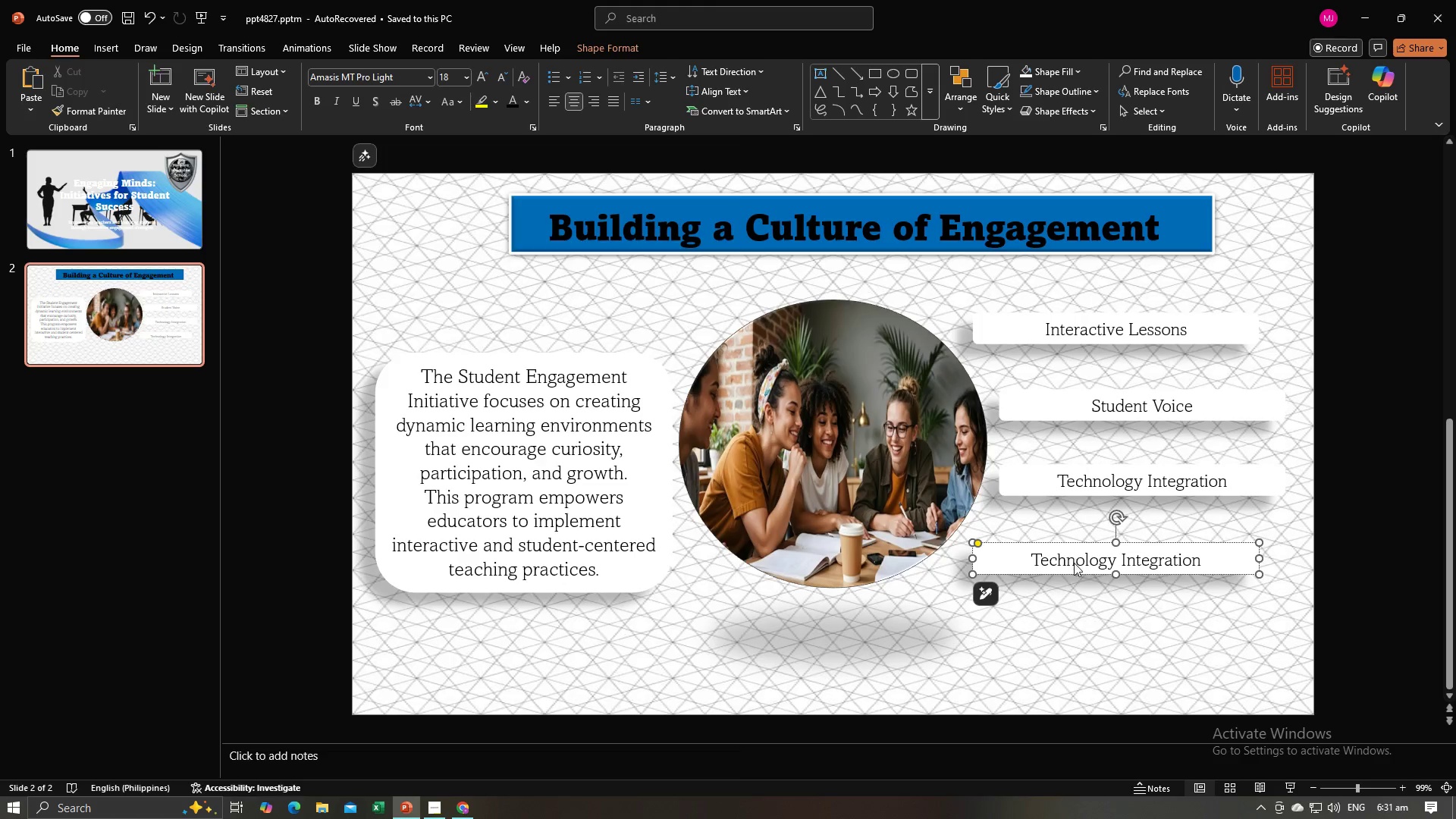 
key(Alt+Tab)
 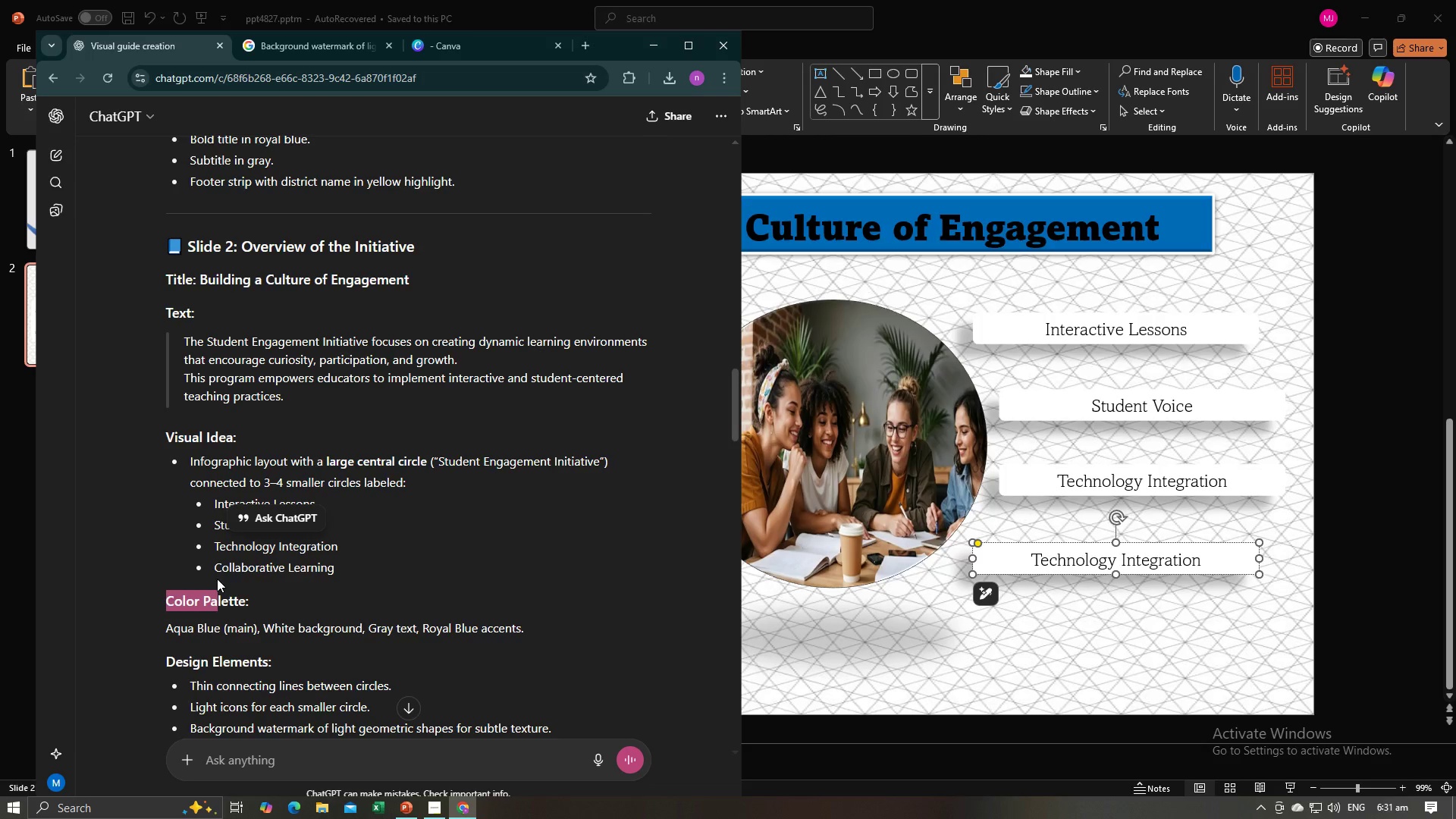 
key(Control+C)
 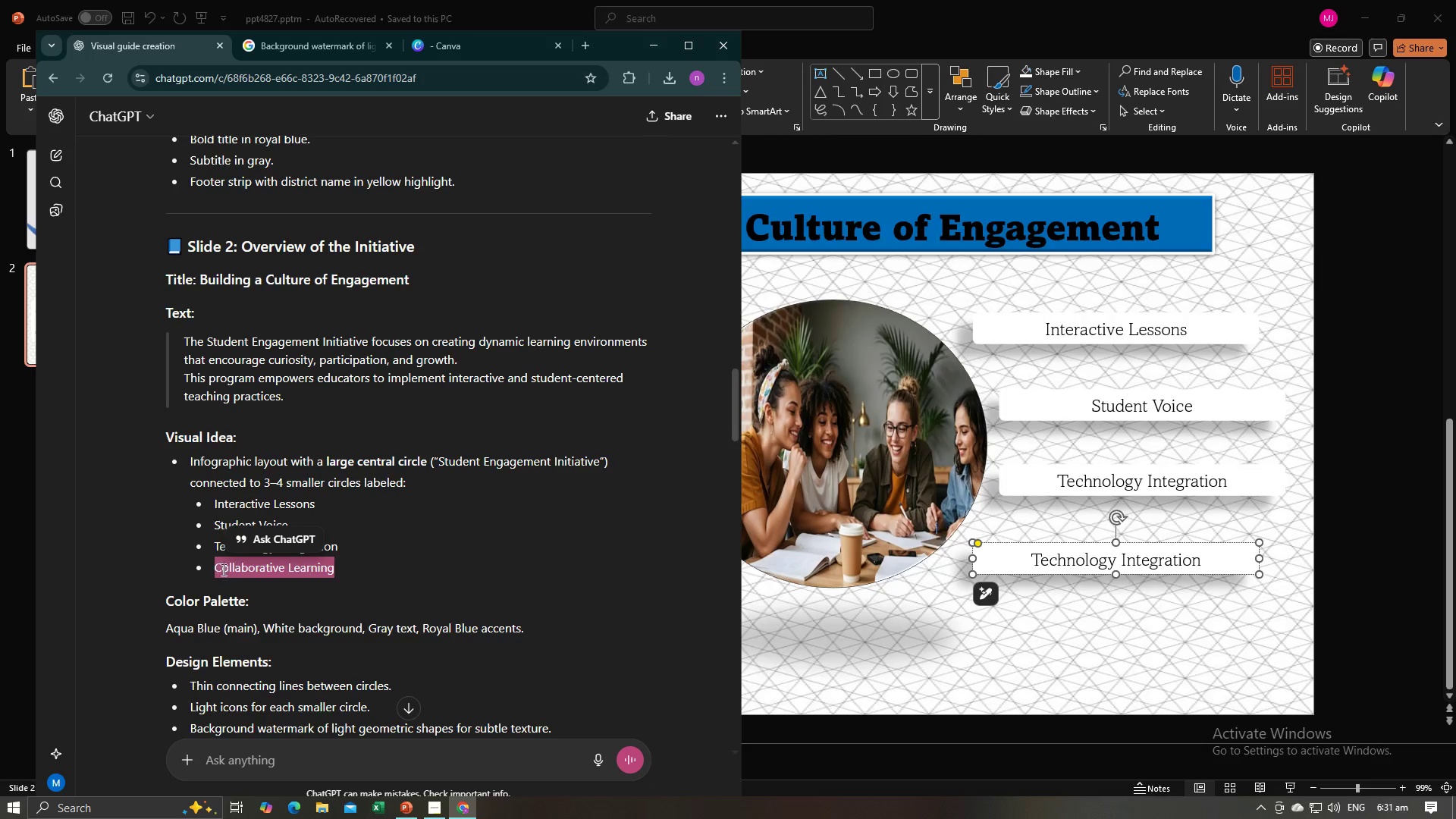 
key(Control+C)
 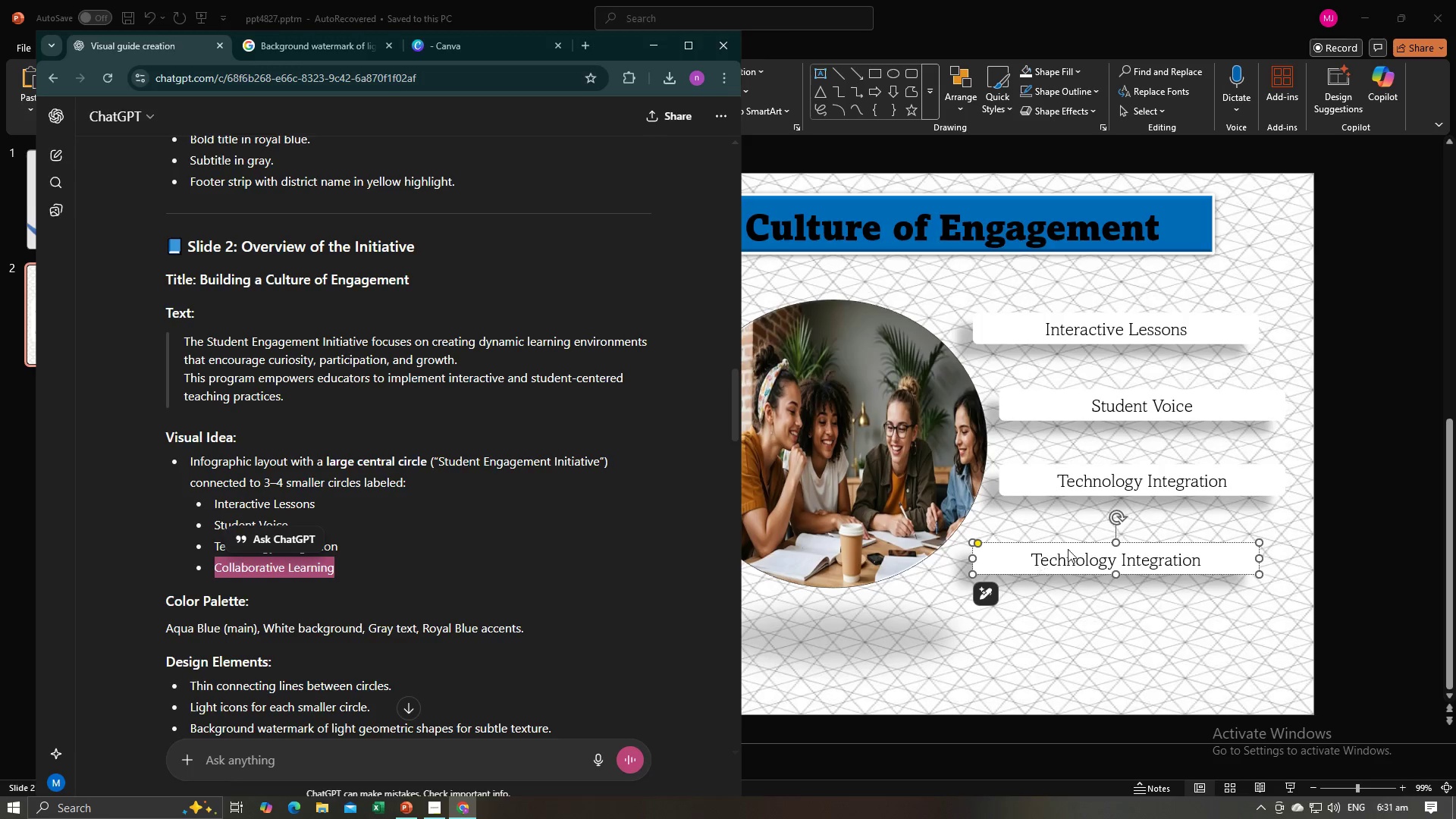 
left_click([1072, 549])
 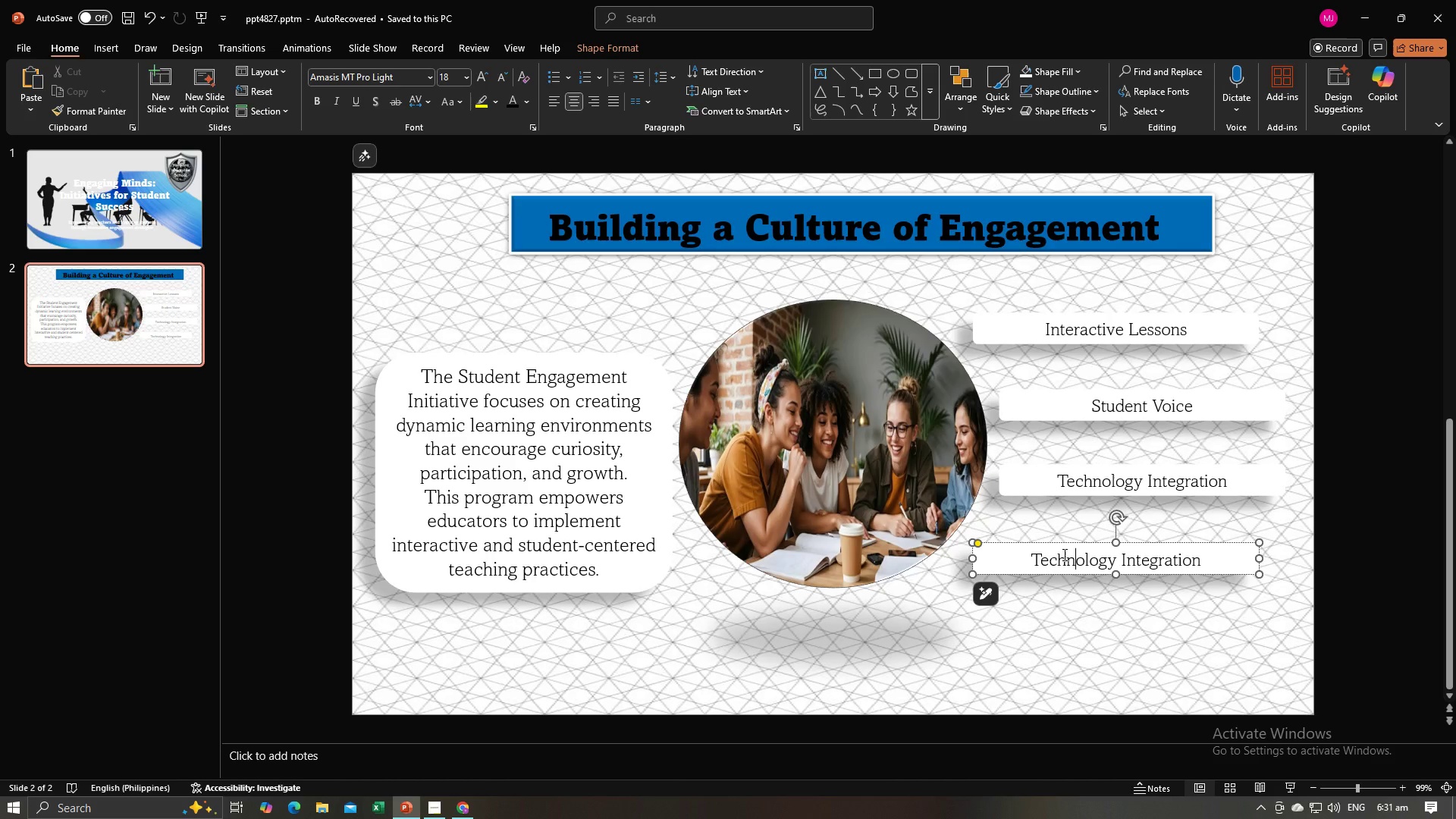 
key(Control+A)
 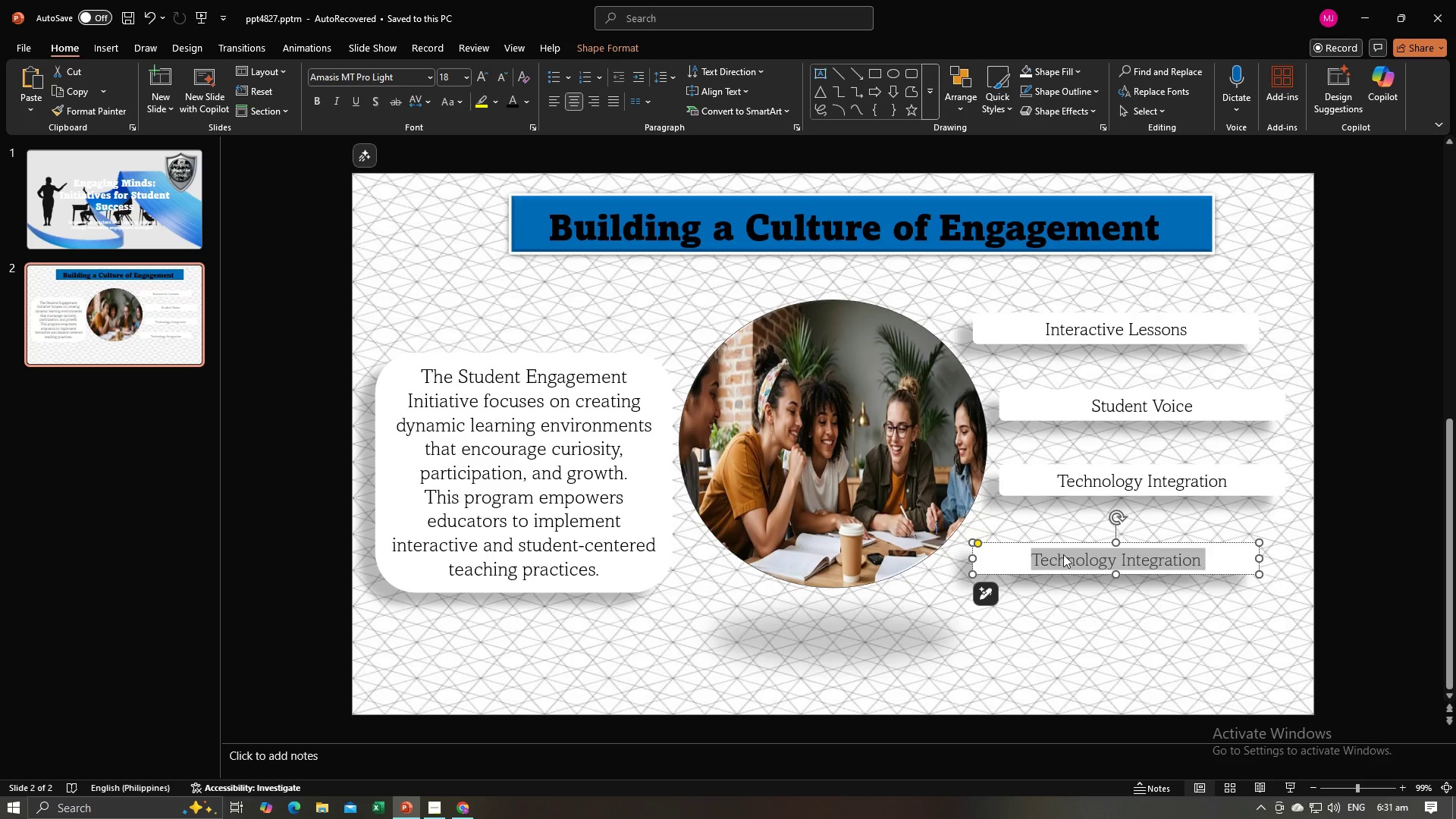 
key(Control+V)
 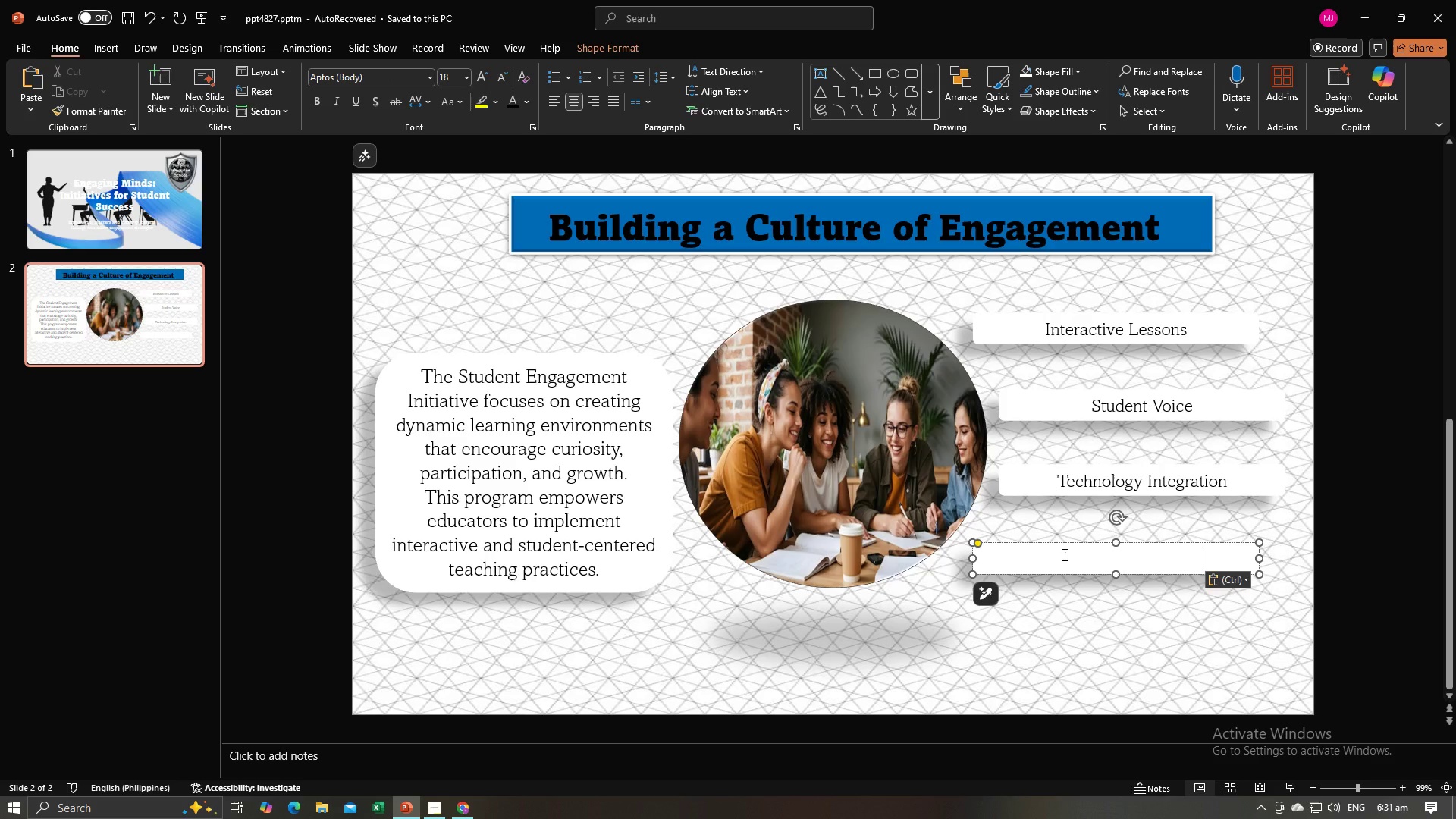 
key(Control+A)
 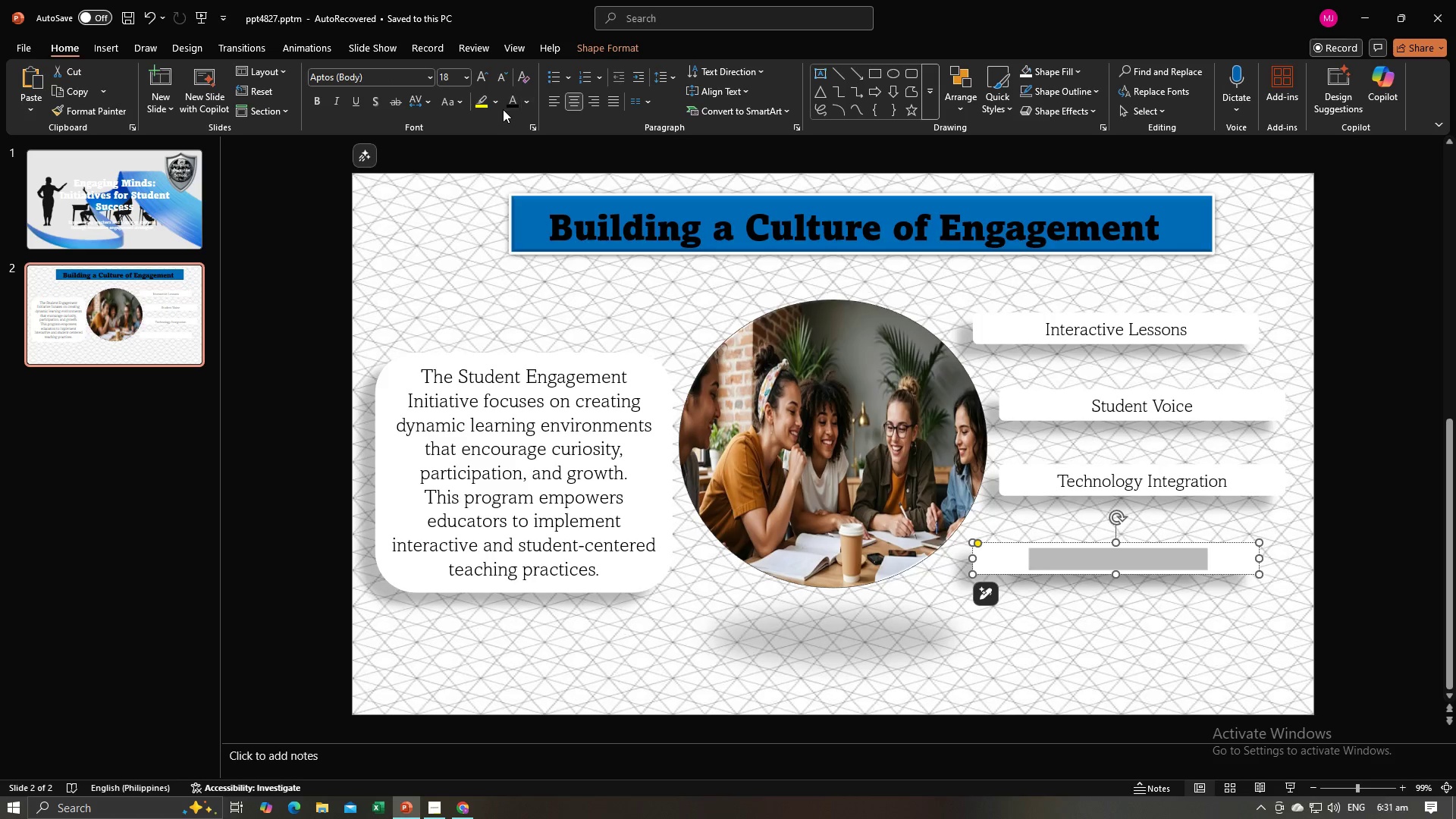 
left_click([507, 107])
 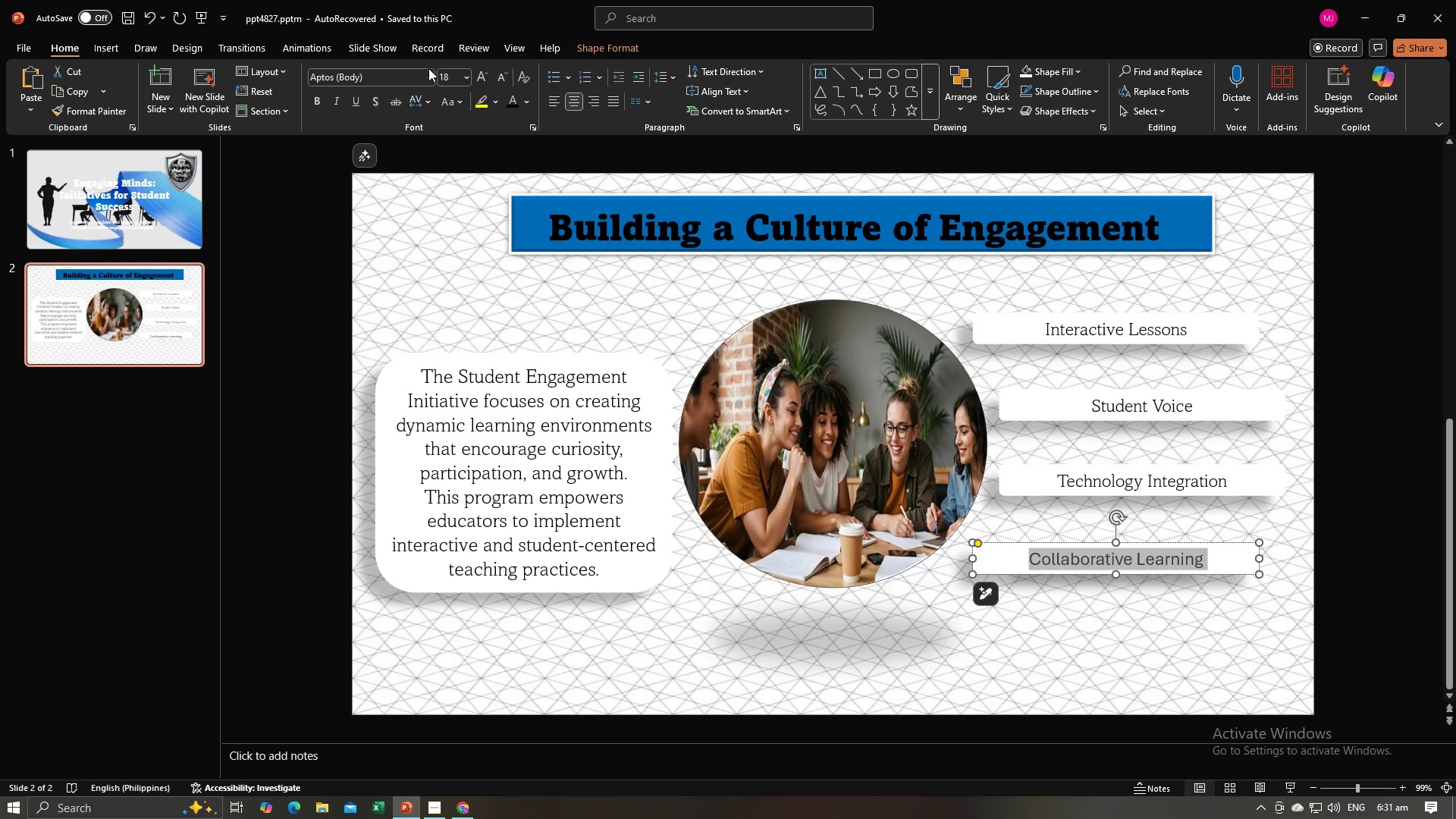 
left_click([428, 80])
 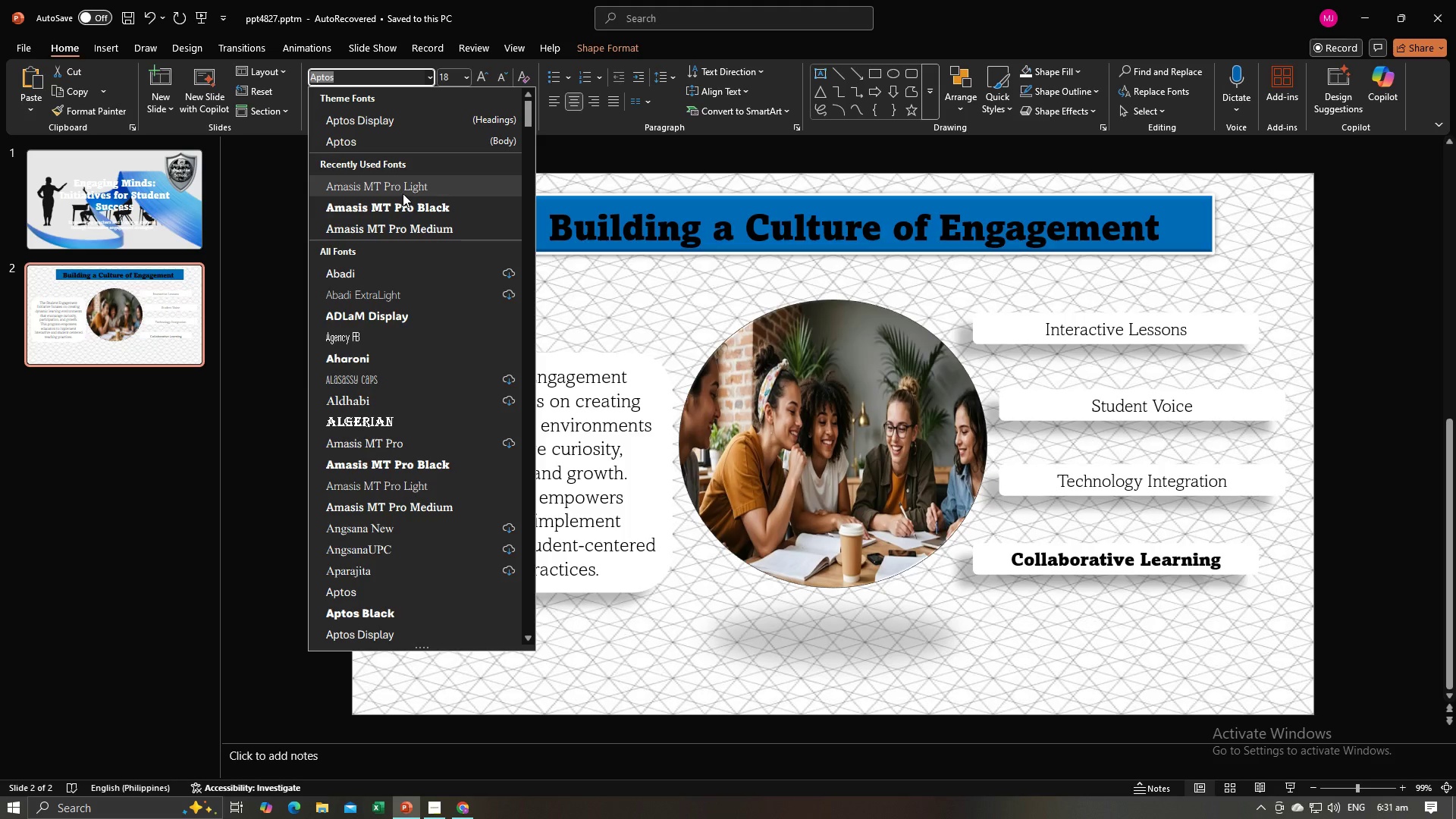 
left_click([403, 193])
 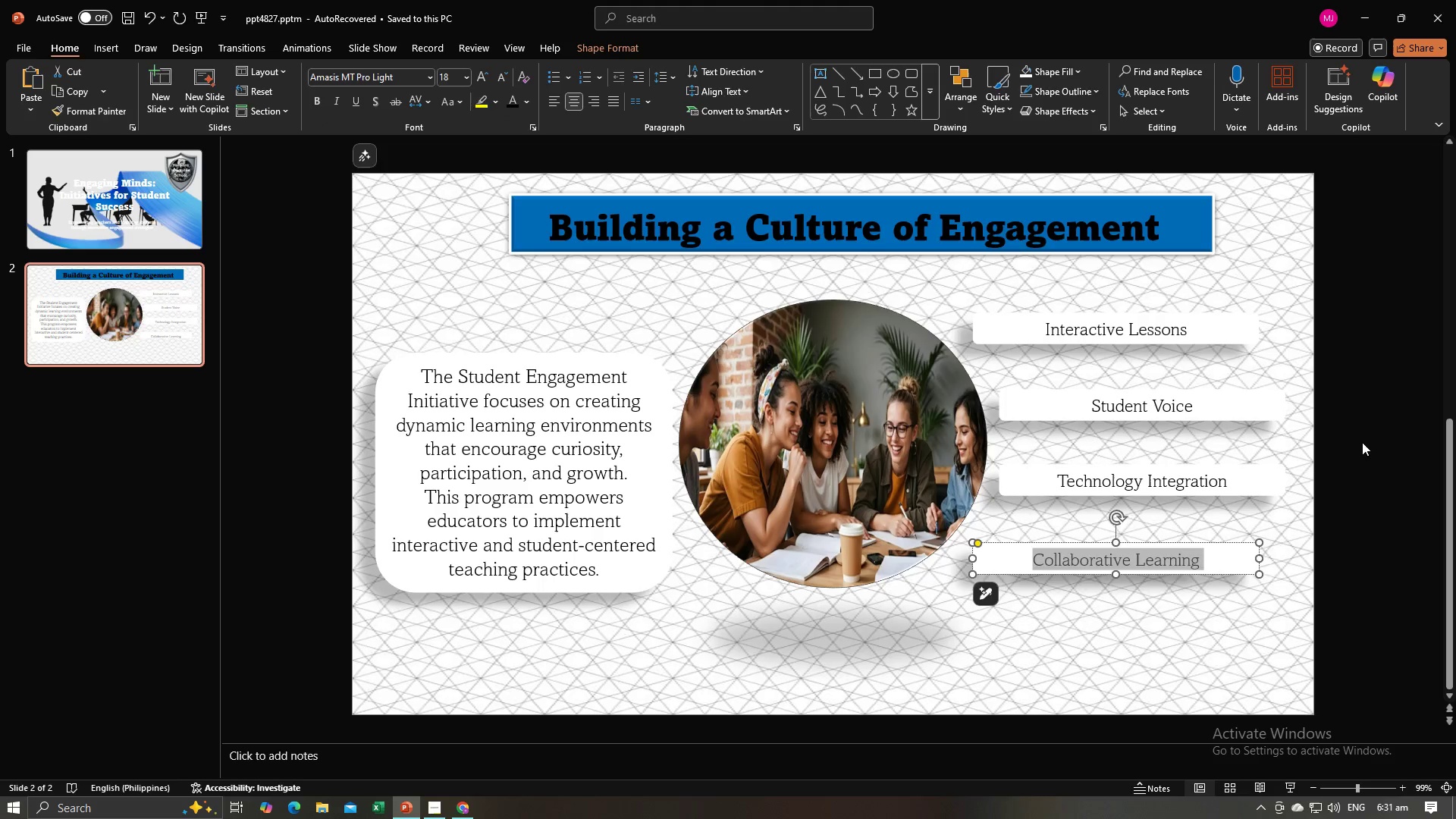 
left_click([1362, 442])
 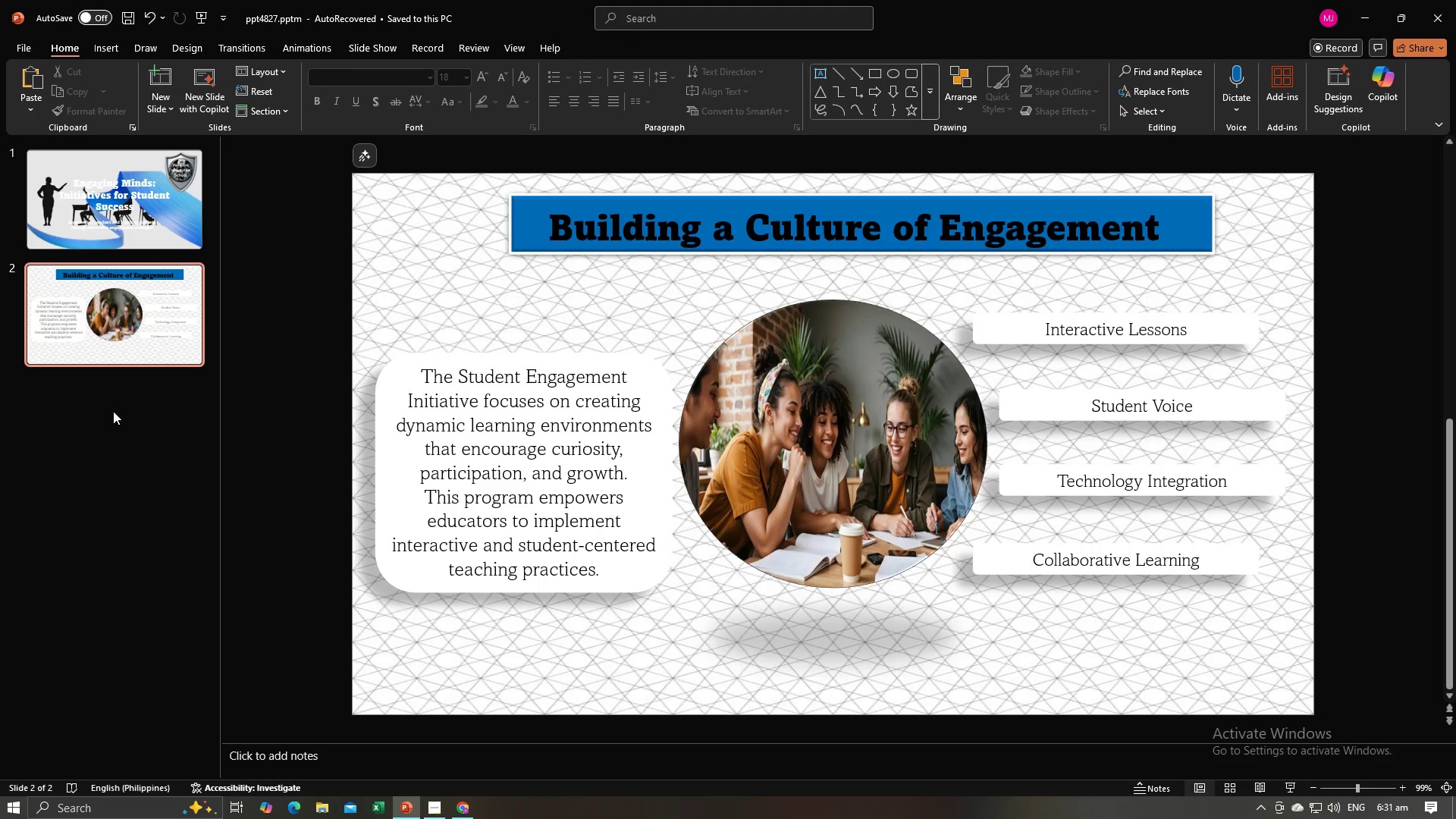 
left_click([171, 75])
 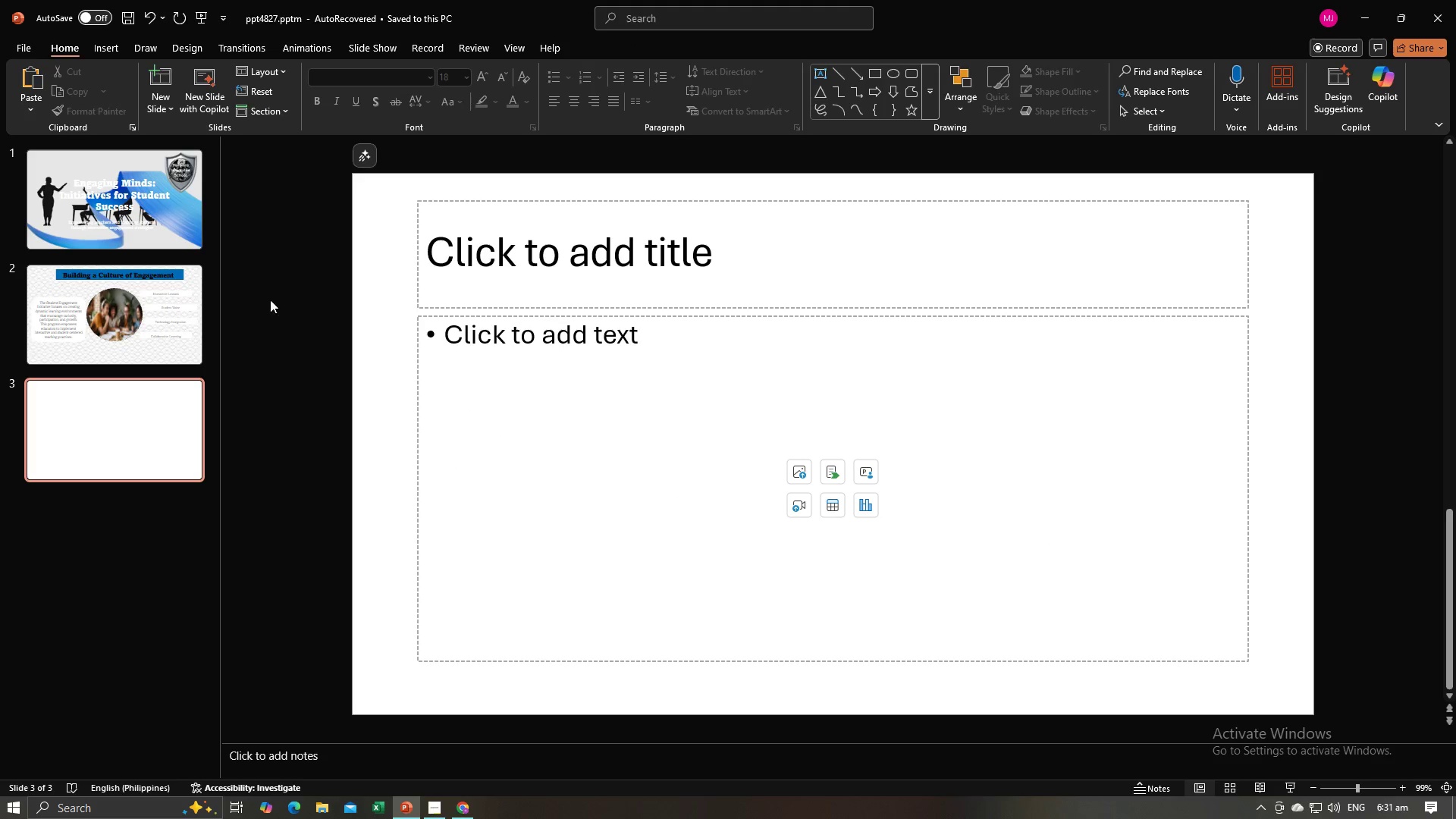 
left_click([271, 299])
 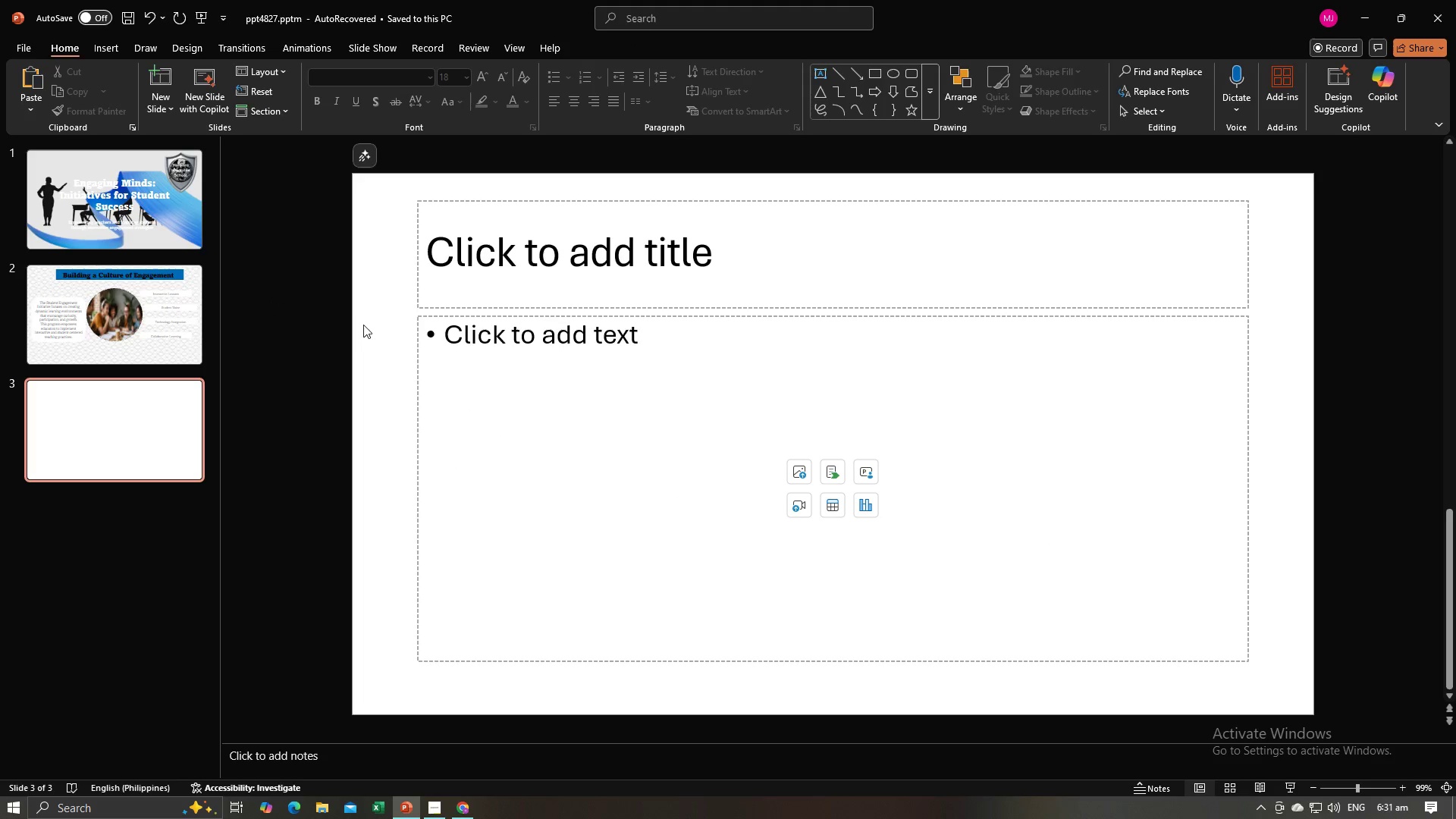 
key(Control+A)
 